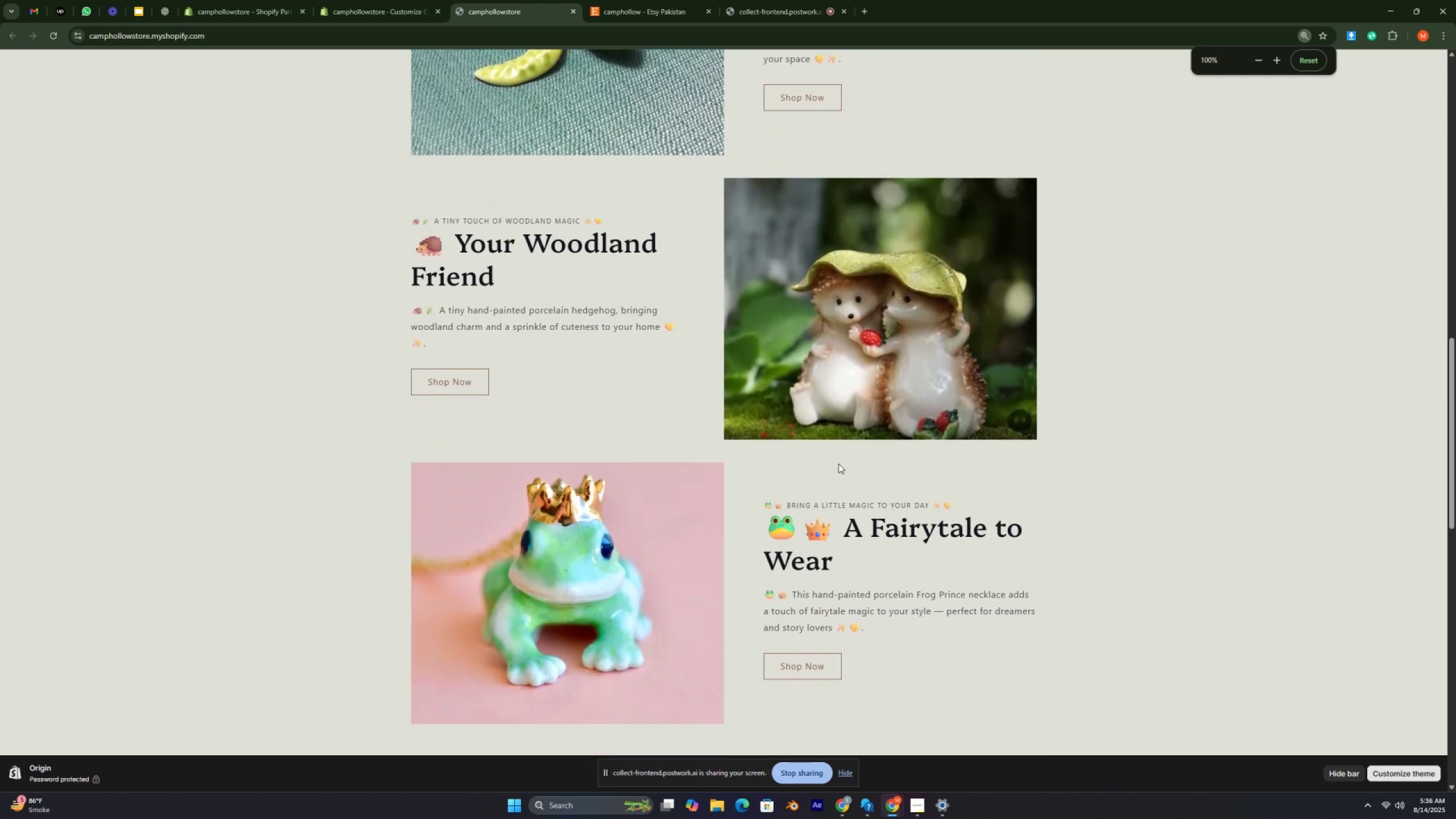 
scroll: coordinate [838, 464], scroll_direction: down, amount: 3.0
 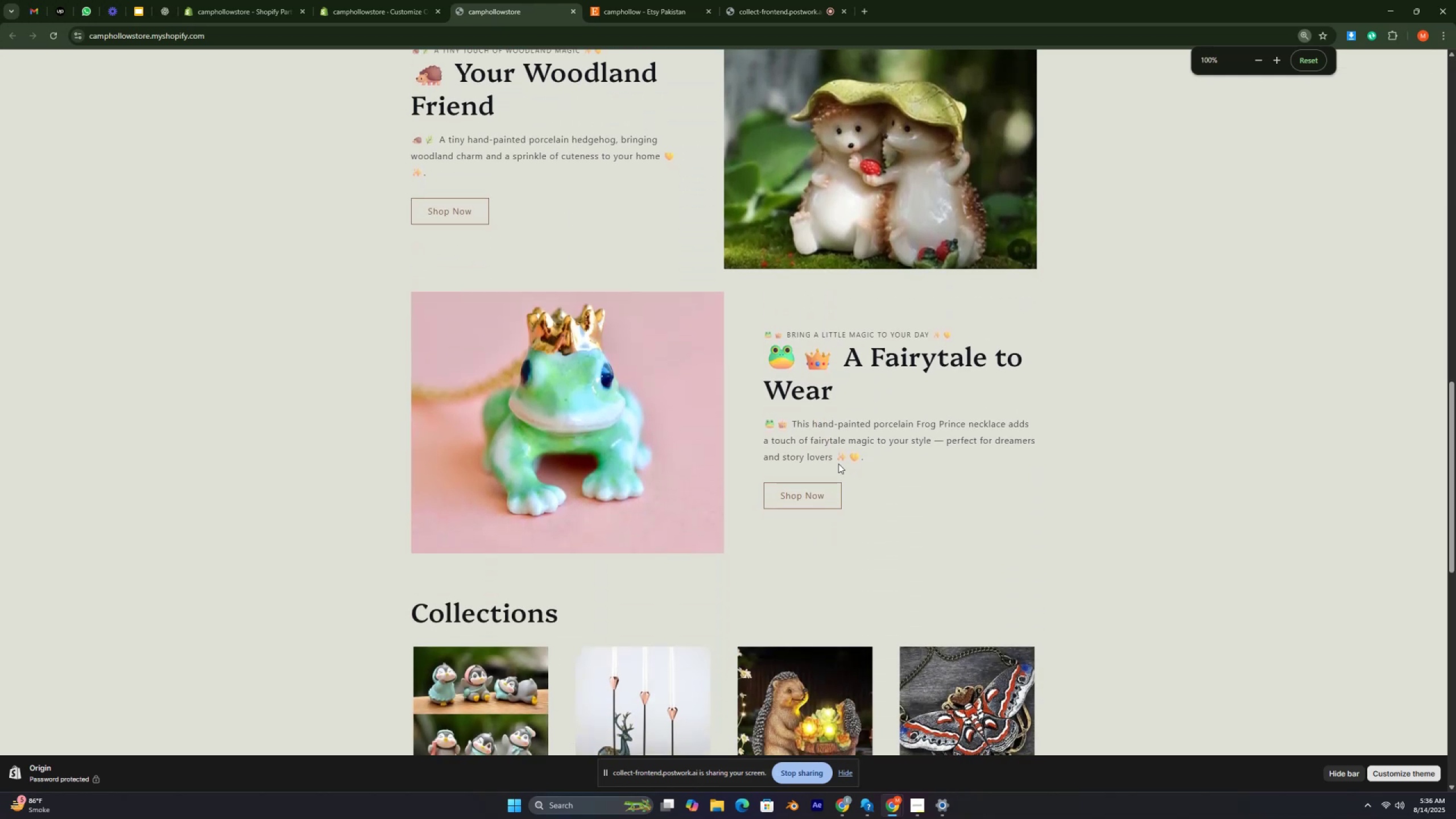 
key(Control+ControlRight)
 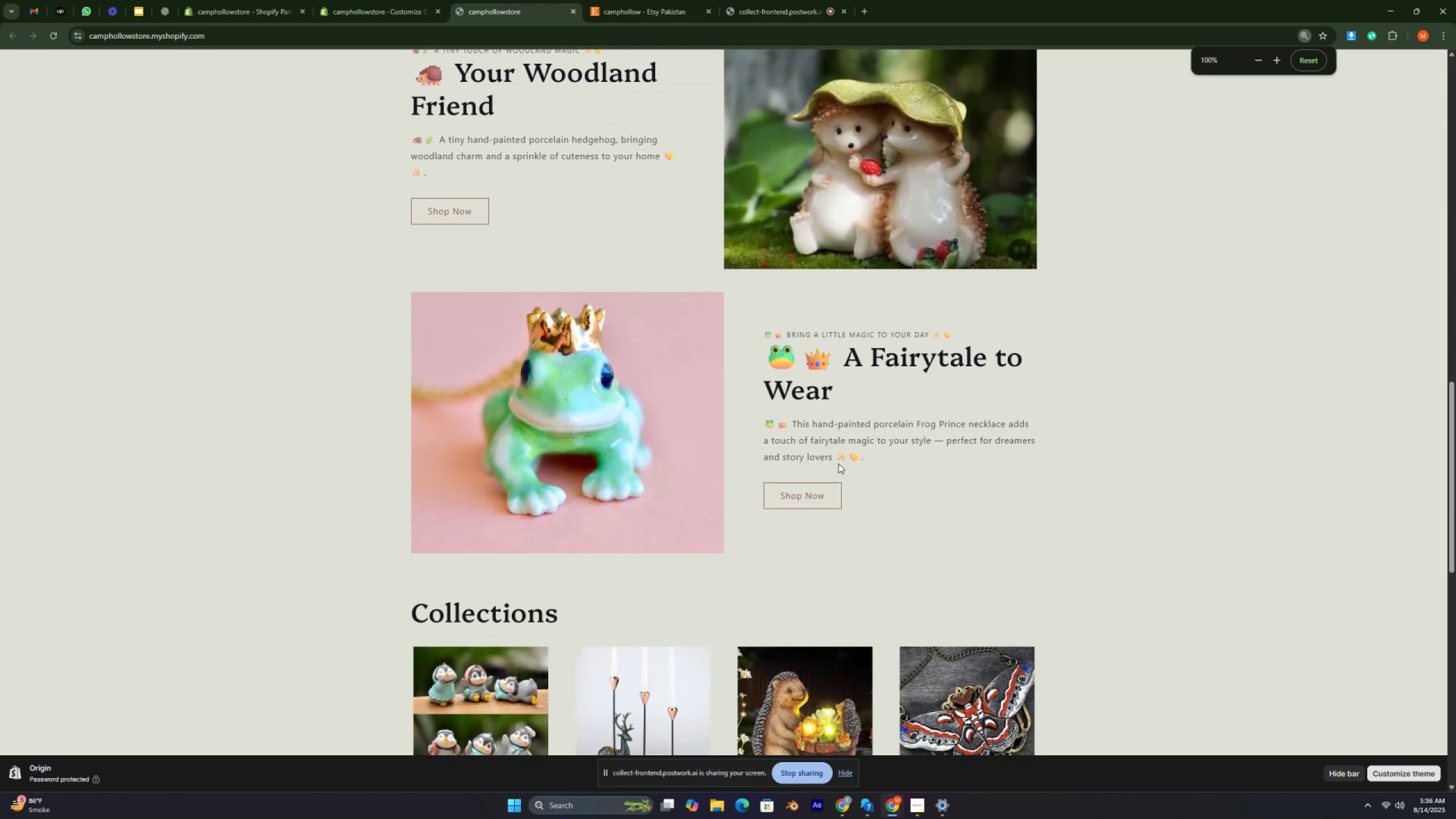 
key(Control+ControlRight)
 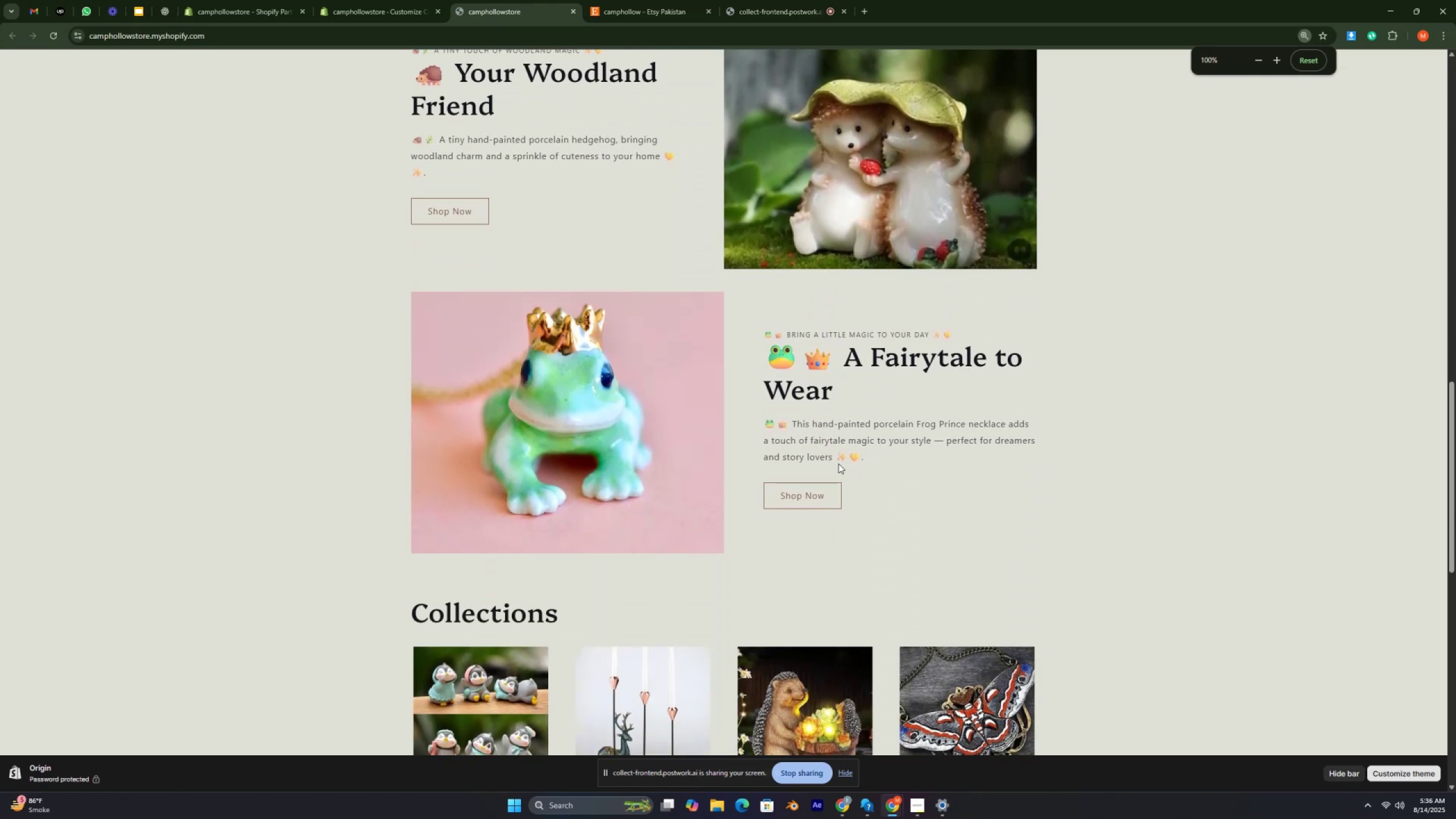 
key(Control+ControlRight)
 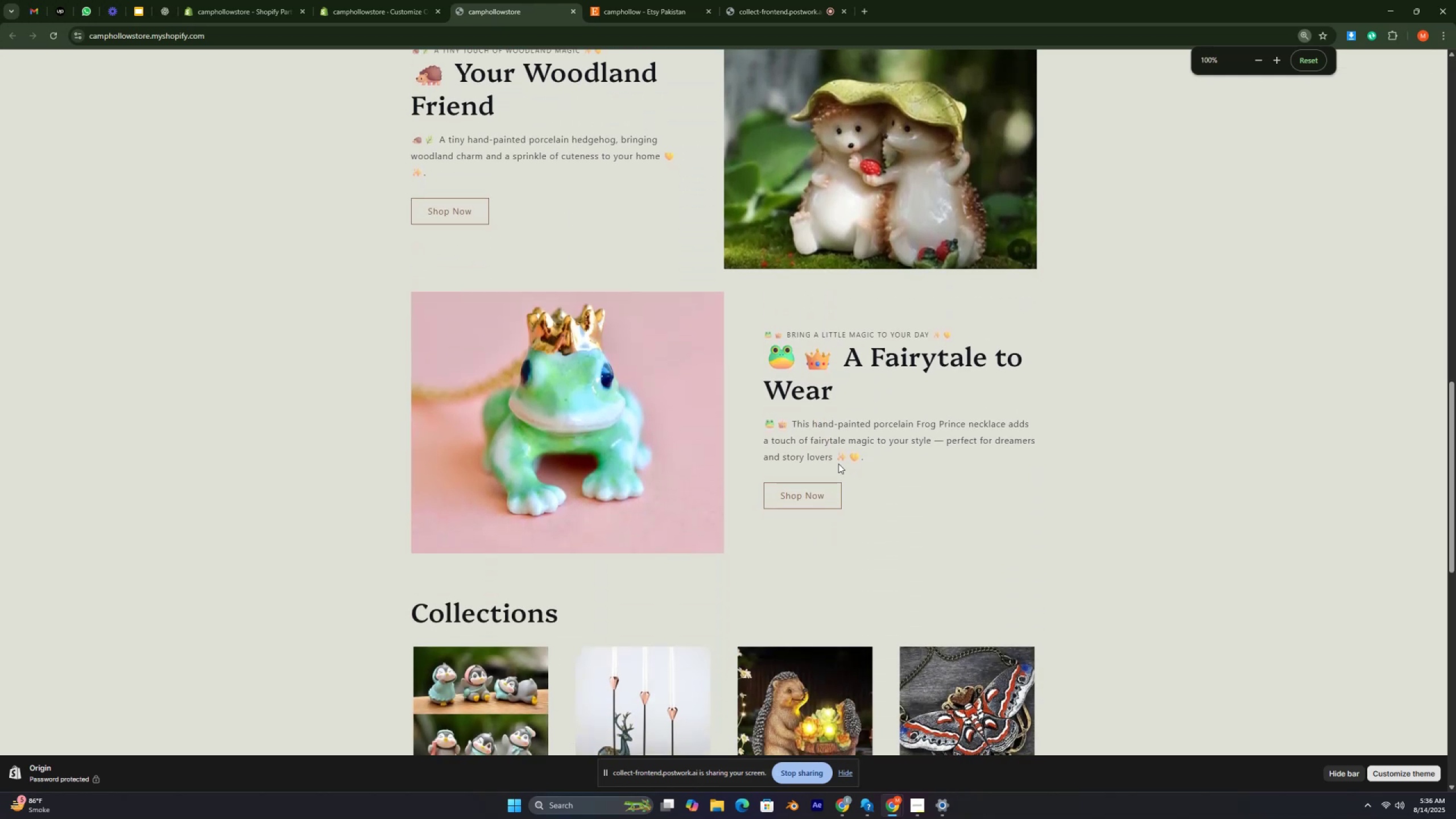 
key(Control+ControlRight)
 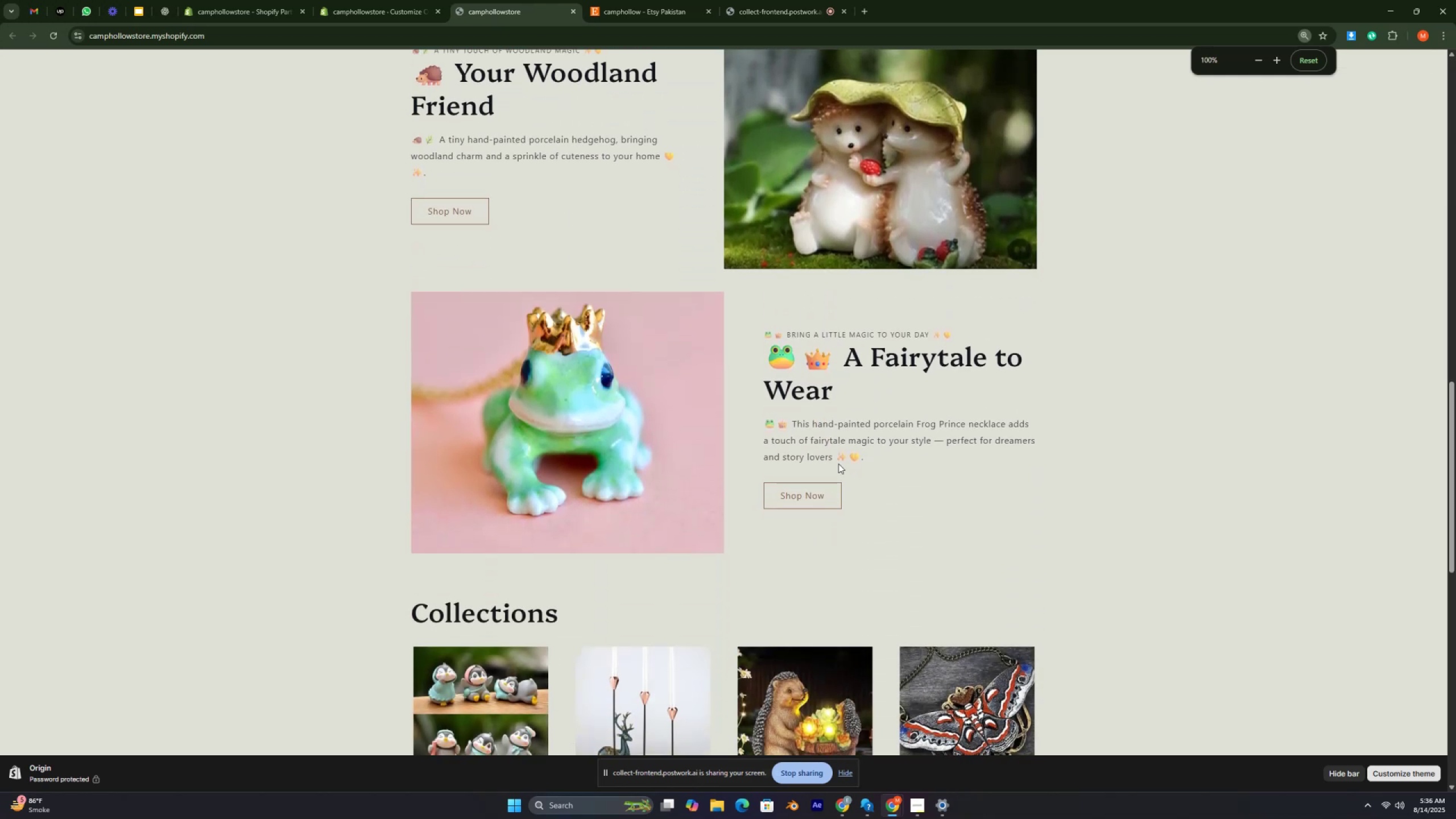 
key(Control+ControlRight)
 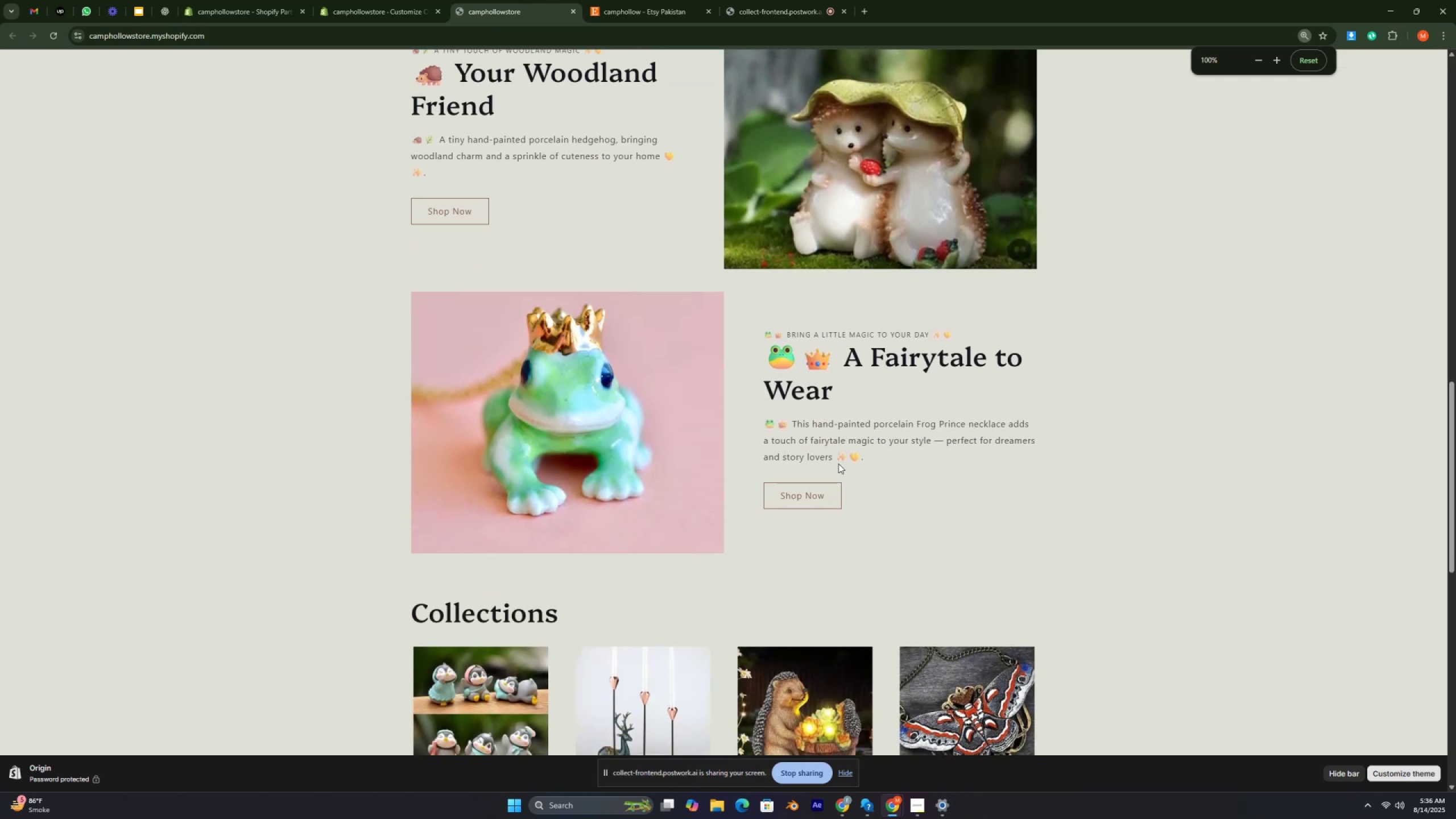 
key(Control+ControlRight)
 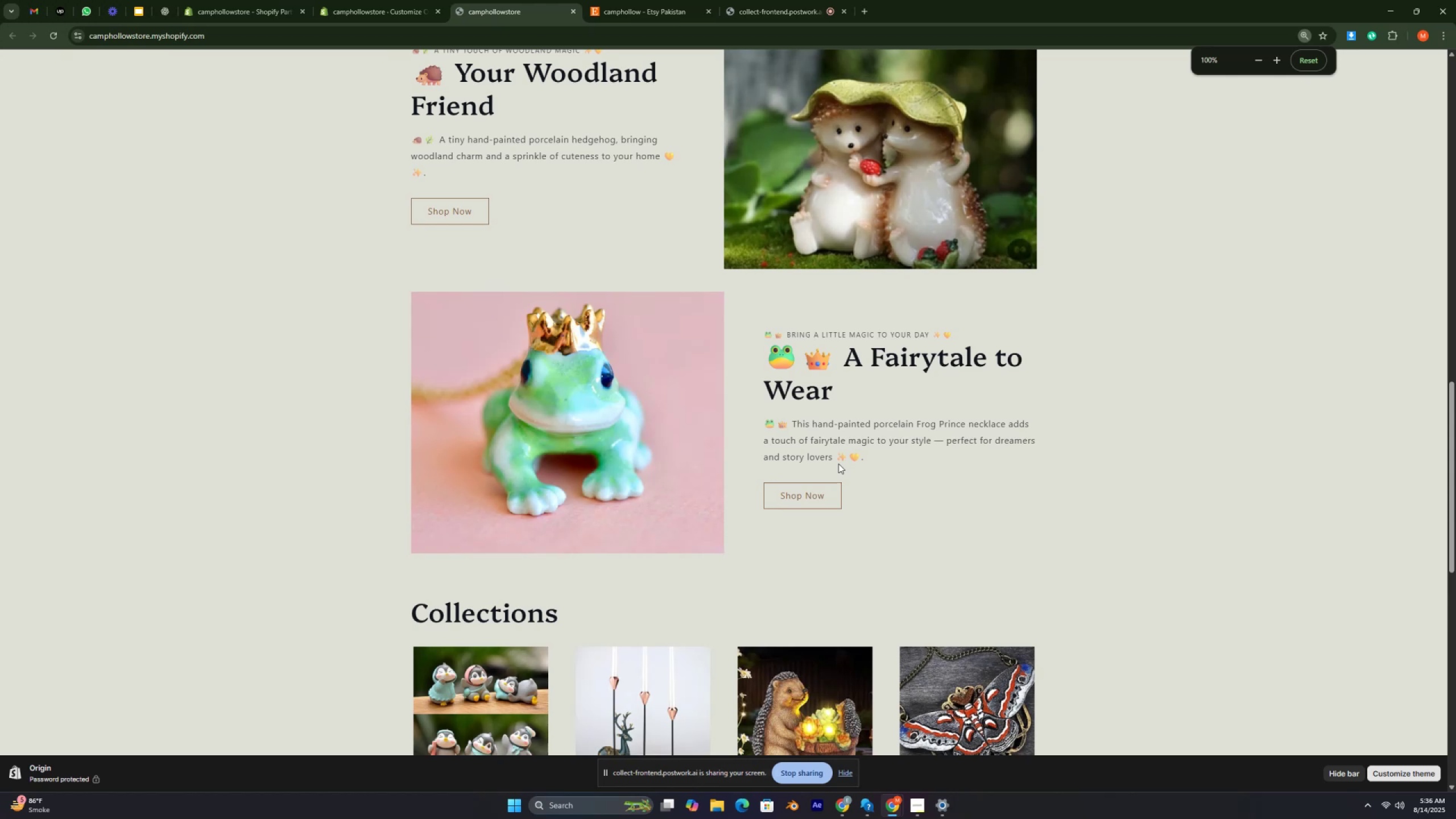 
key(Control+ControlRight)
 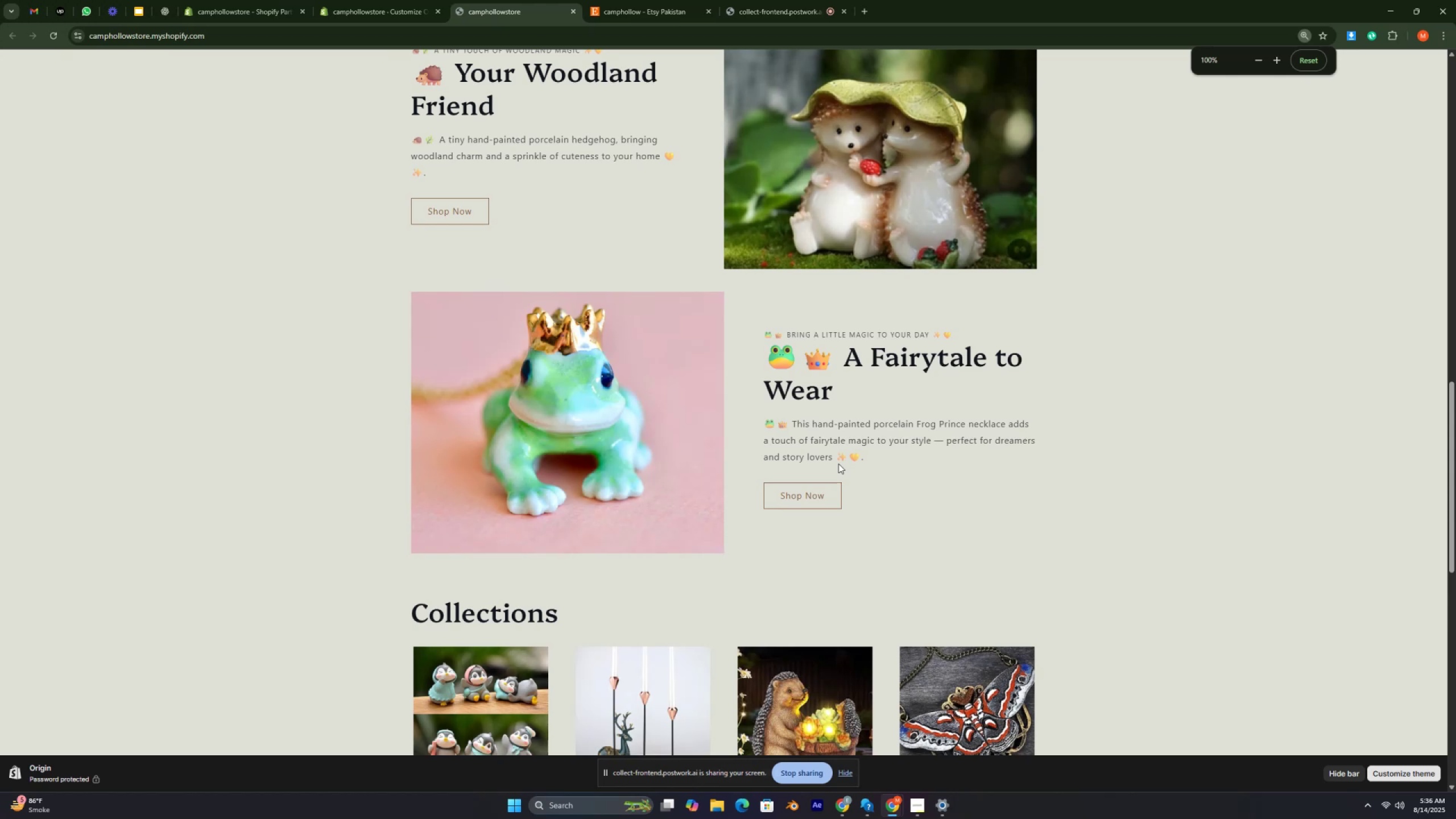 
key(Control+ControlRight)
 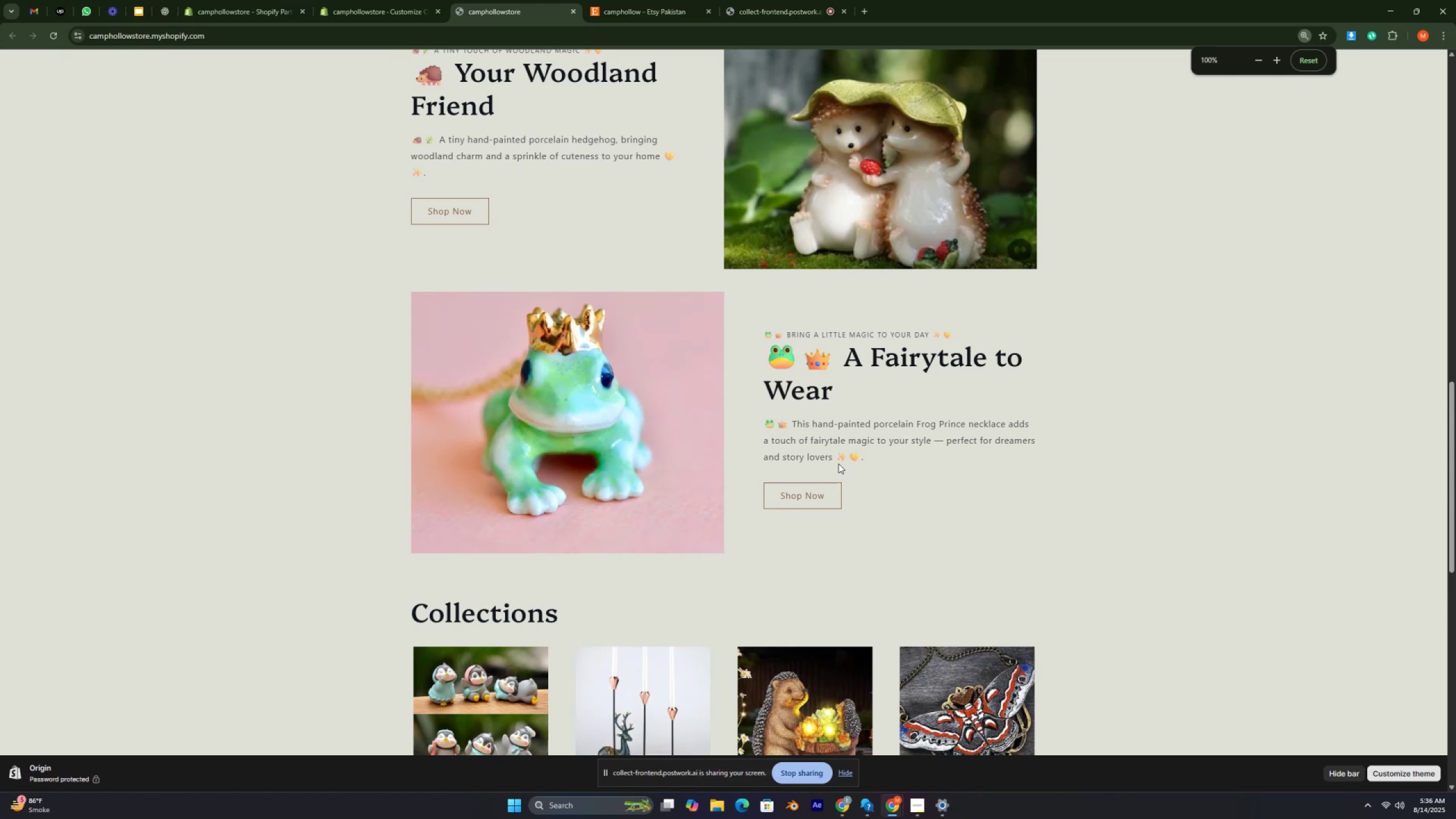 
key(Control+ControlRight)
 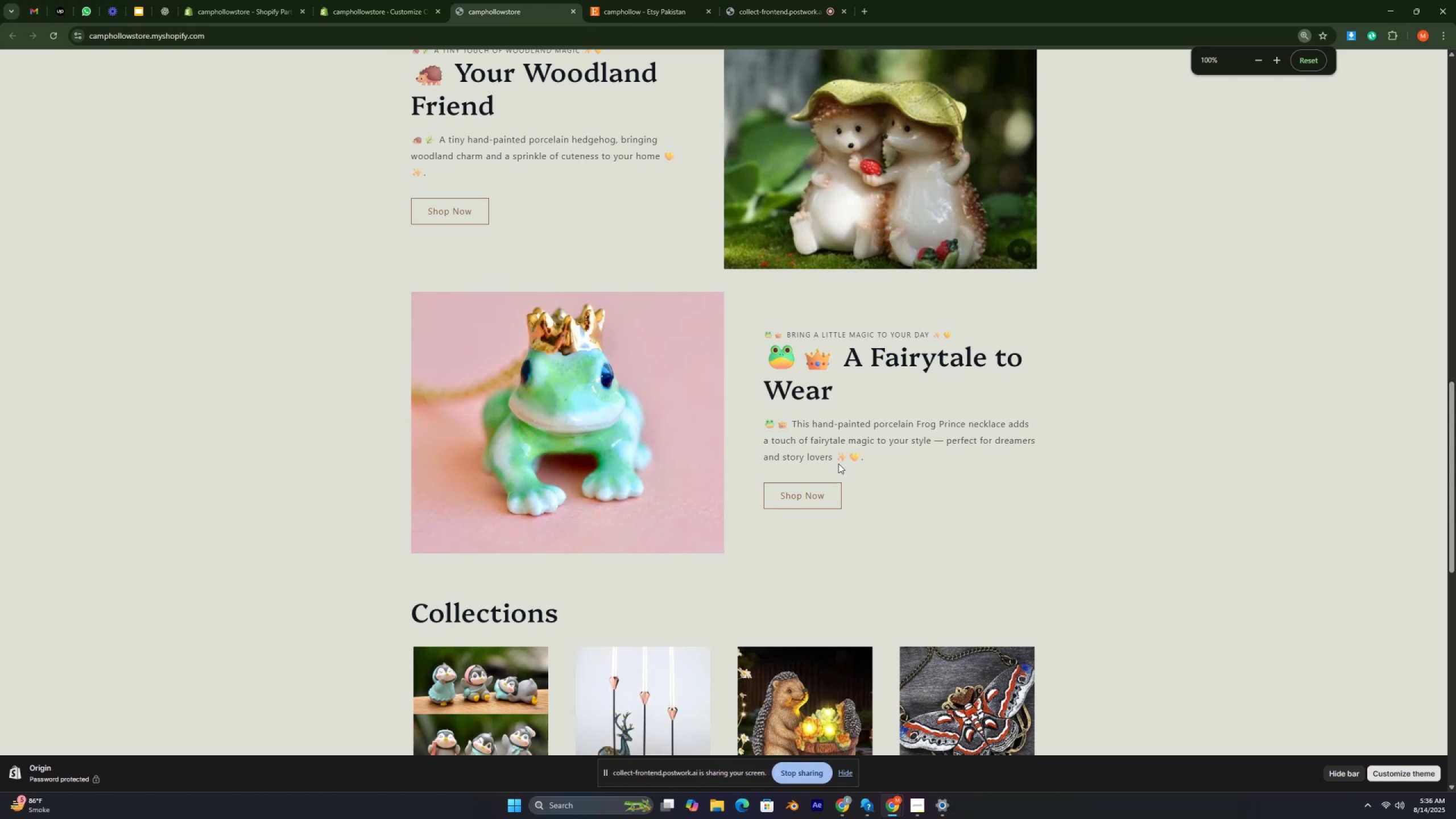 
key(Control+ControlRight)
 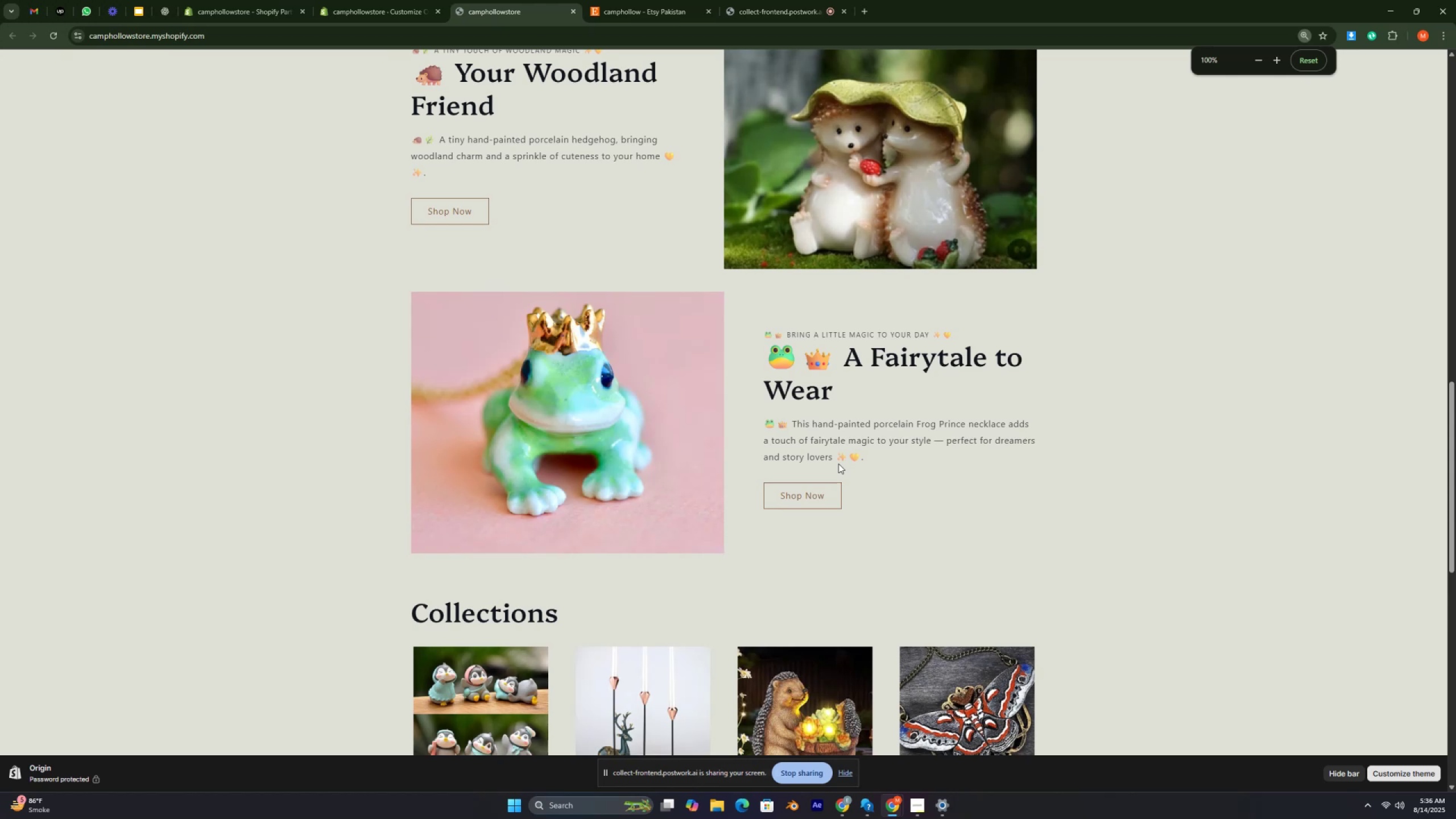 
key(Control+ControlRight)
 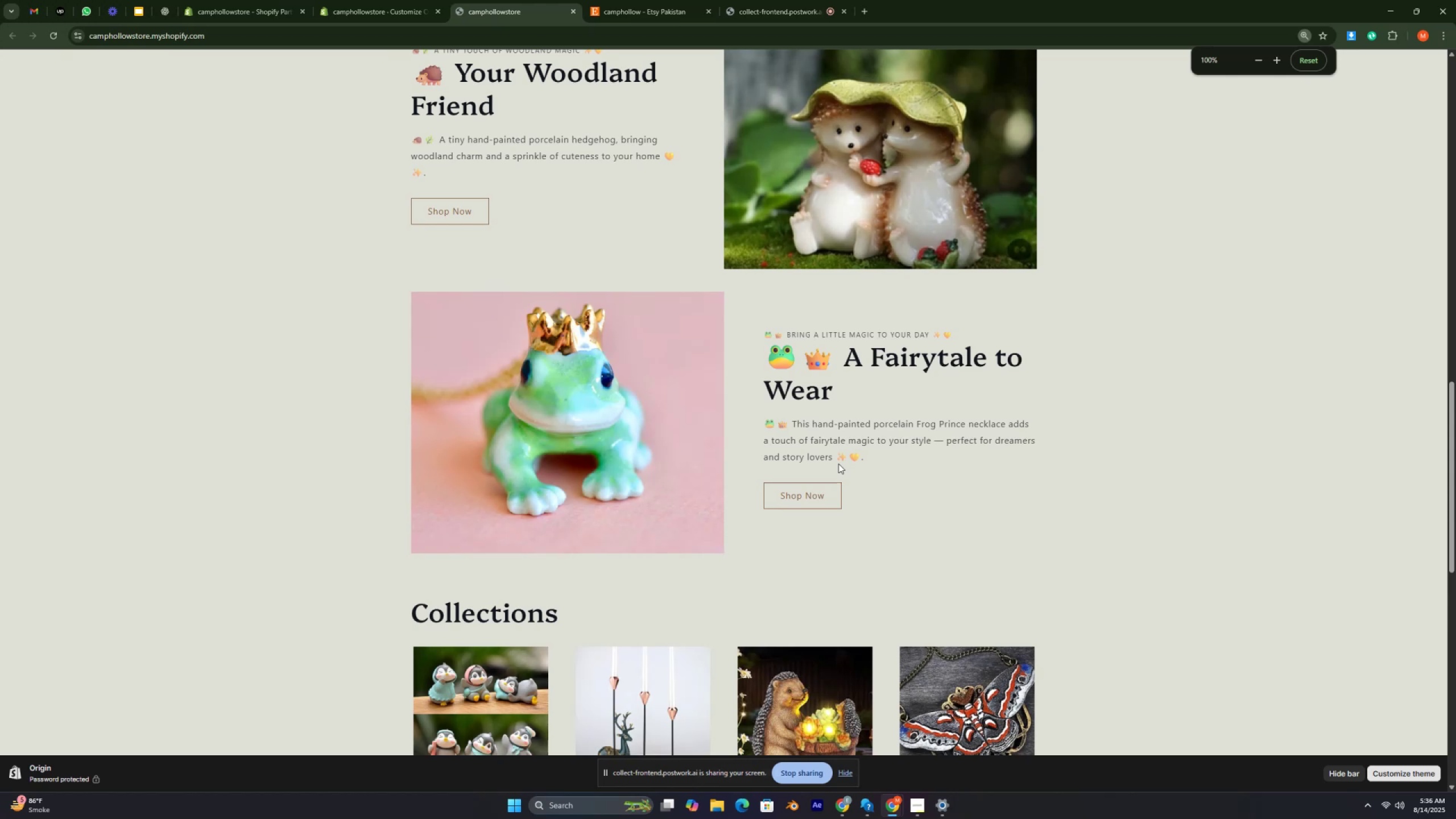 
key(Control+ControlRight)
 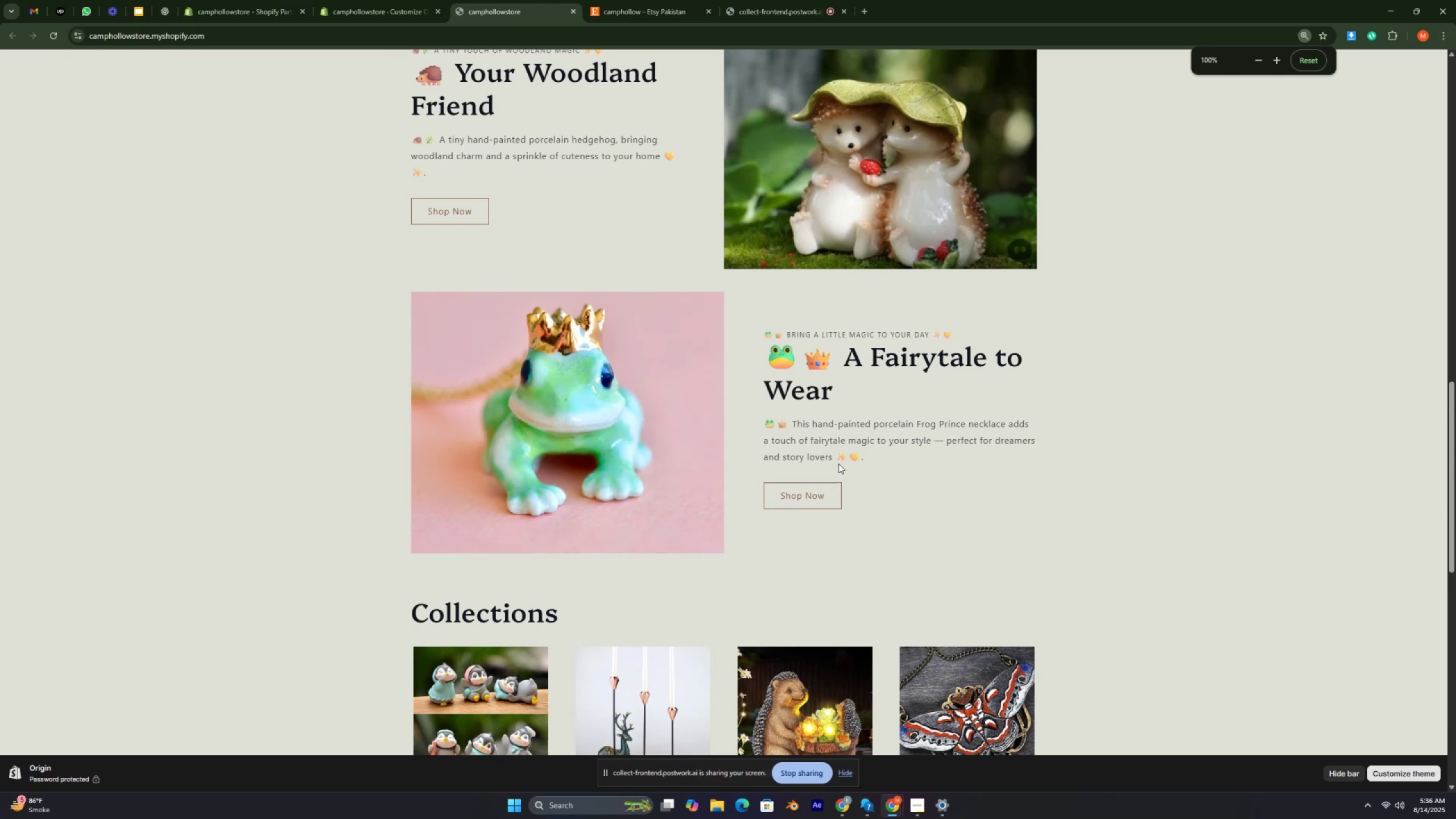 
key(Control+ControlRight)
 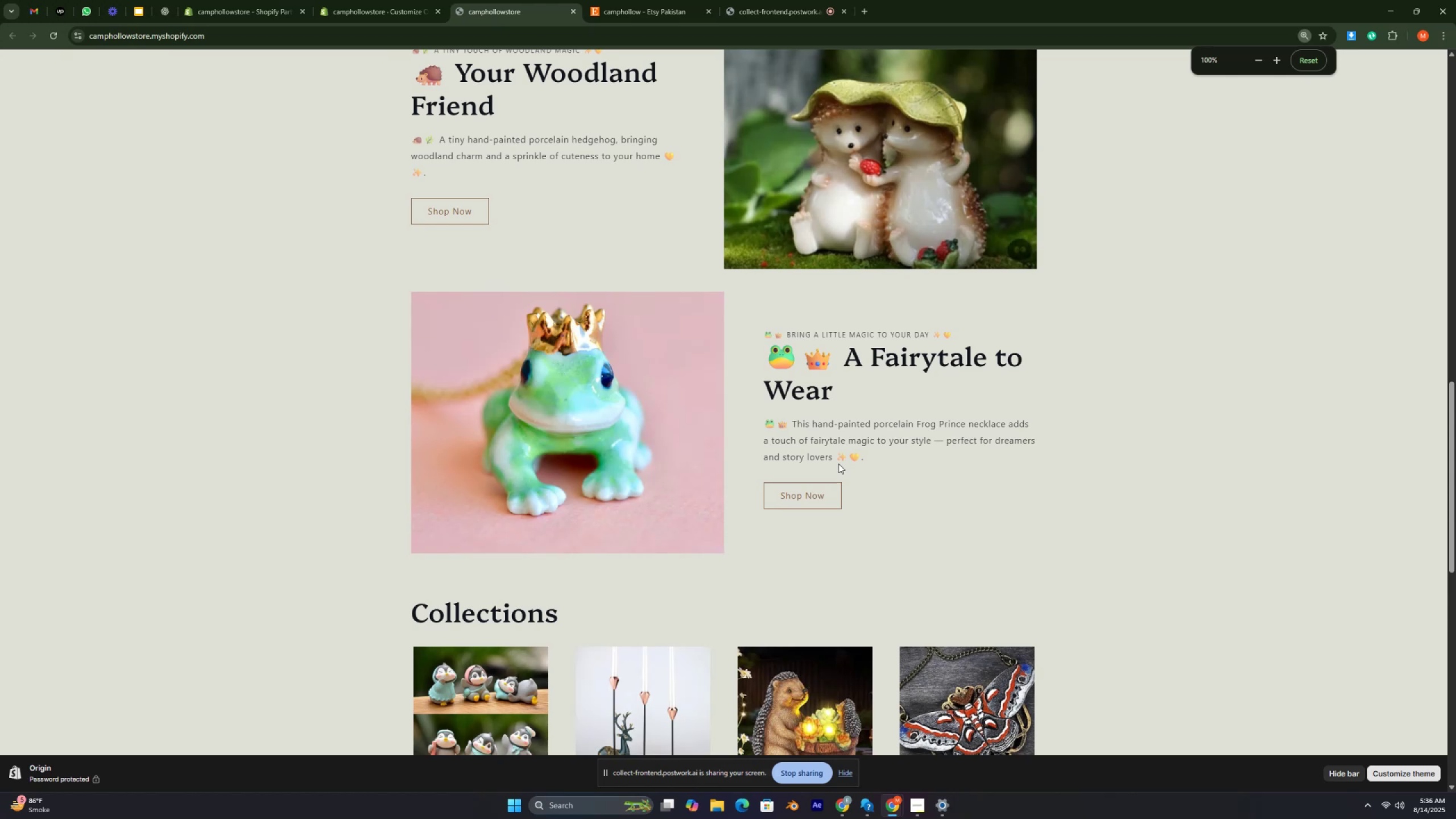 
key(Control+ControlRight)
 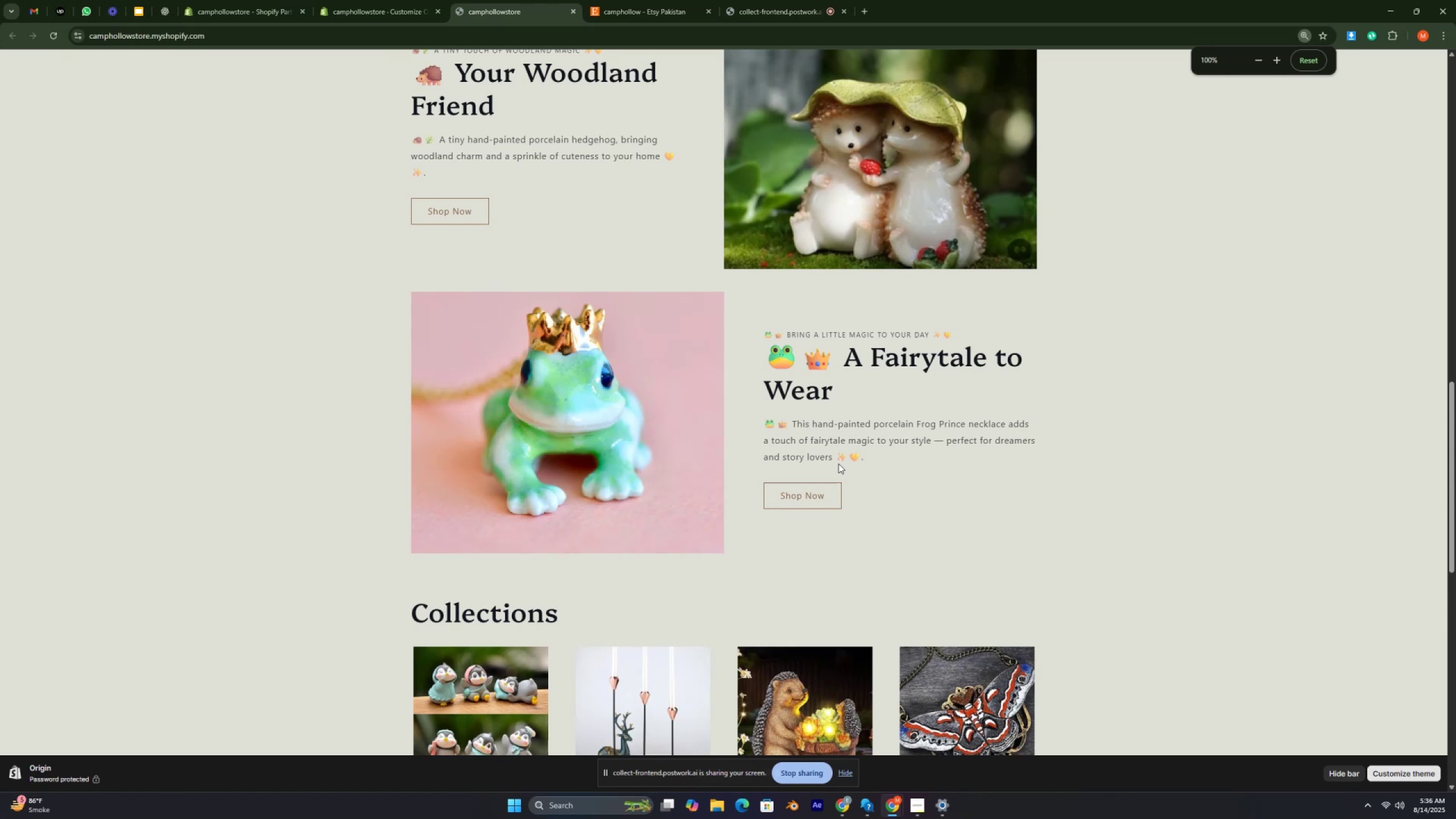 
key(Control+ControlRight)
 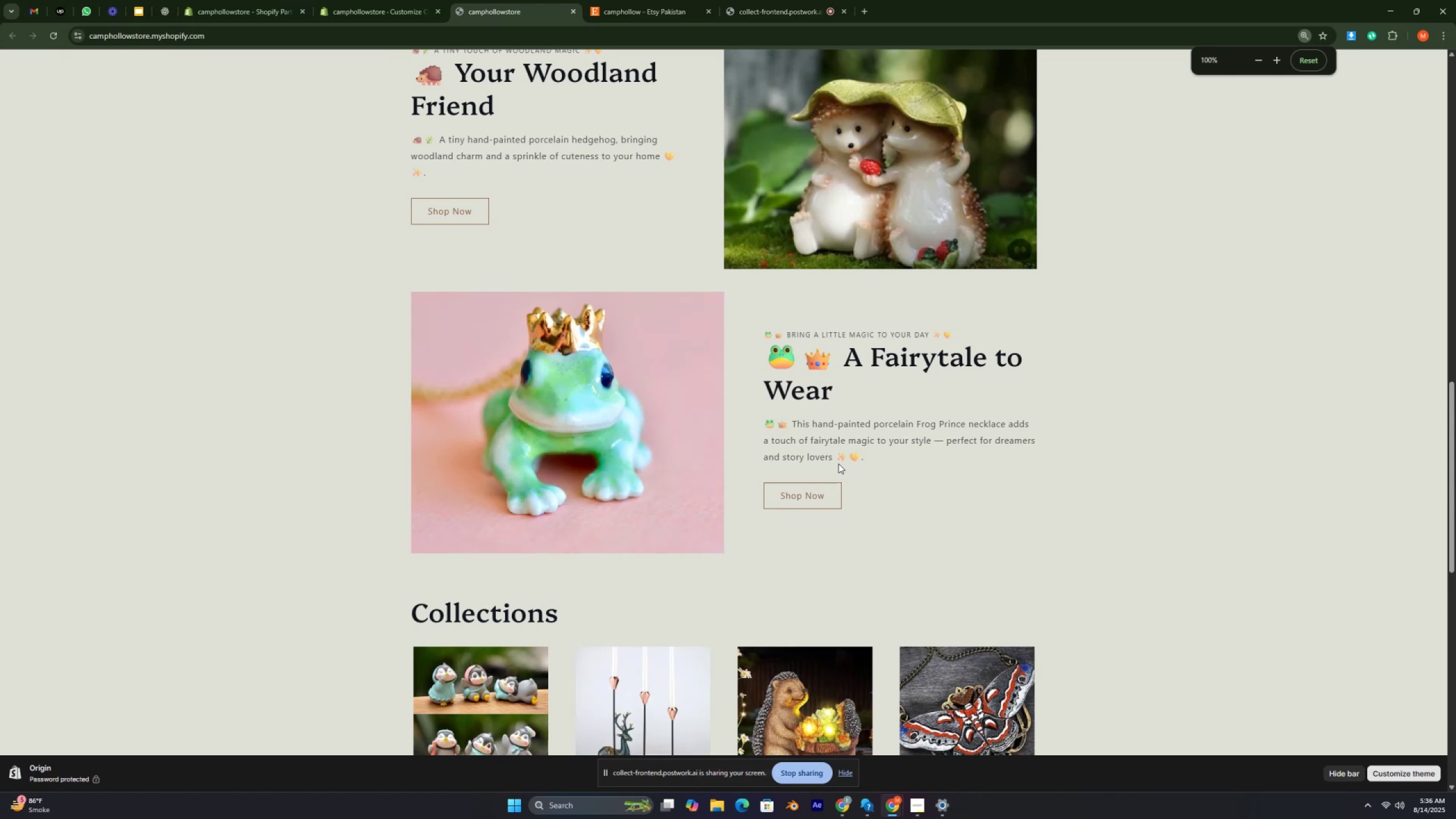 
key(Control+ControlRight)
 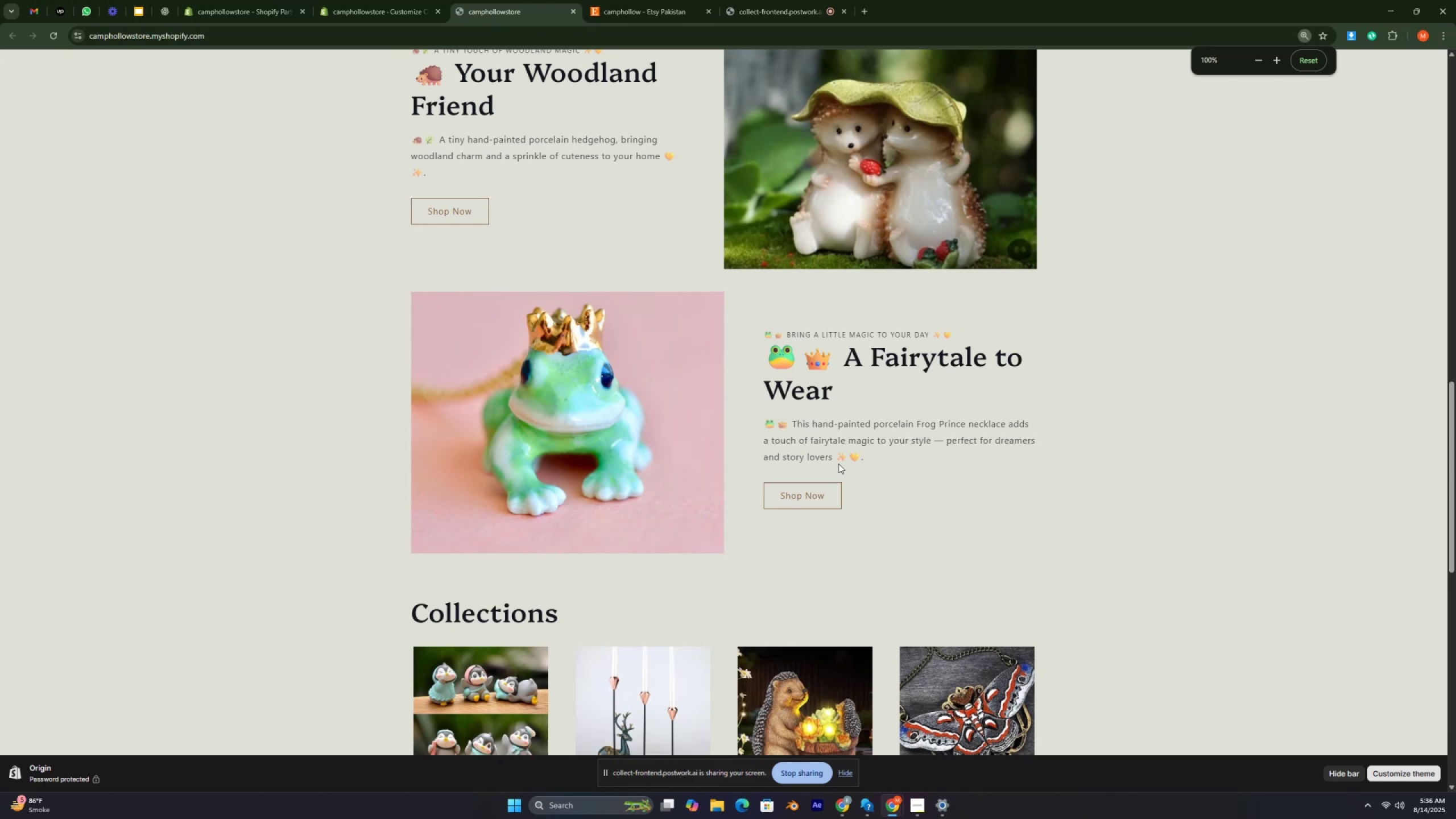 
key(Control+ControlRight)
 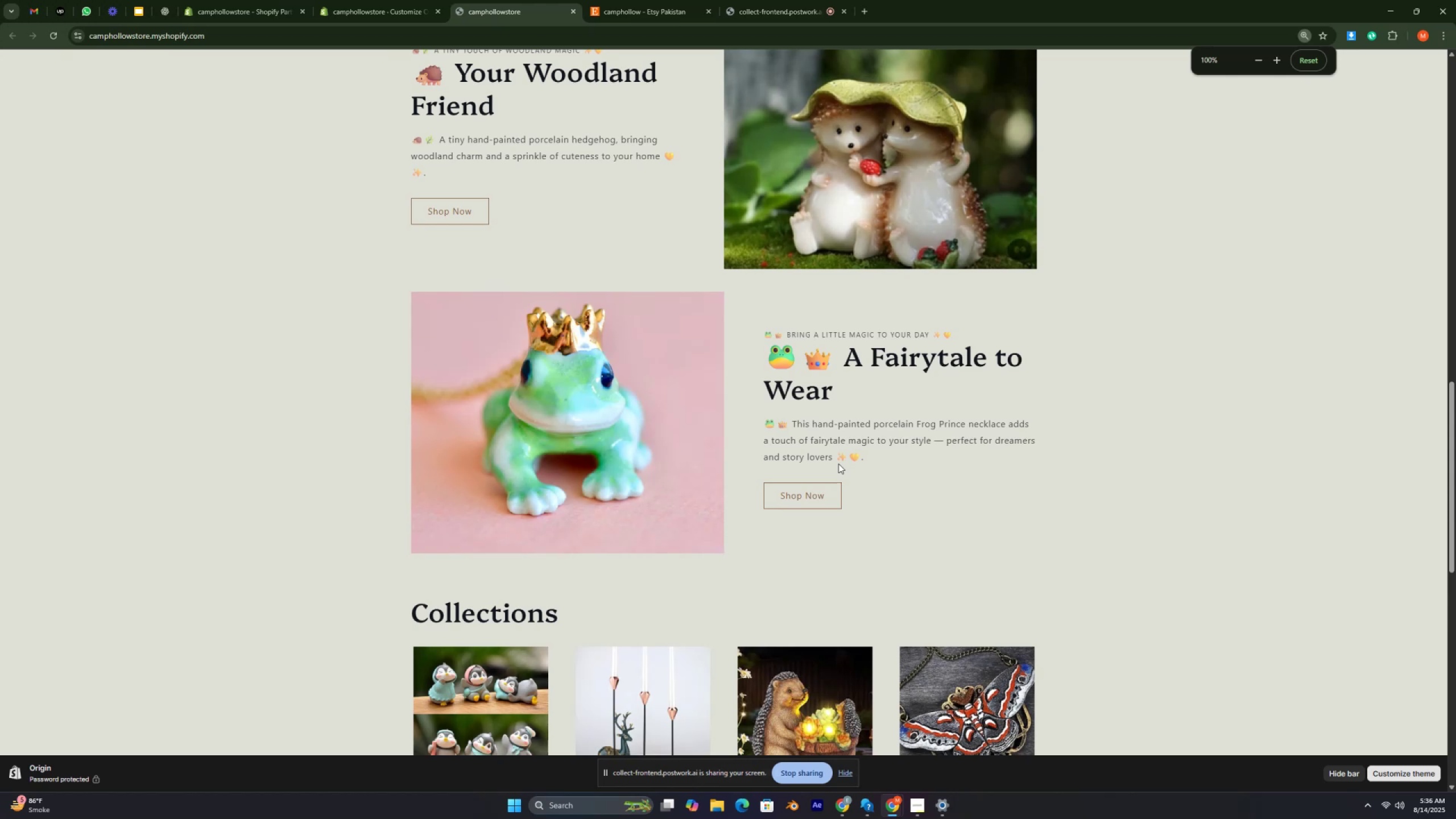 
key(Control+ControlRight)
 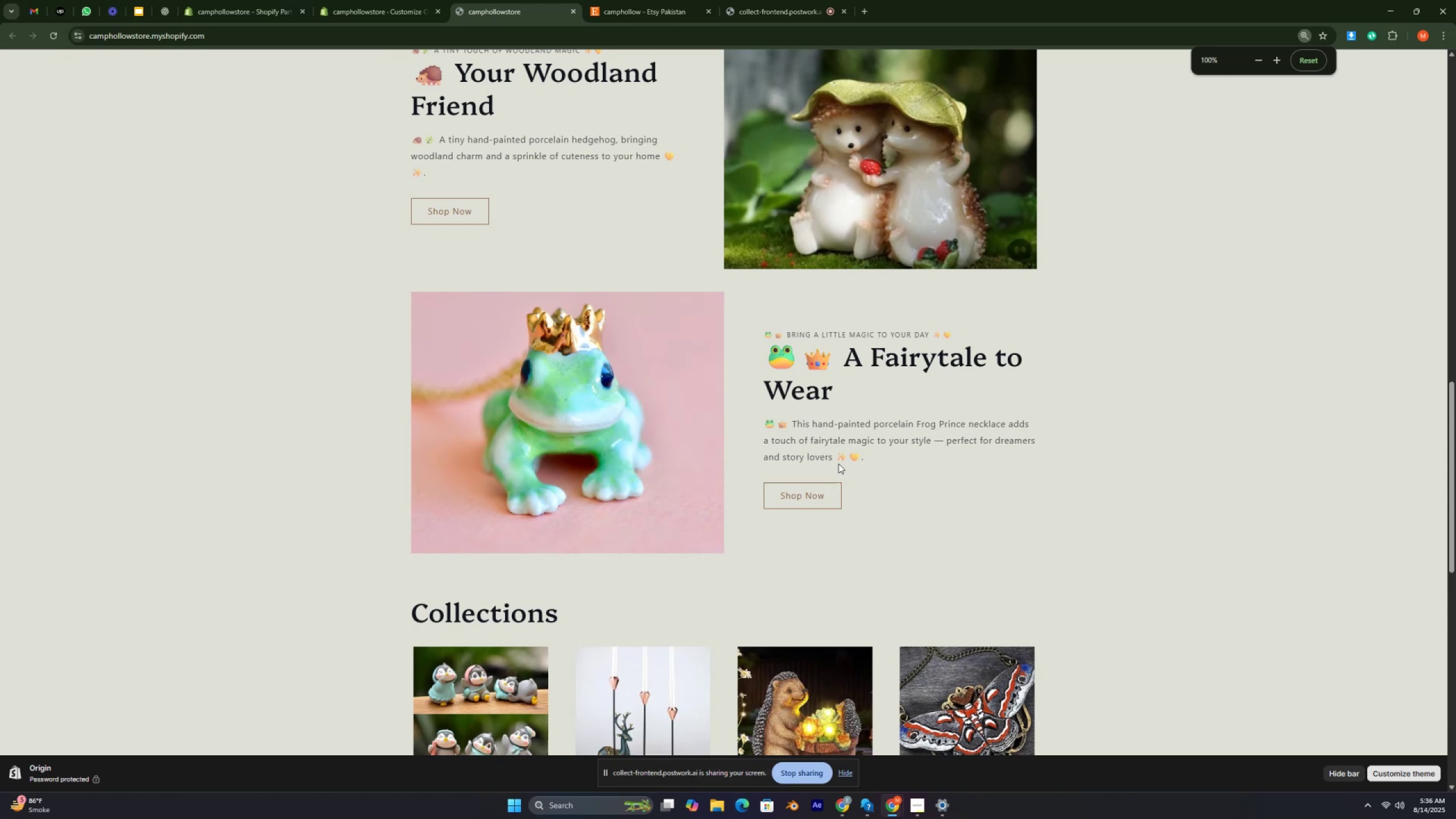 
scroll: coordinate [790, 469], scroll_direction: down, amount: 15.0
 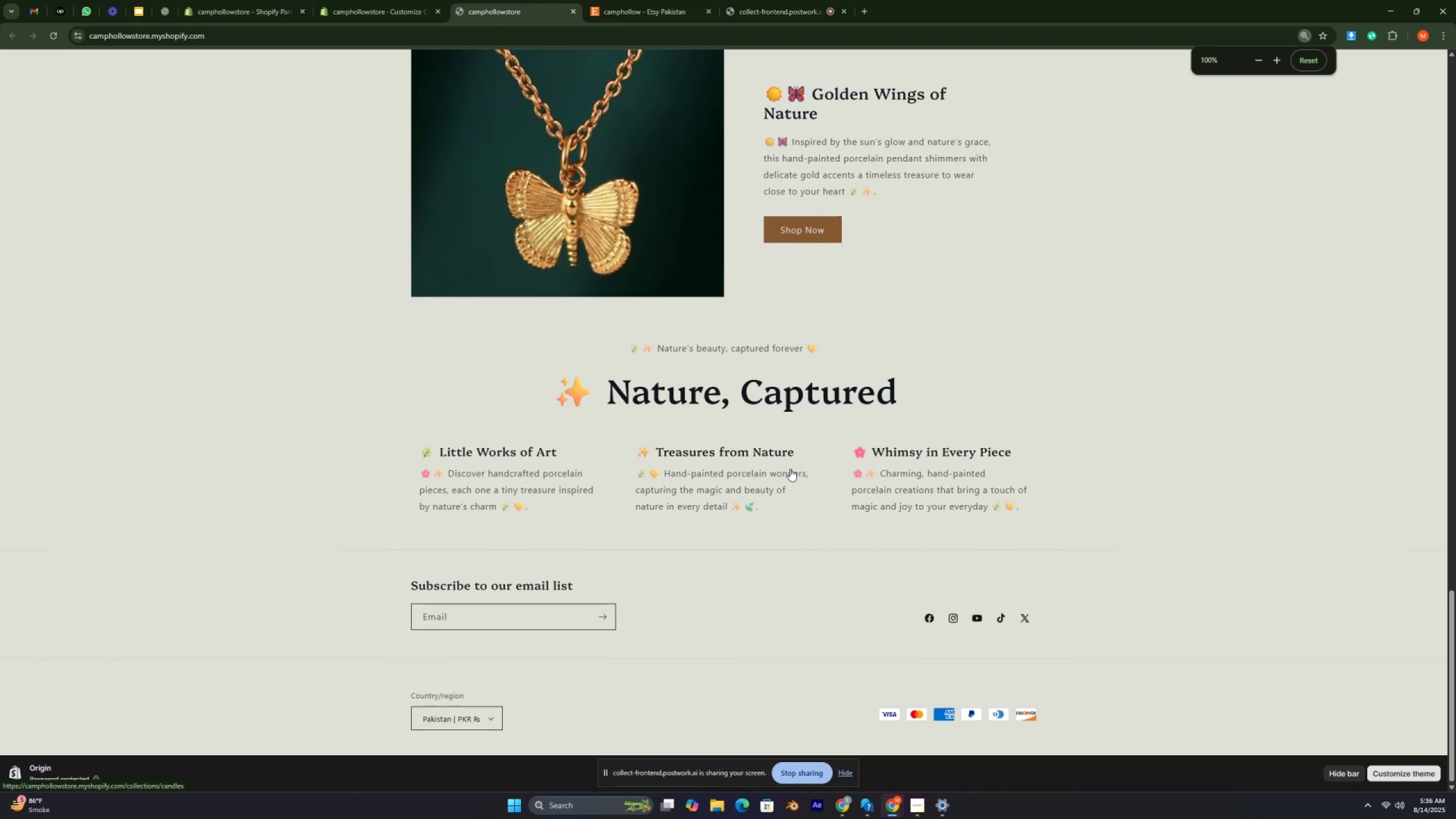 
wait(5.3)
 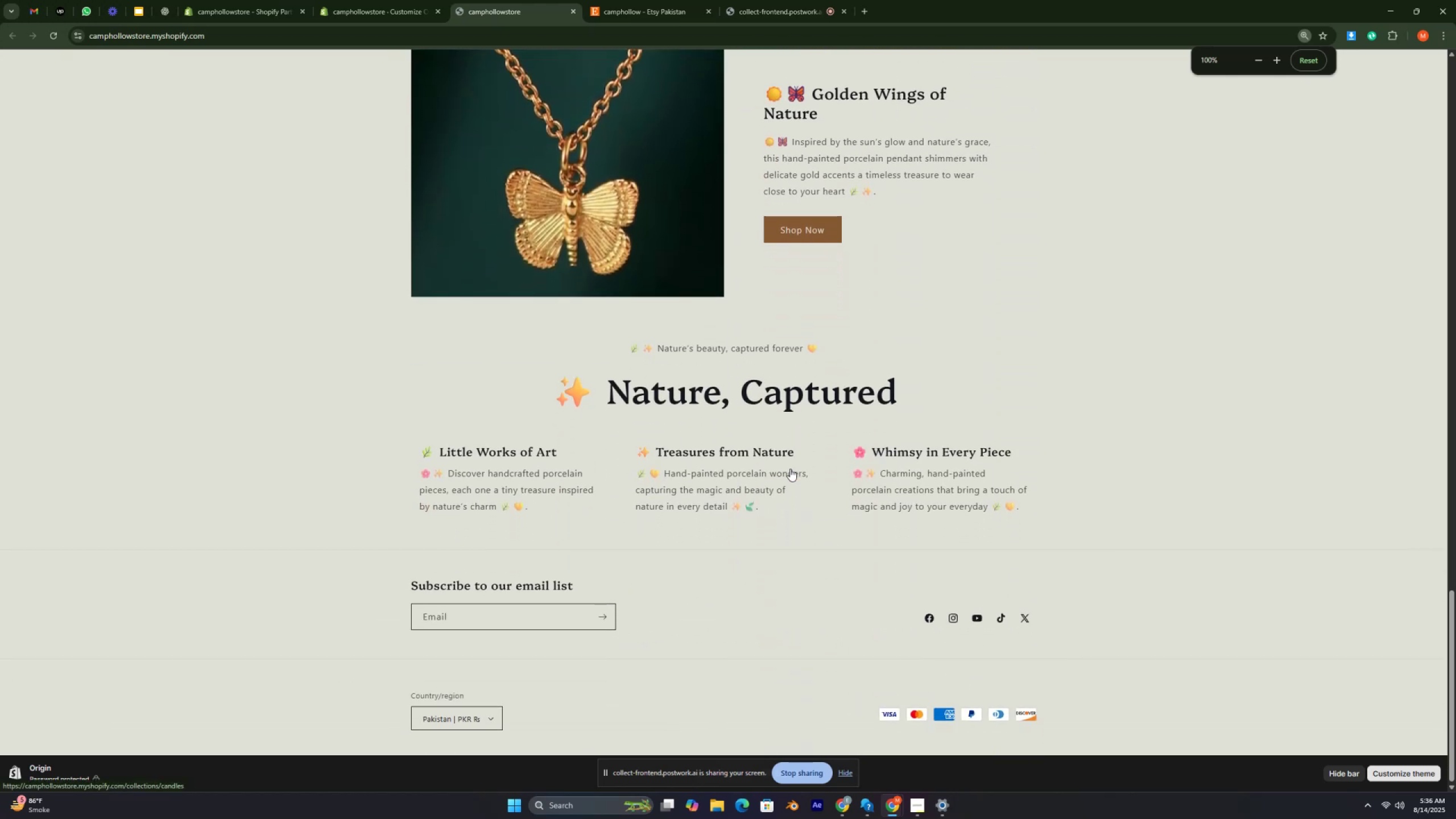 
scroll: coordinate [790, 469], scroll_direction: up, amount: 2.0
 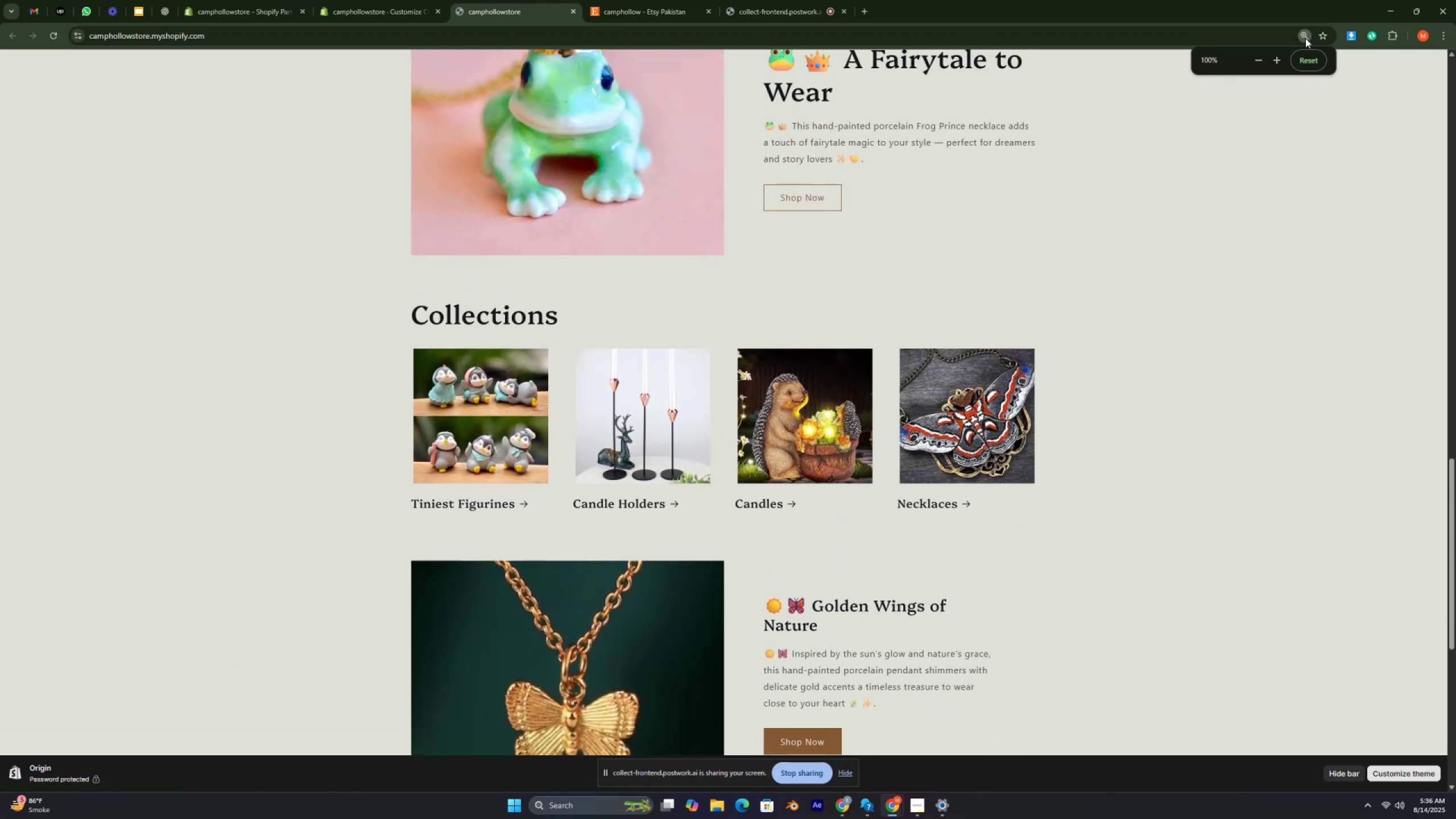 
left_click([1305, 36])
 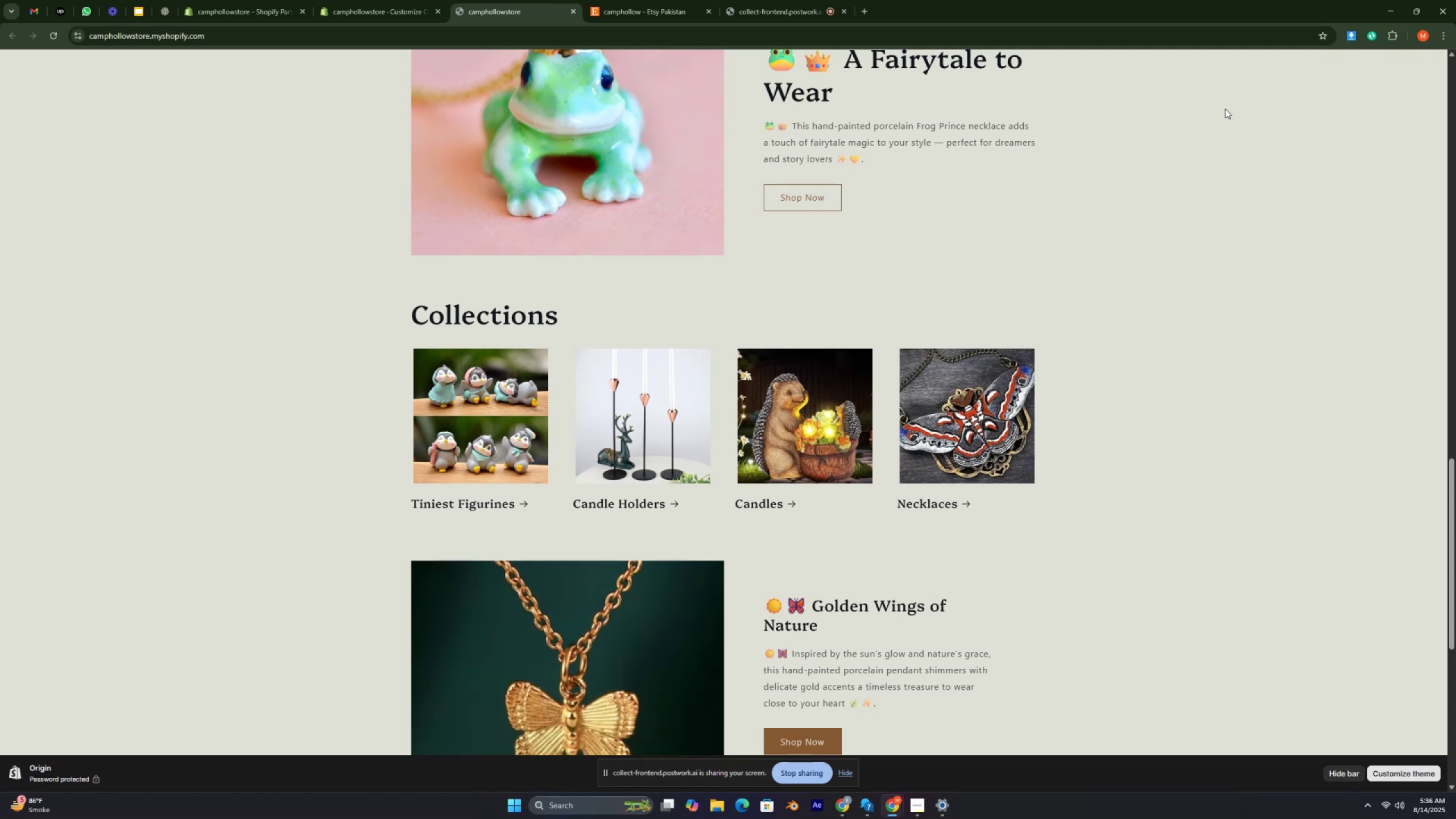 
wait(8.57)
 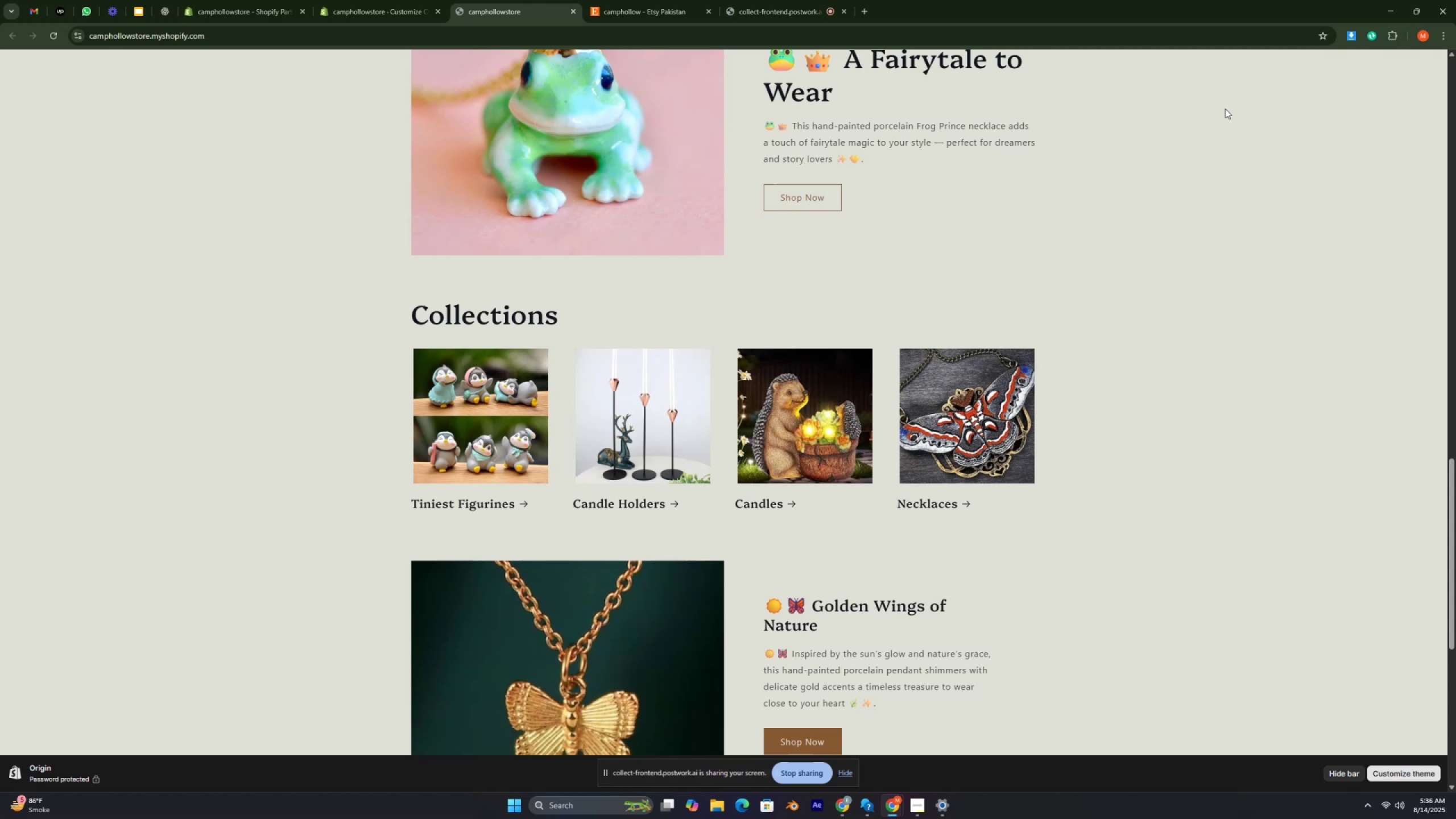 
left_click([373, 10])
 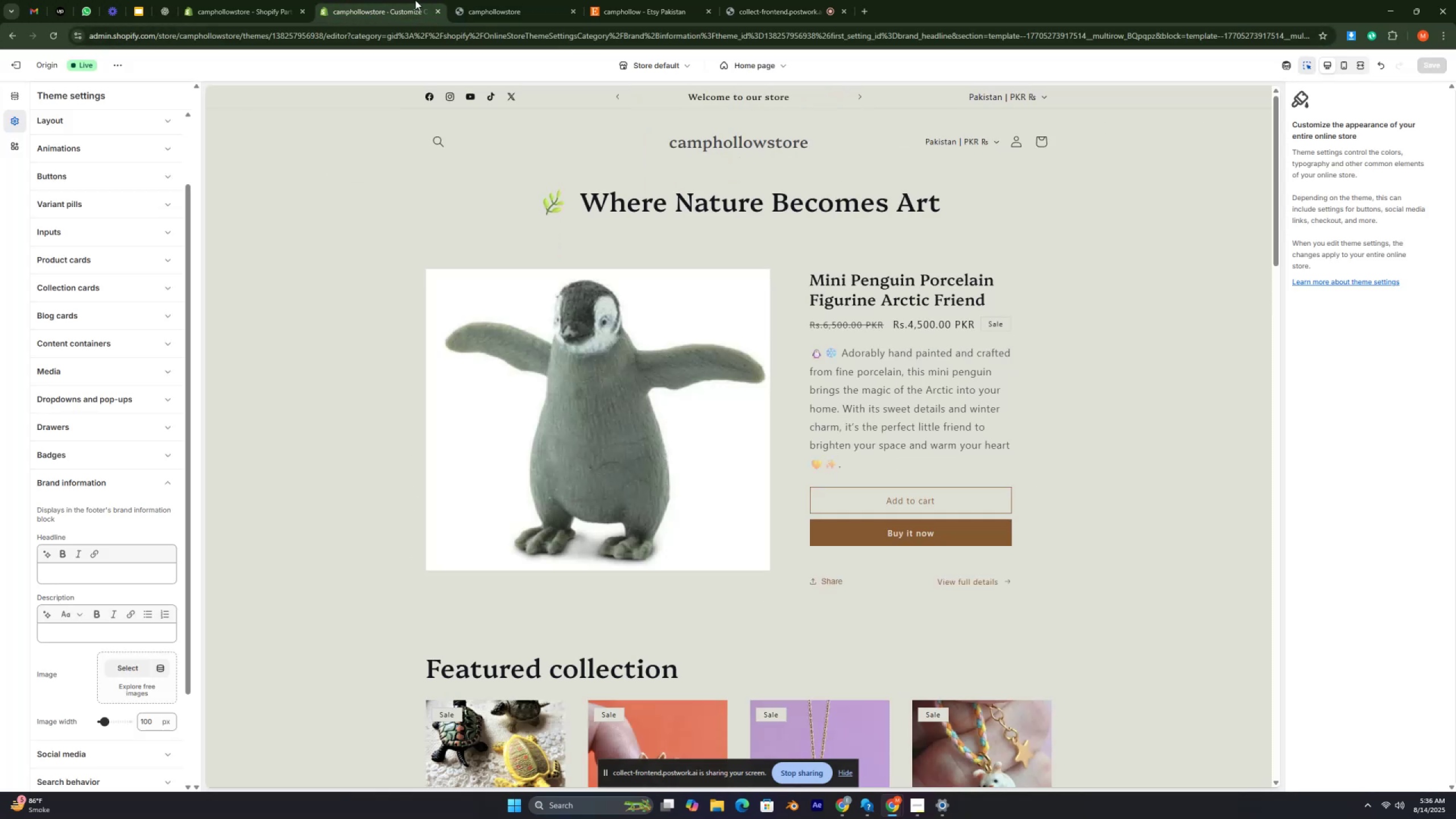 
wait(8.43)
 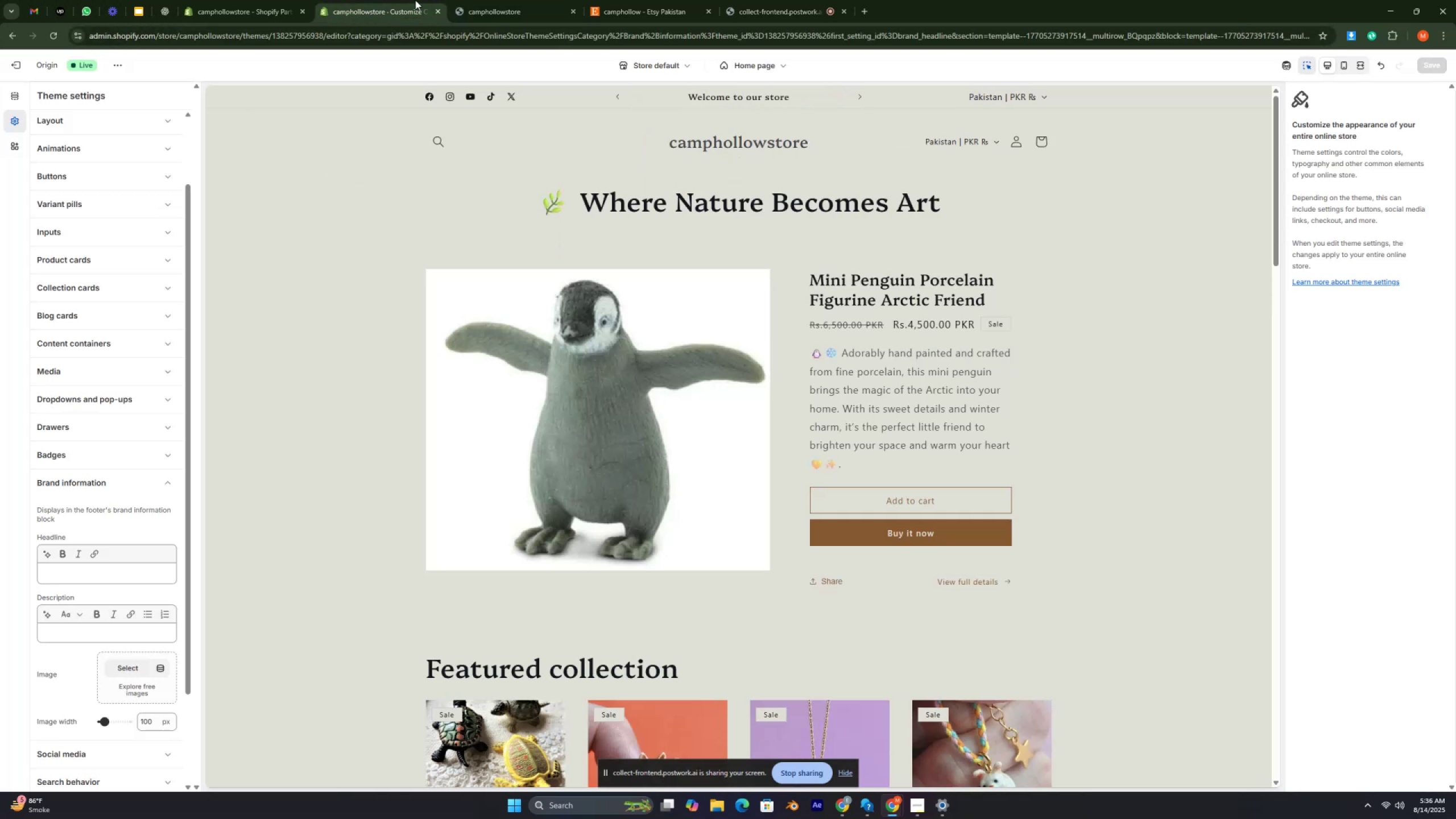 
scroll: coordinate [93, 416], scroll_direction: down, amount: 3.0
 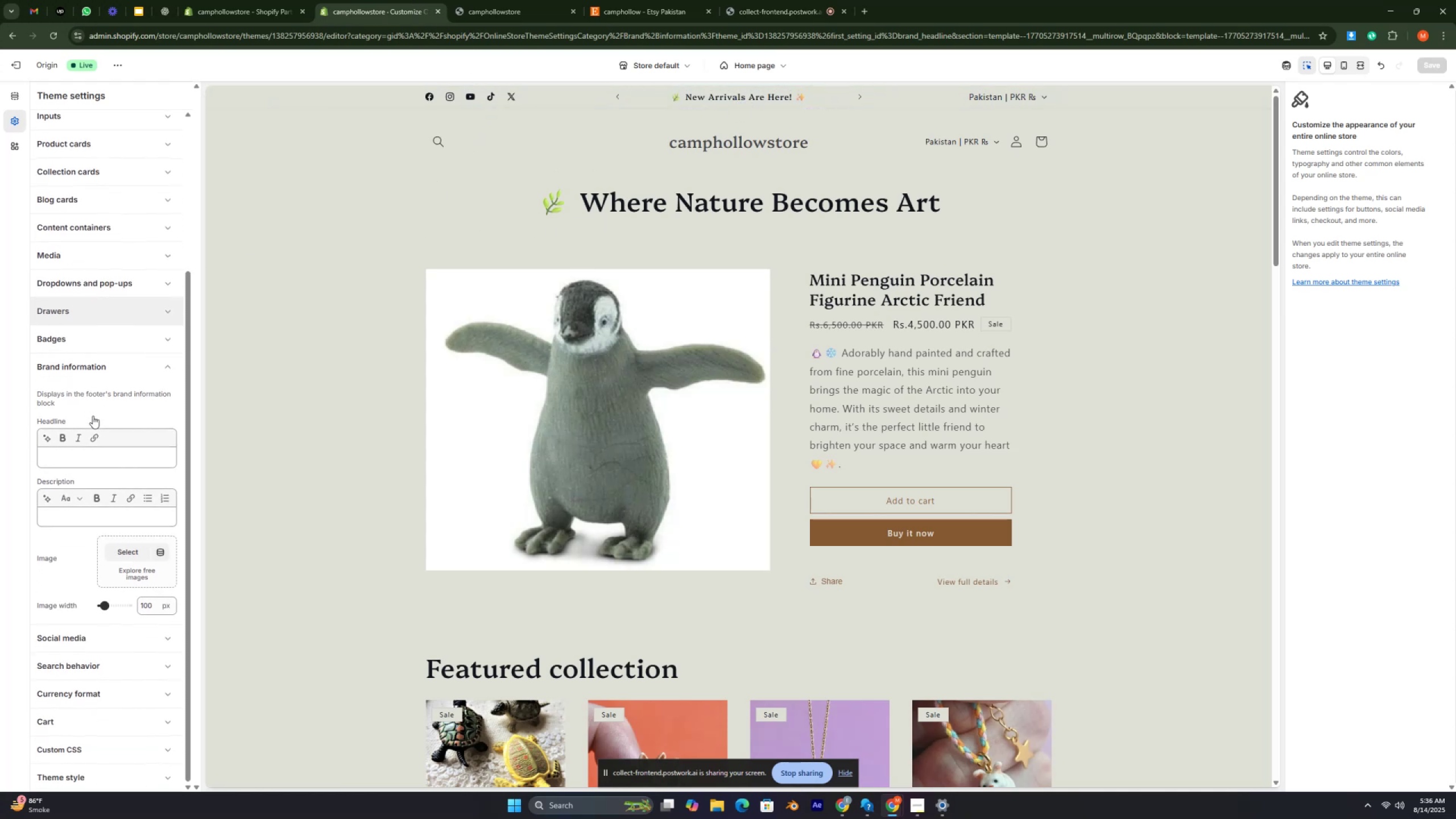 
scroll: coordinate [93, 416], scroll_direction: up, amount: 1.0
 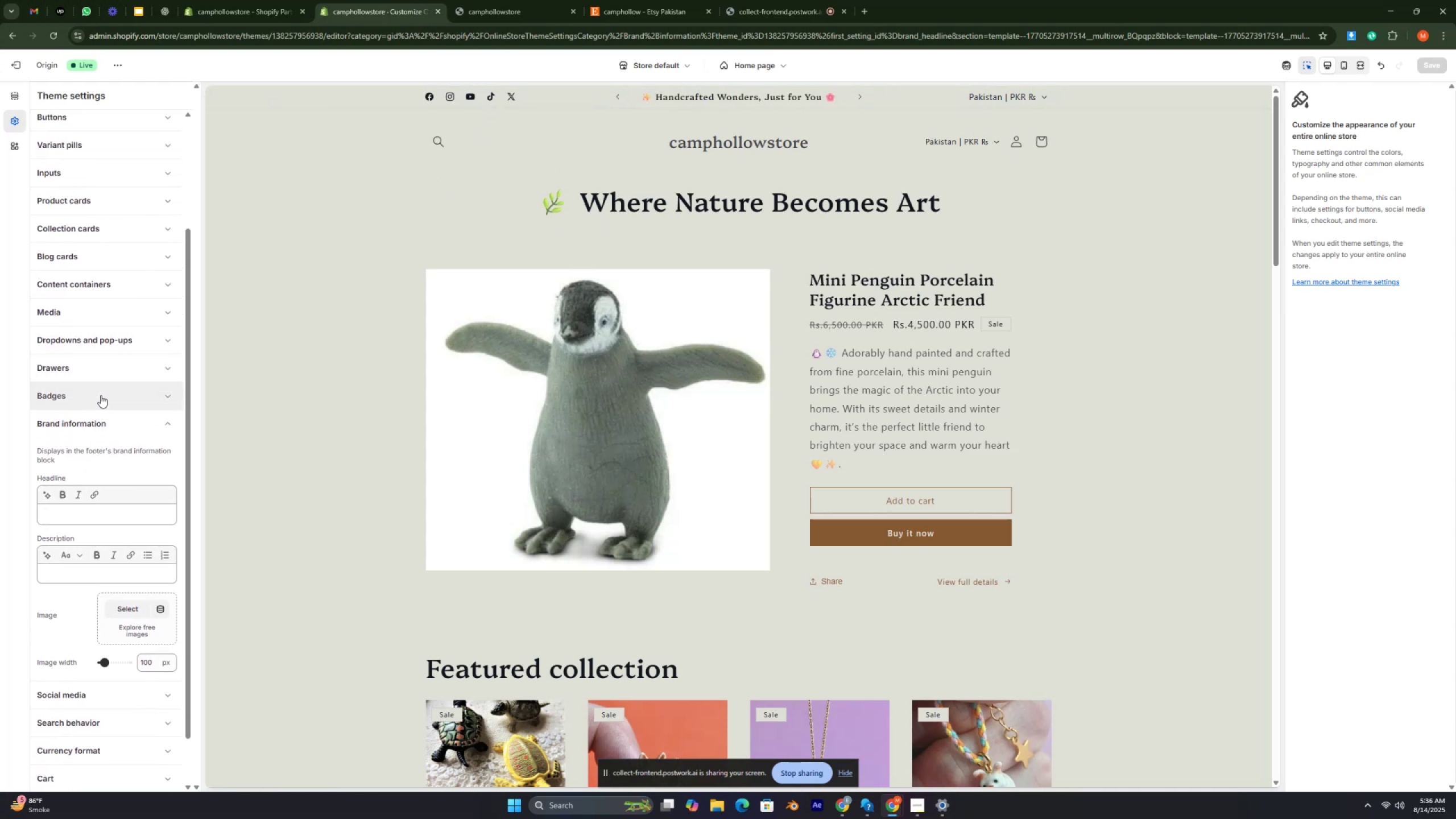 
left_click([101, 395])
 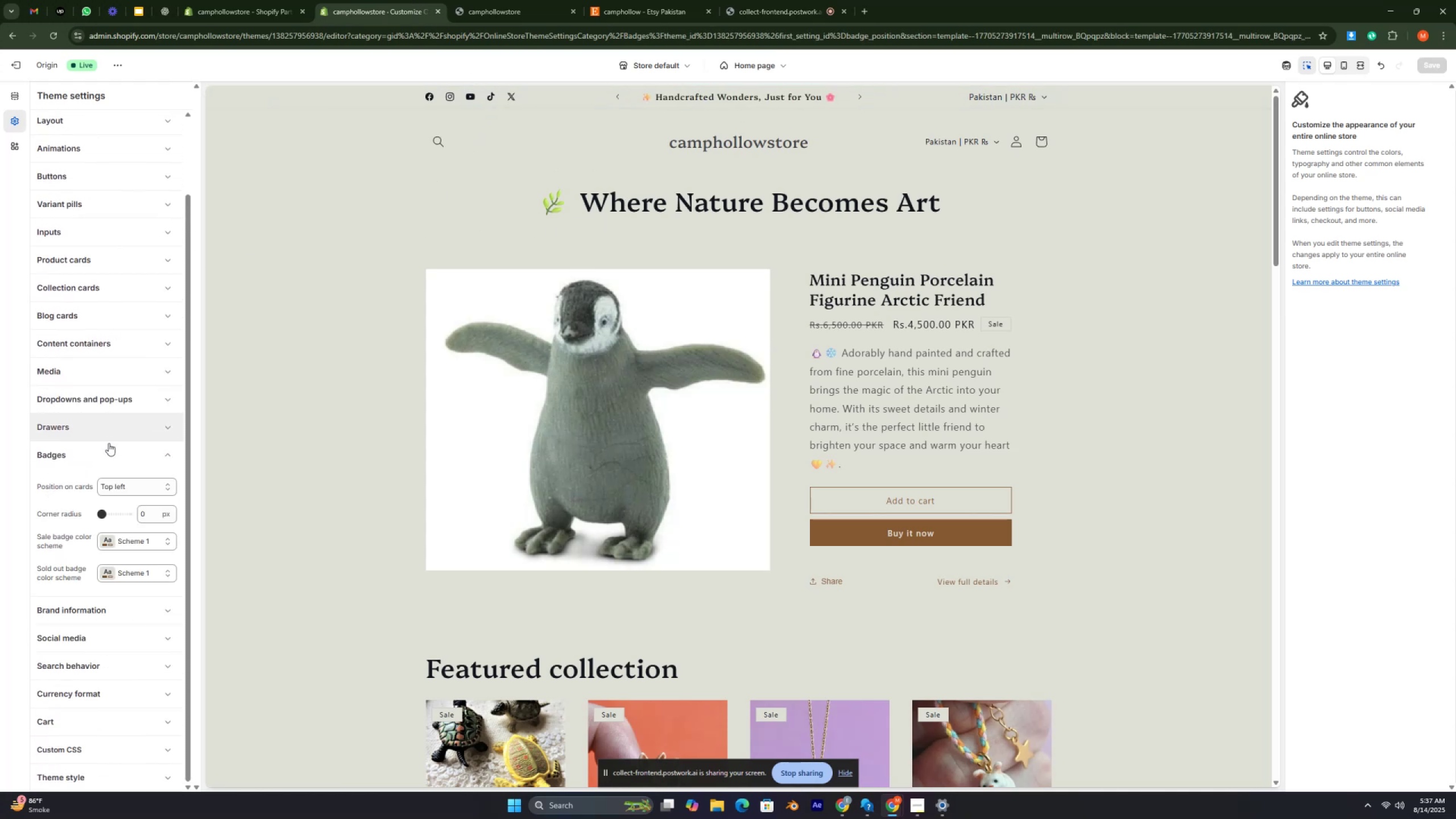 
scroll: coordinate [75, 566], scroll_direction: down, amount: 5.0
 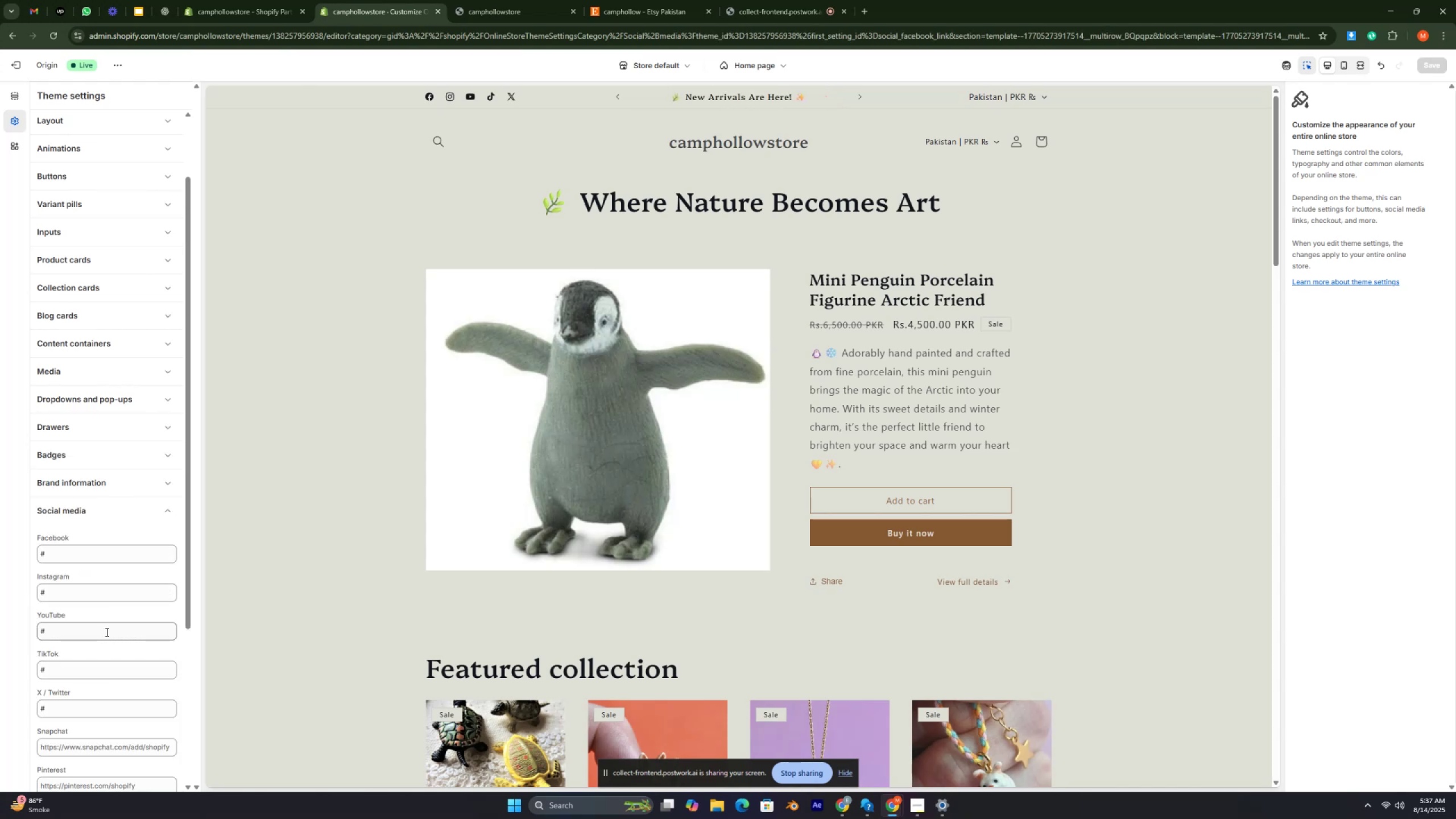 
wait(6.87)
 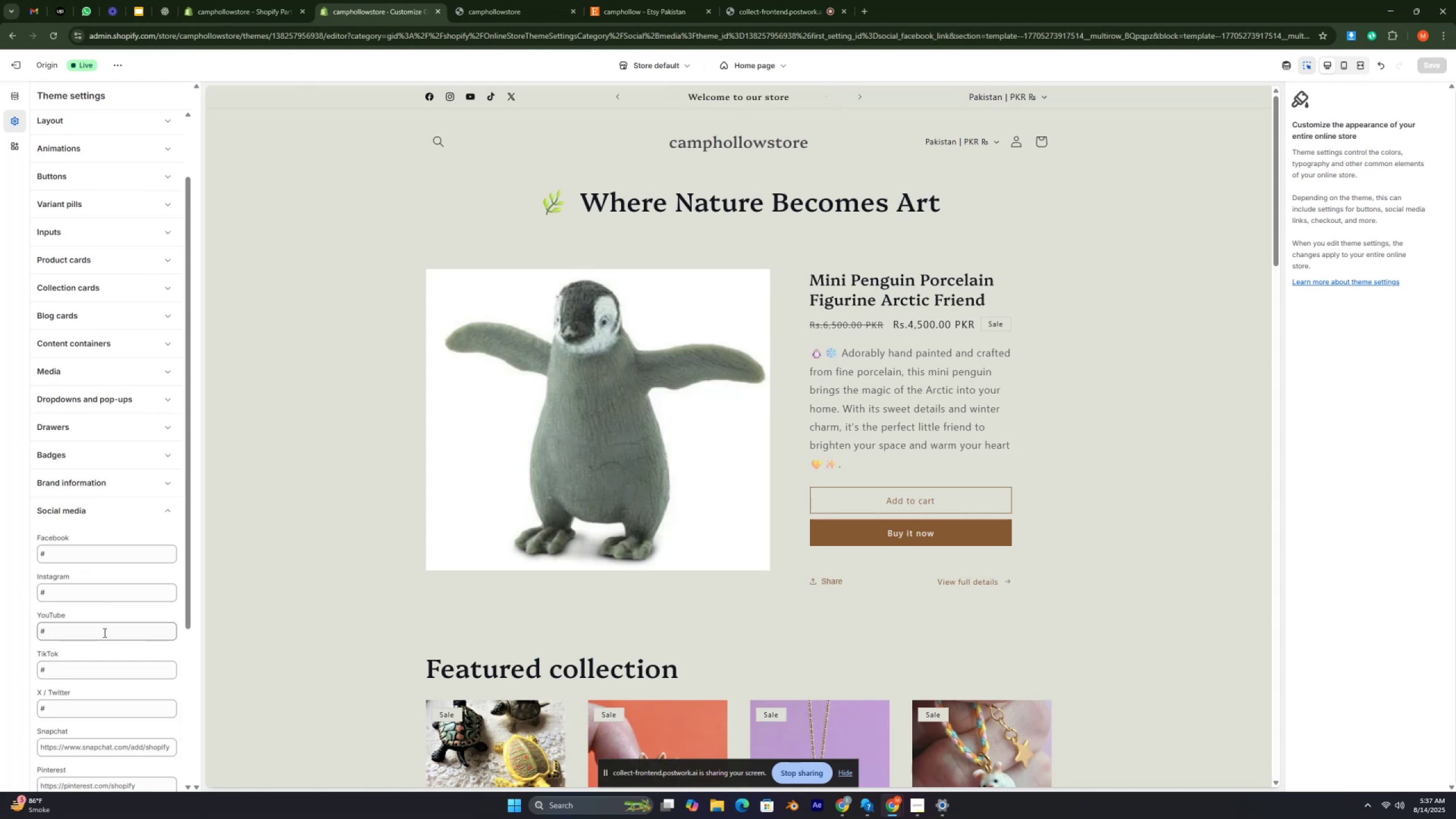 
scroll: coordinate [93, 627], scroll_direction: down, amount: 6.0
 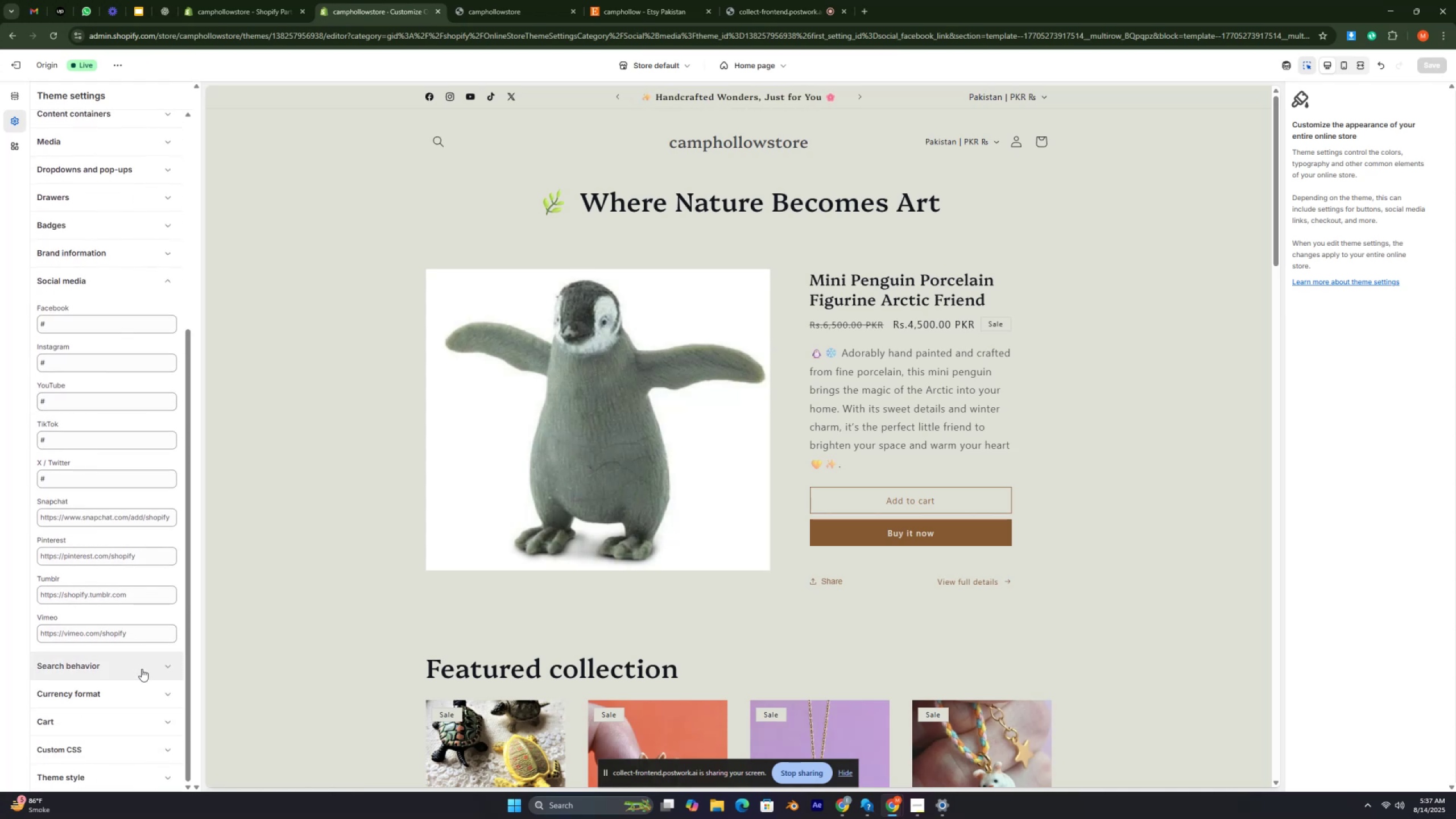 
left_click([142, 669])
 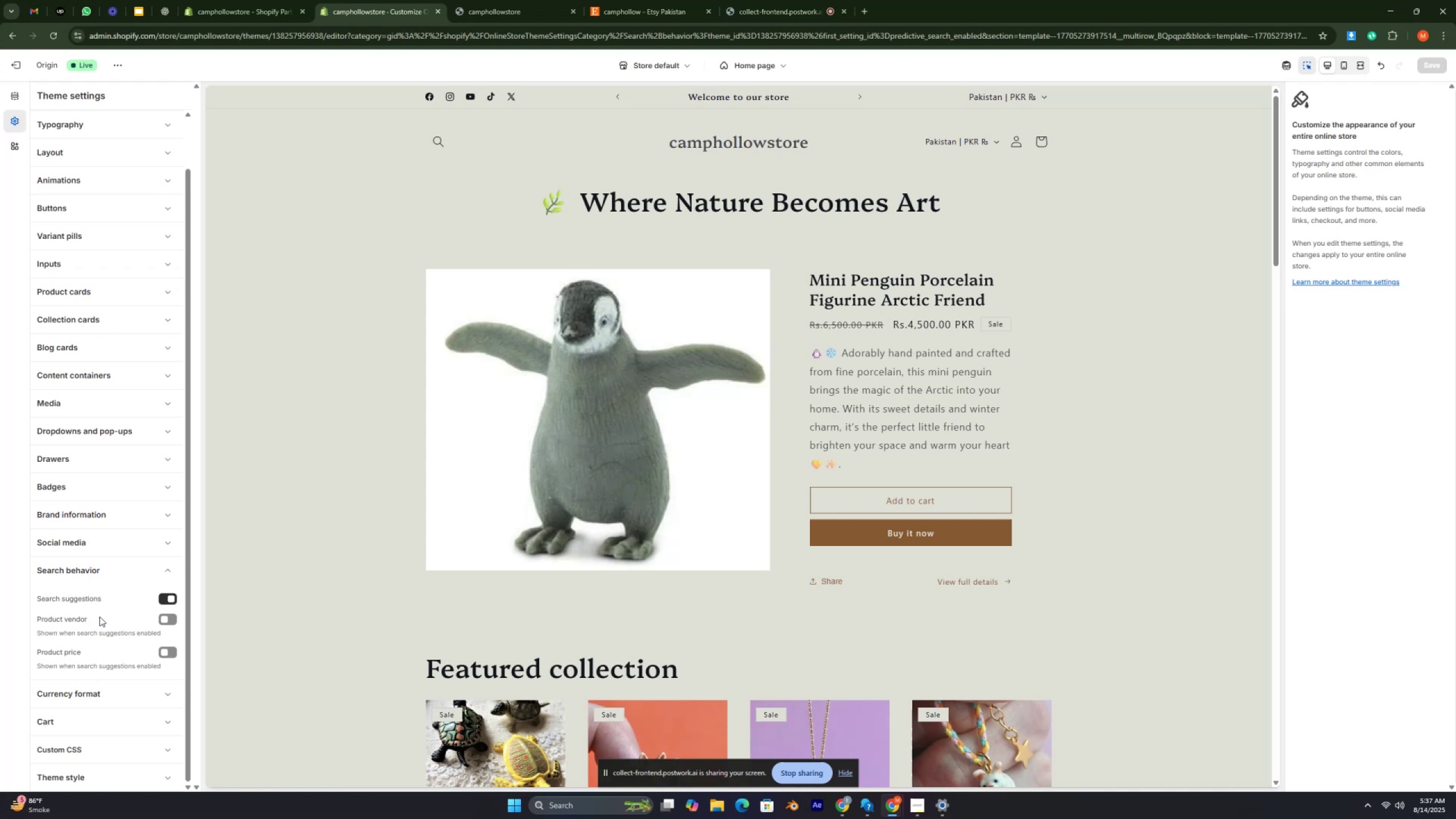 
wait(7.61)
 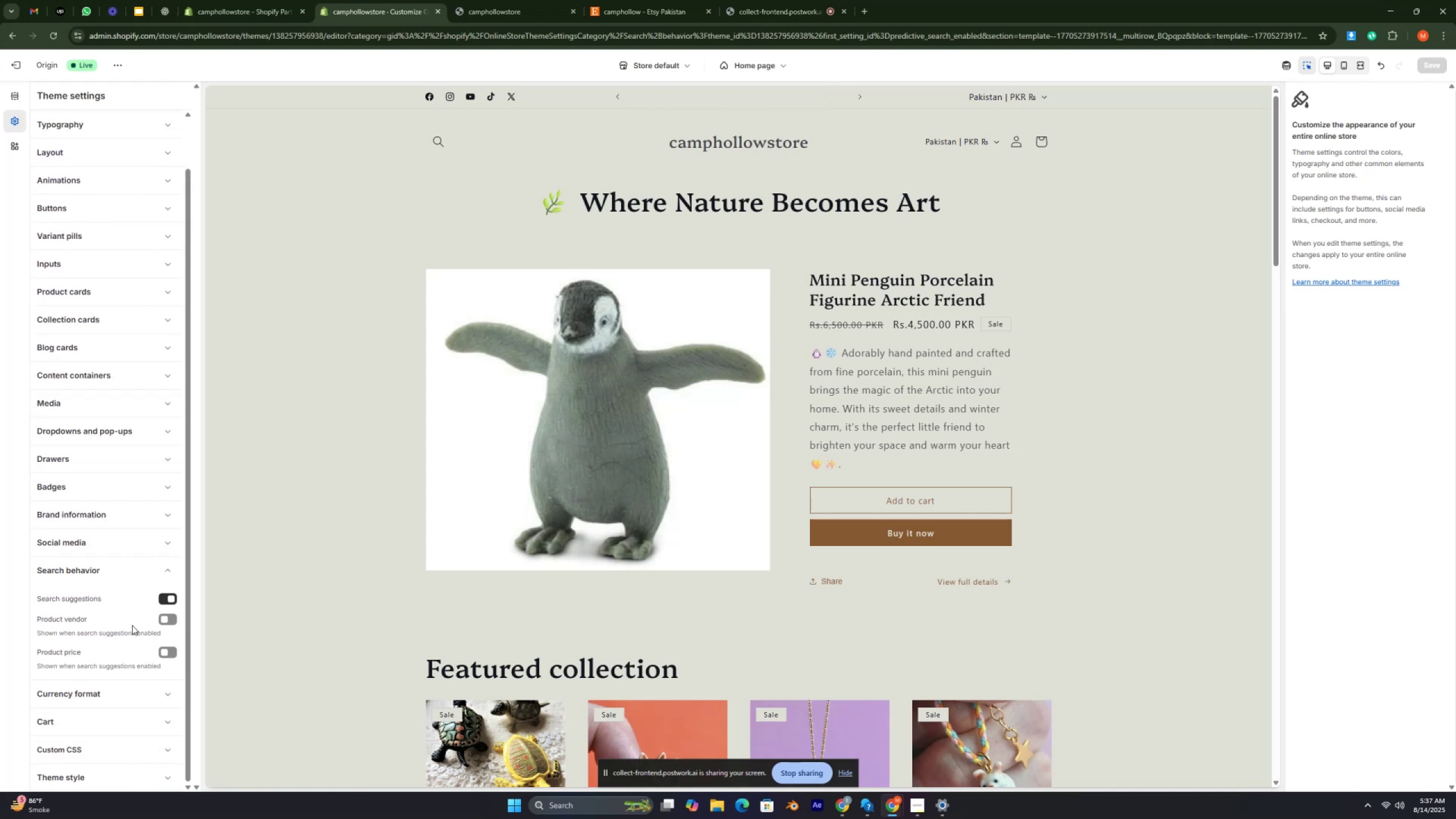 
scroll: coordinate [114, 625], scroll_direction: down, amount: 4.0
 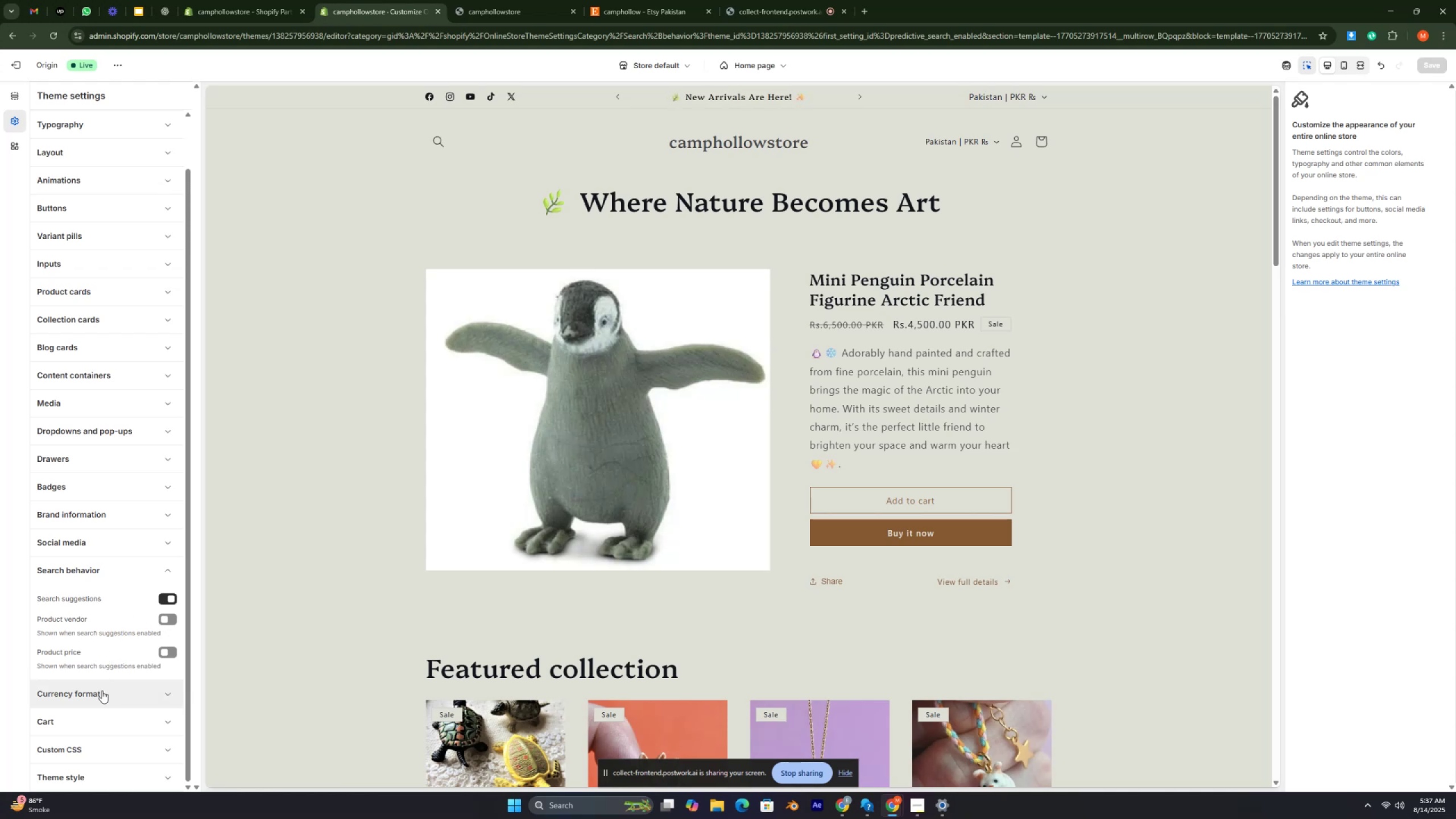 
left_click([102, 690])
 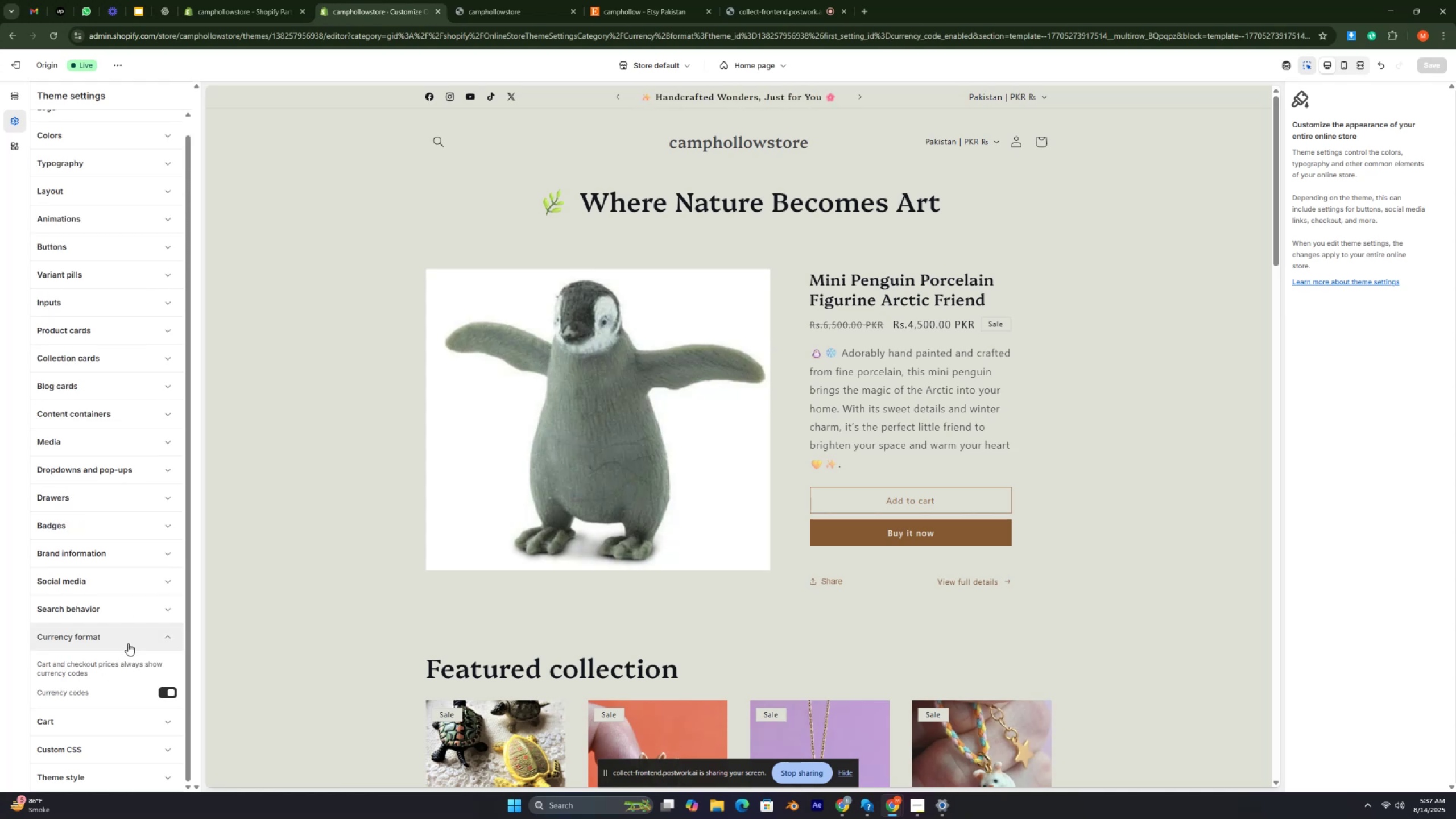 
left_click([106, 718])
 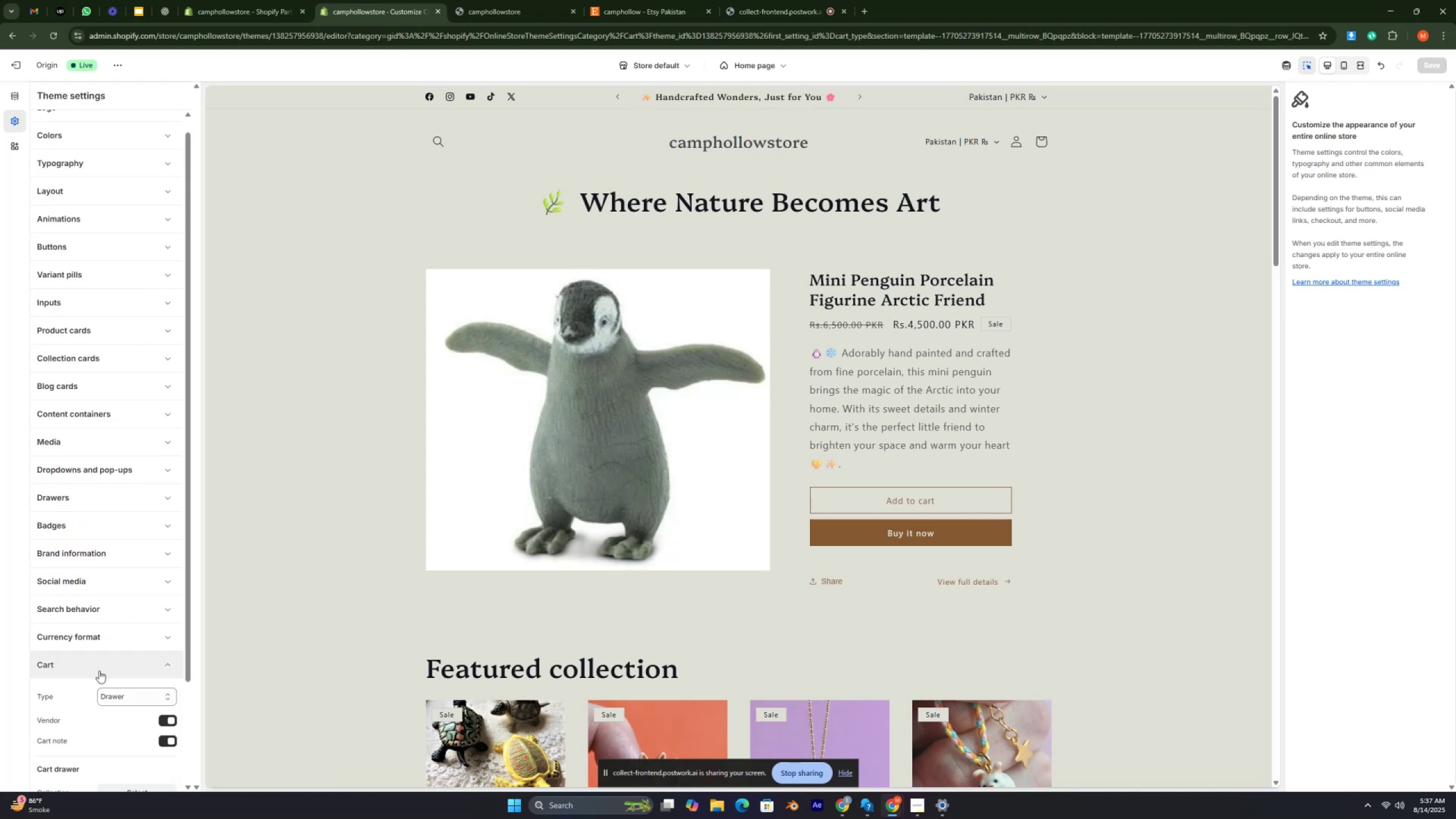 
scroll: coordinate [110, 692], scroll_direction: down, amount: 3.0
 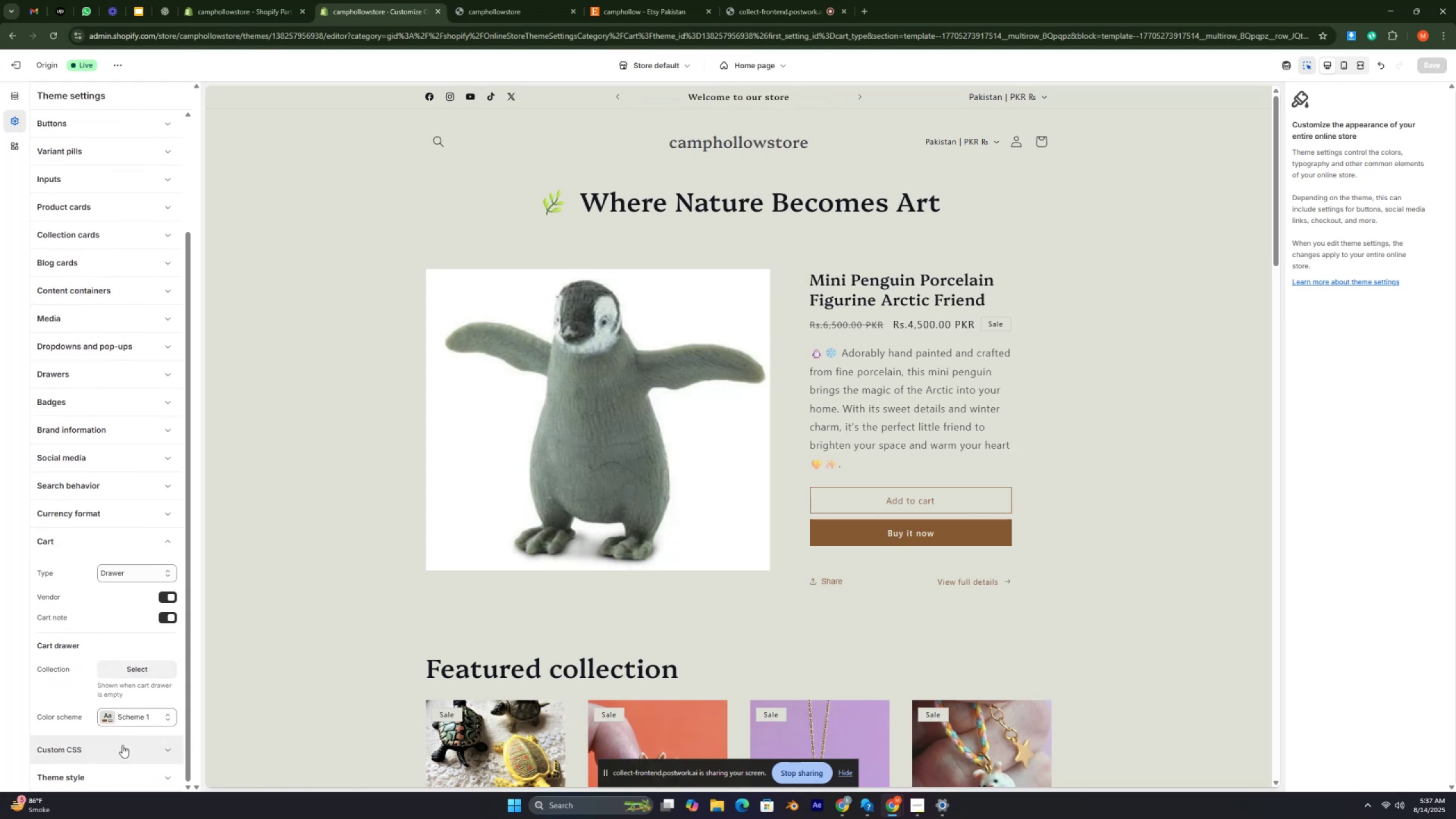 
left_click([122, 745])
 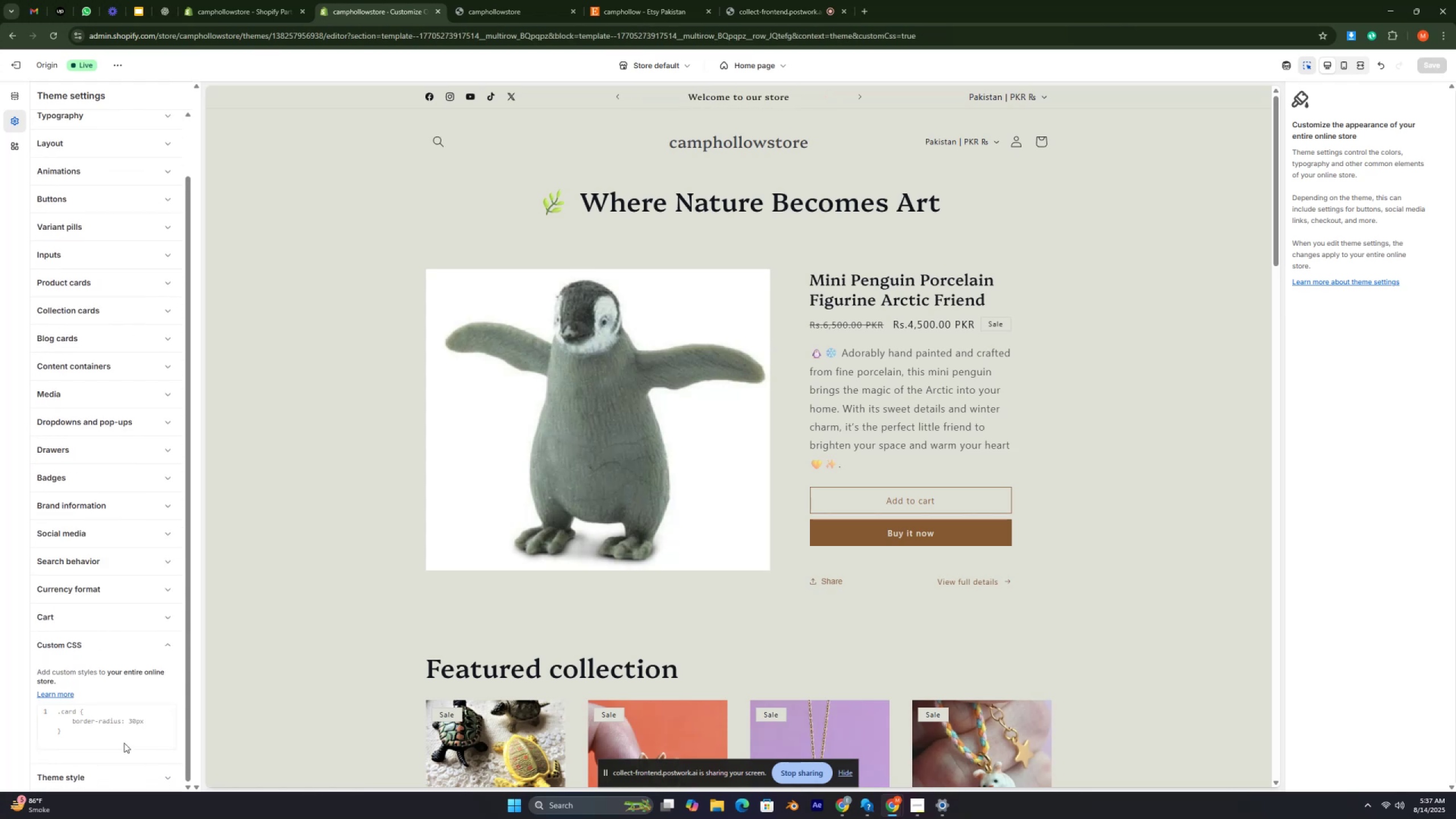 
scroll: coordinate [125, 716], scroll_direction: down, amount: 3.0
 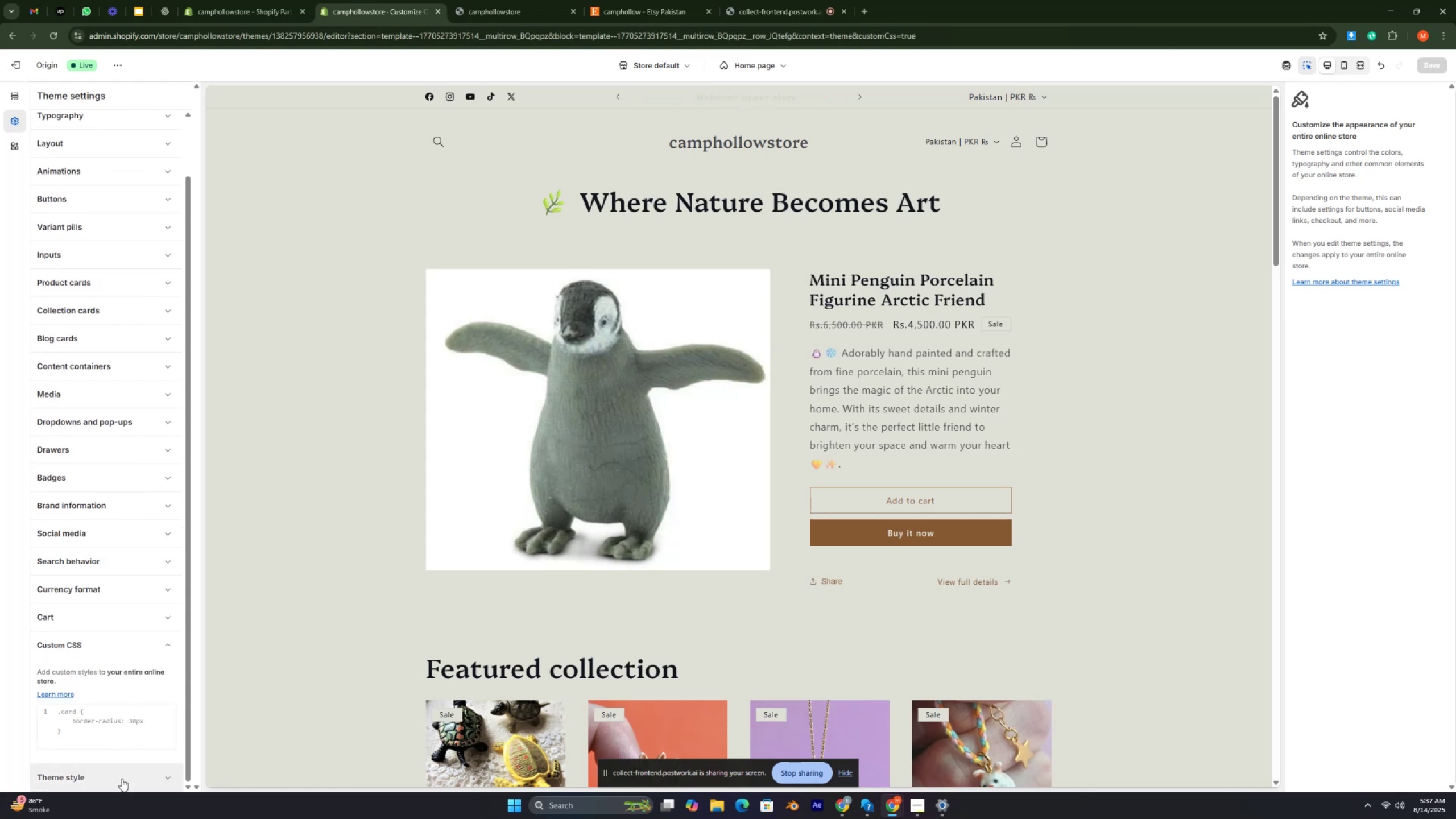 
left_click([122, 783])
 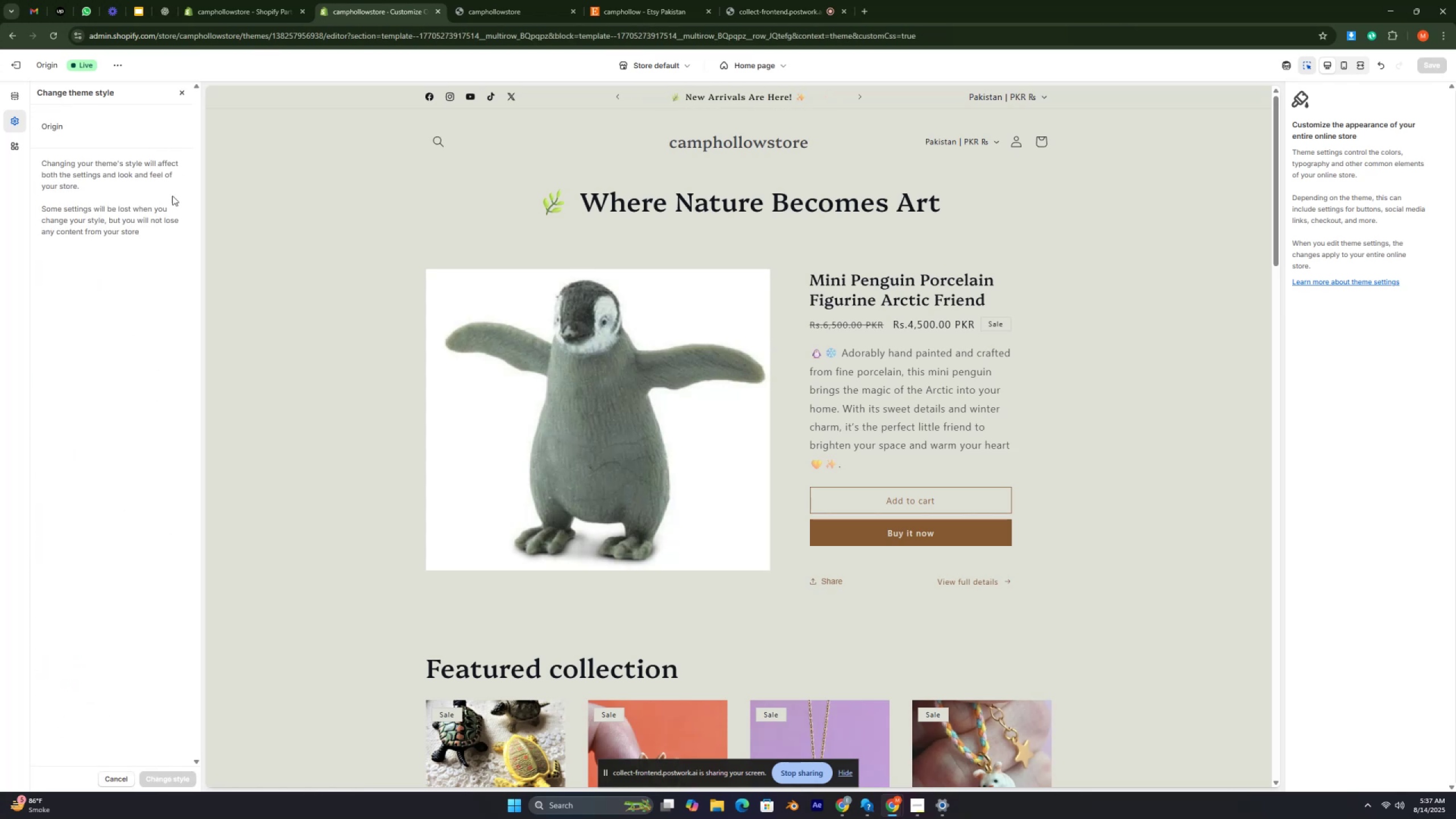 
left_click([184, 92])
 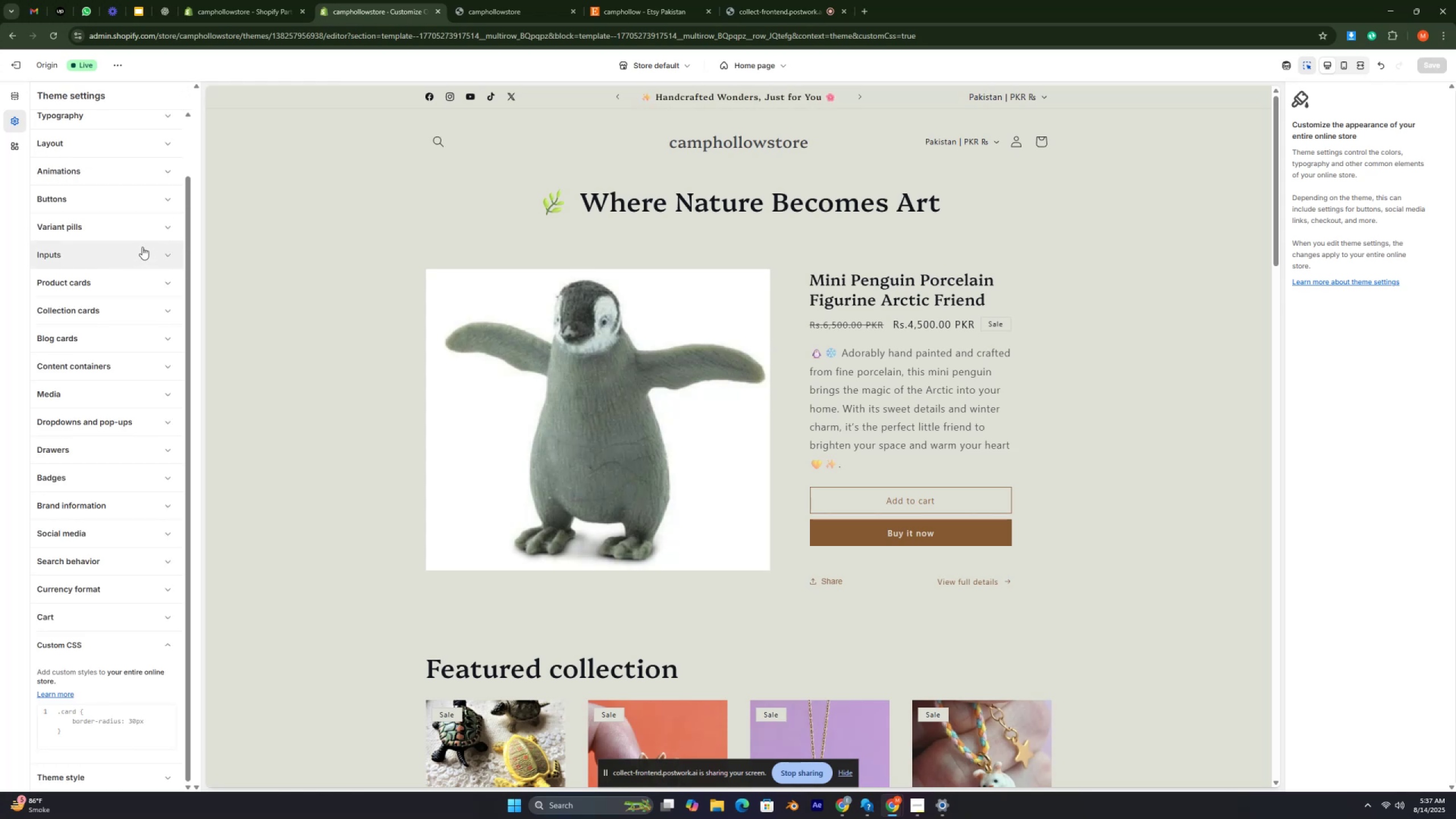 
left_click([140, 238])
 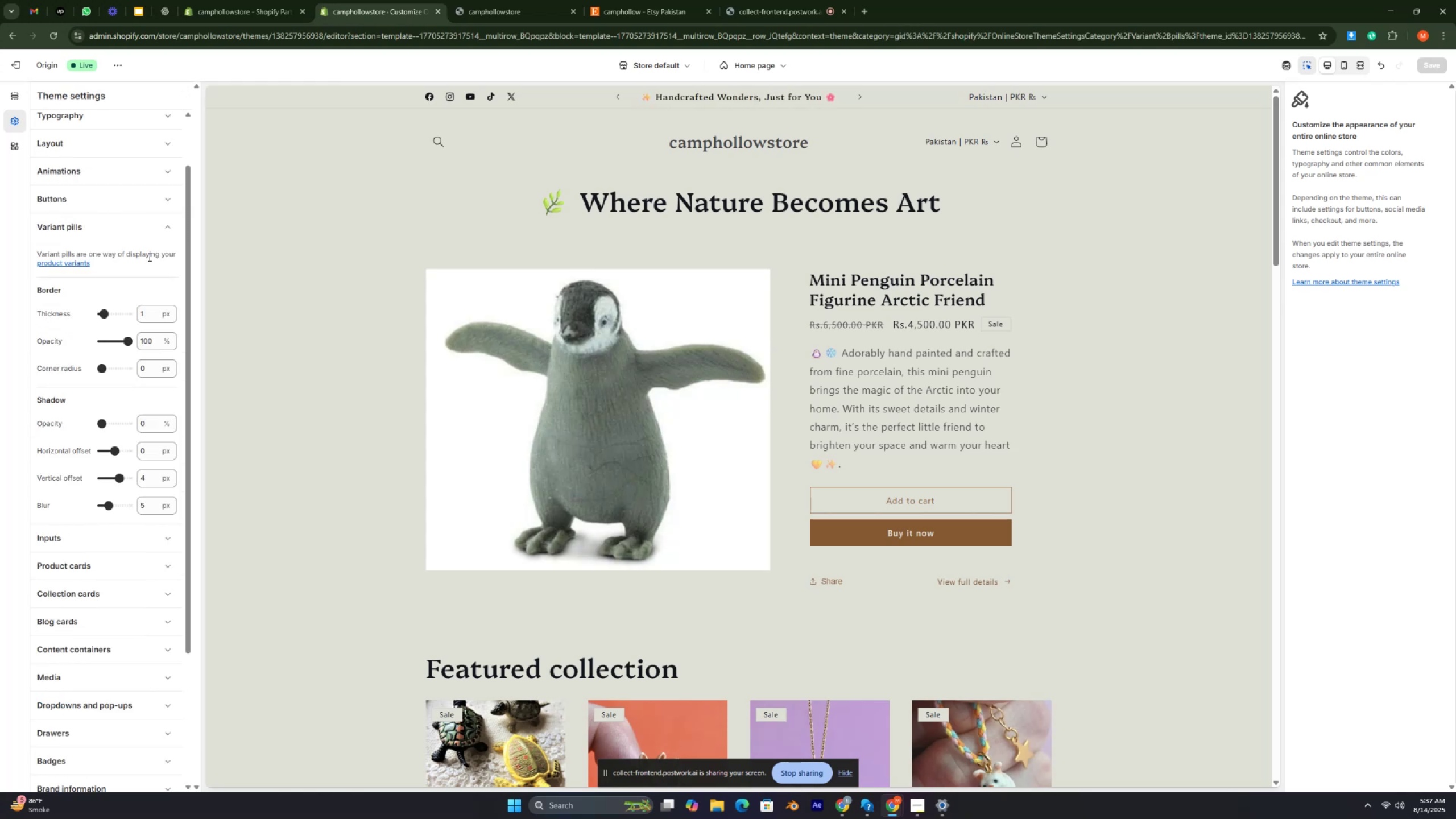 
left_click([162, 200])
 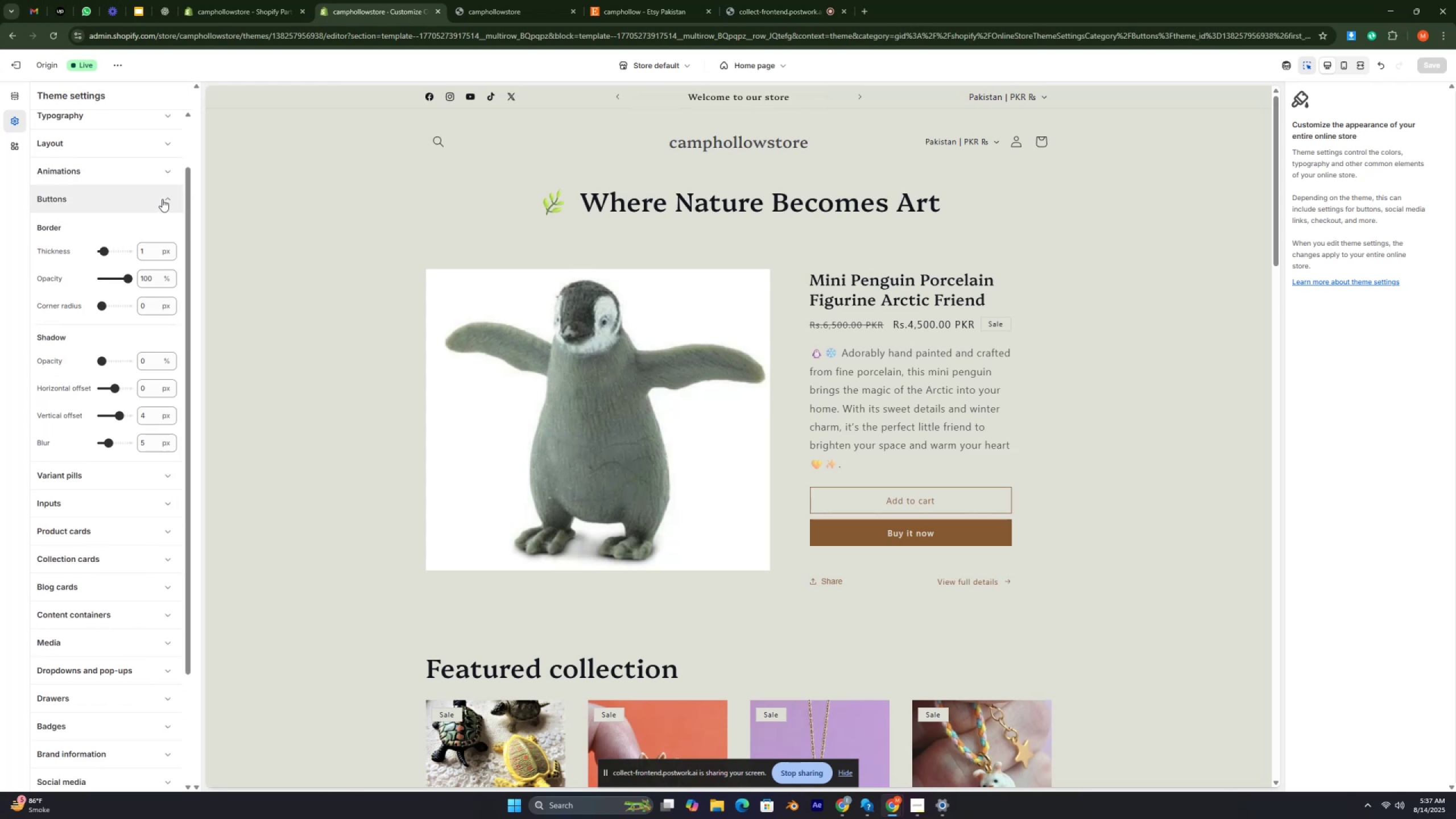 
left_click([170, 174])
 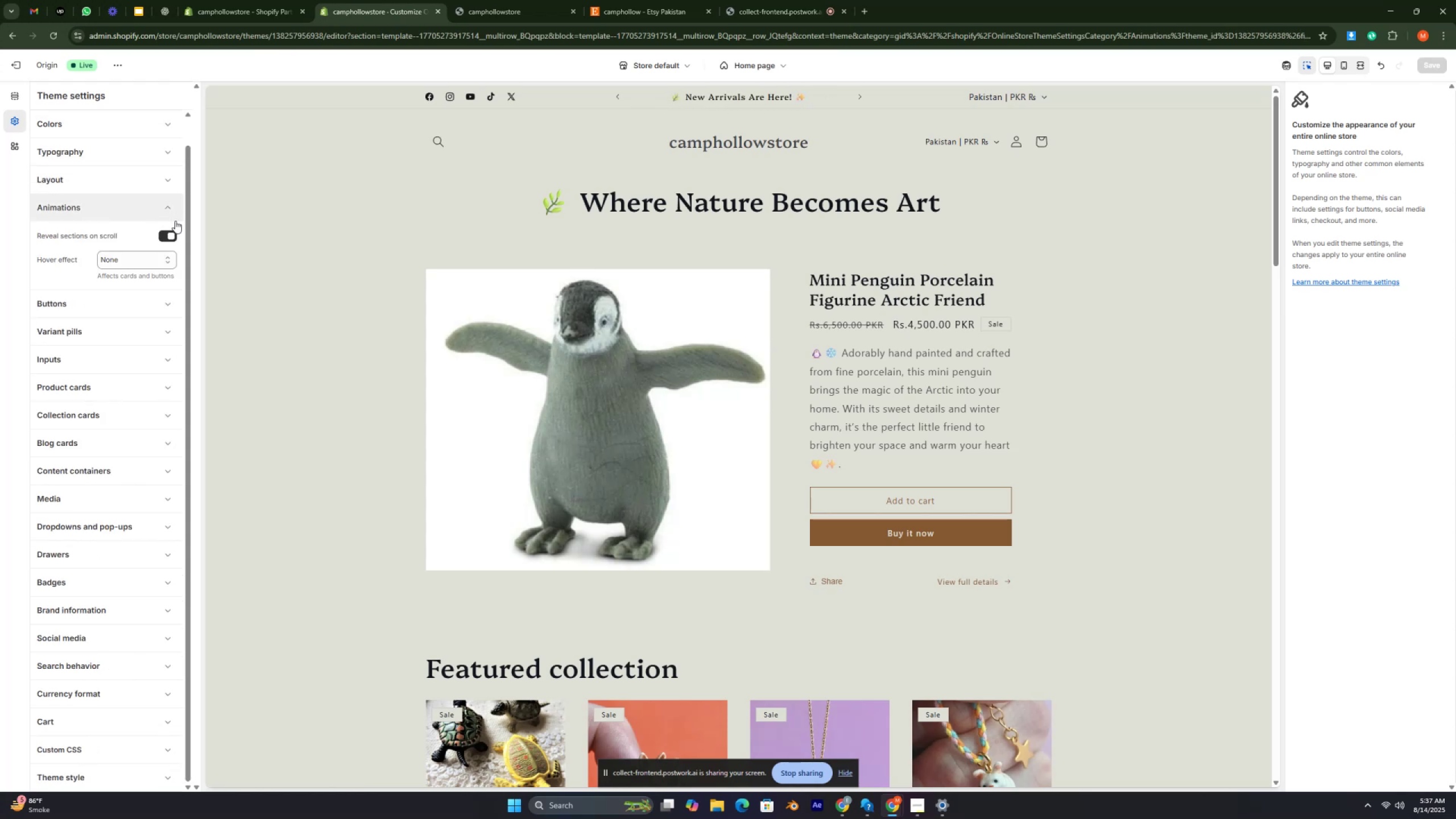 
wait(6.78)
 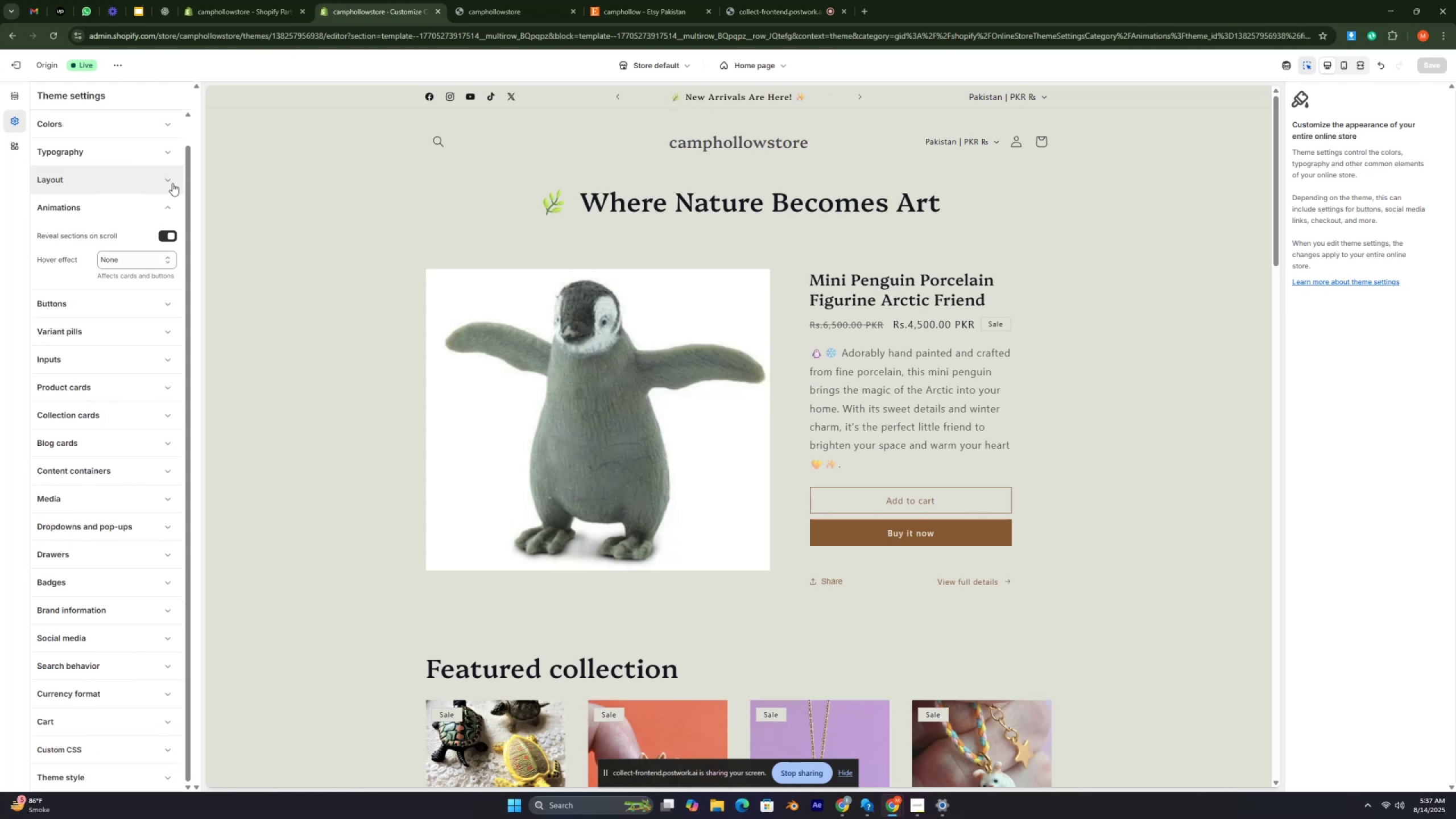 
scroll: coordinate [143, 271], scroll_direction: down, amount: 1.0
 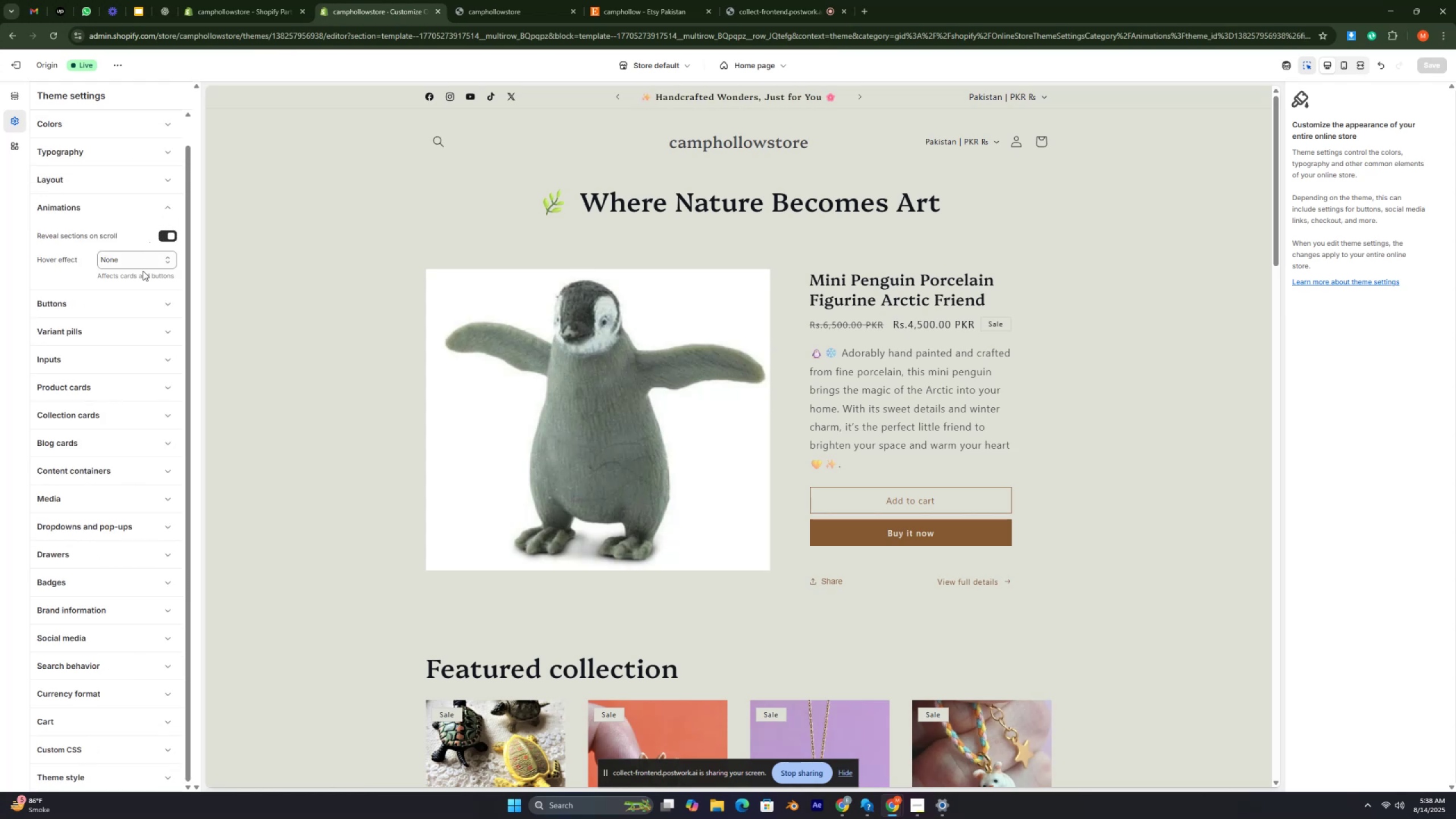 
key(Control+ControlRight)
 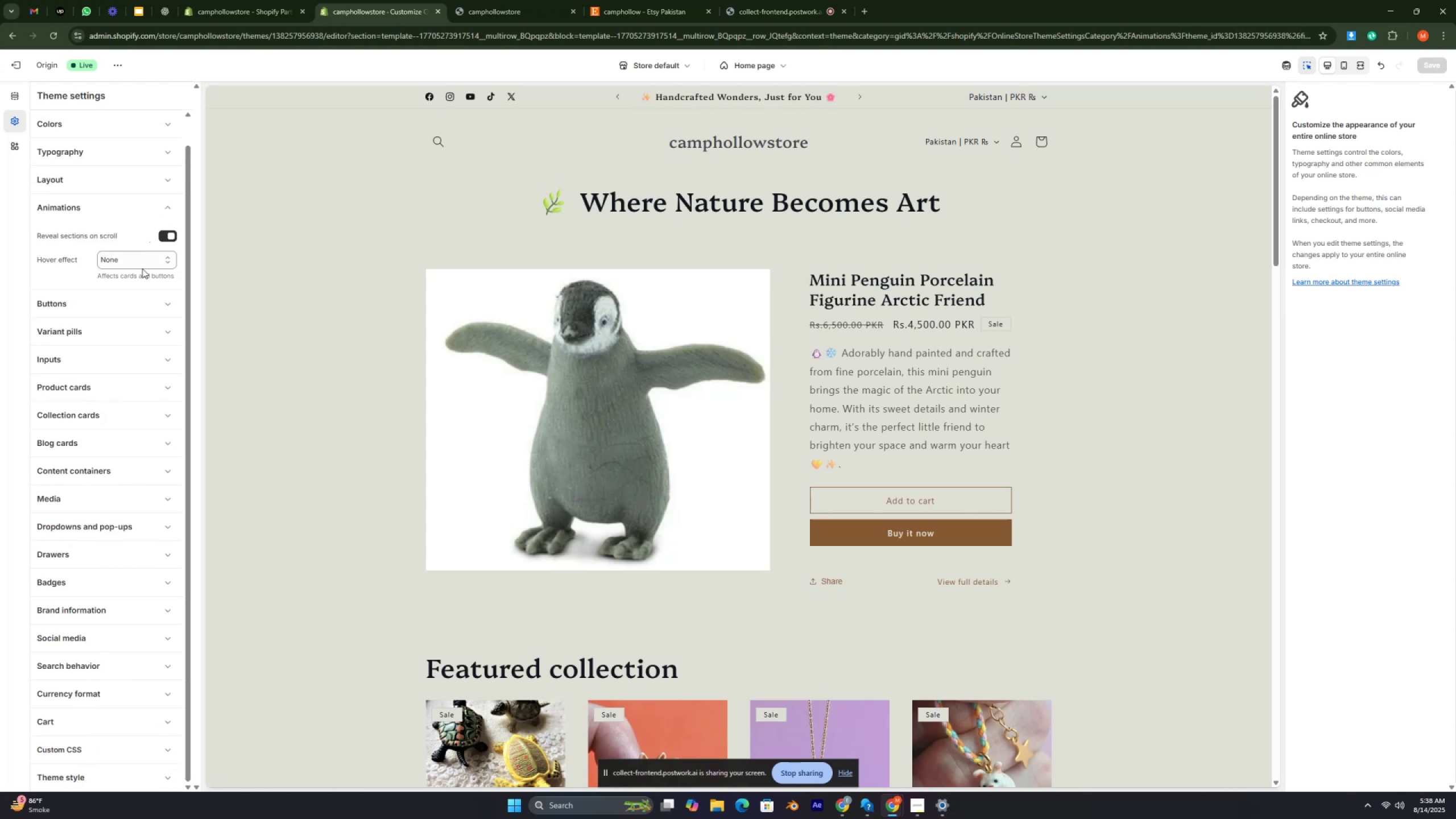 
key(Control+ControlRight)
 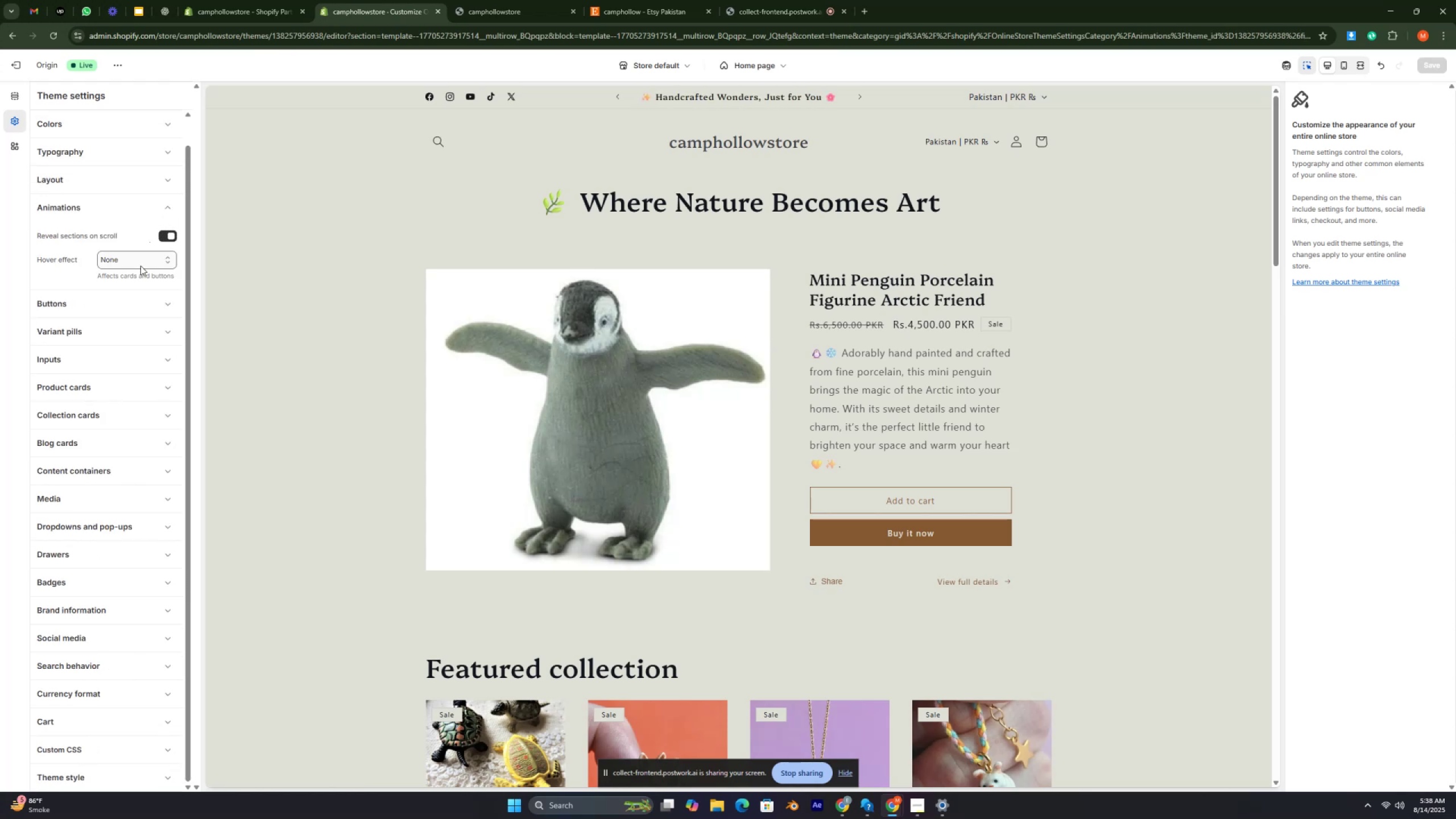 
key(Control+ControlRight)
 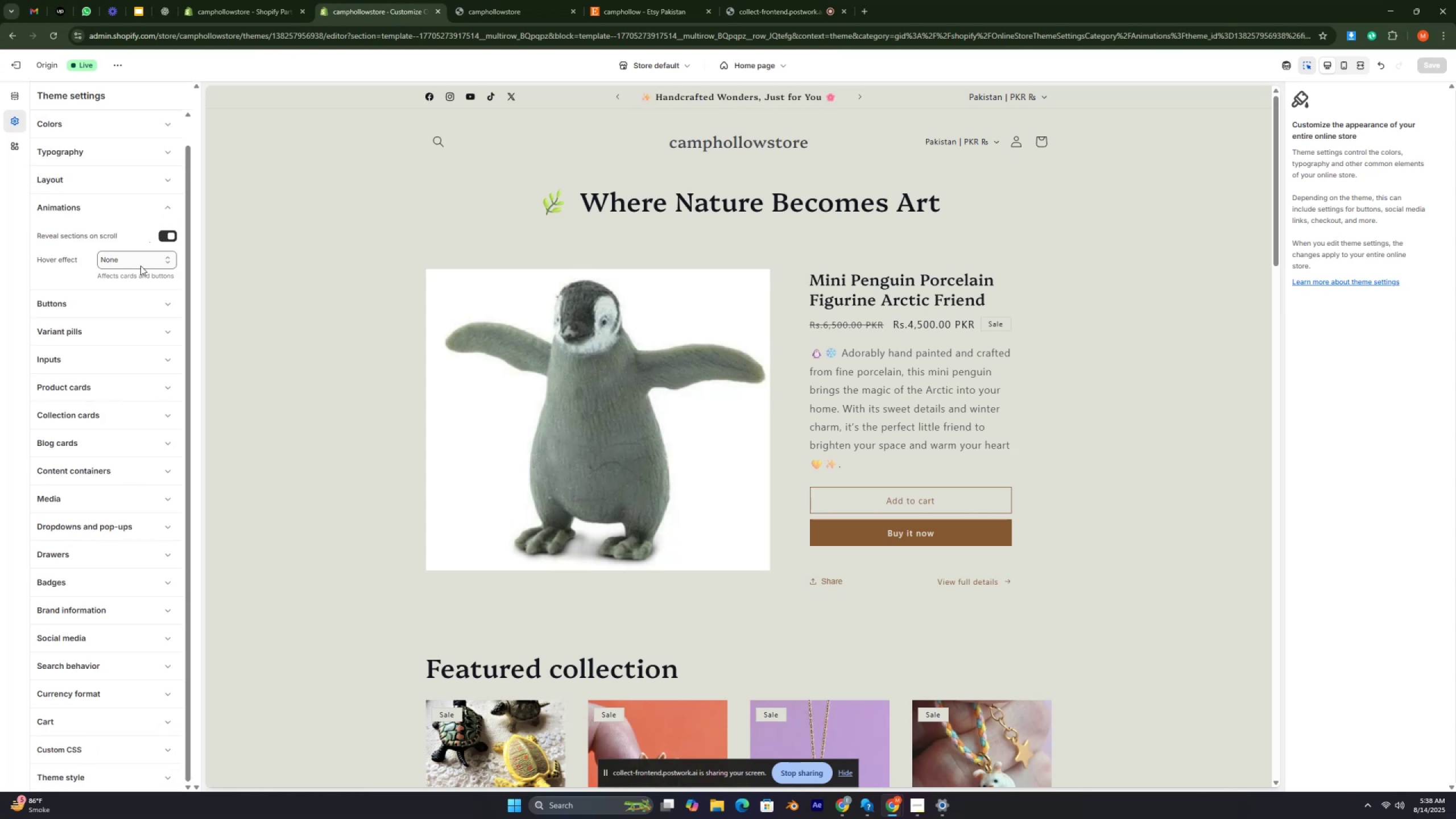 
key(Control+ControlRight)
 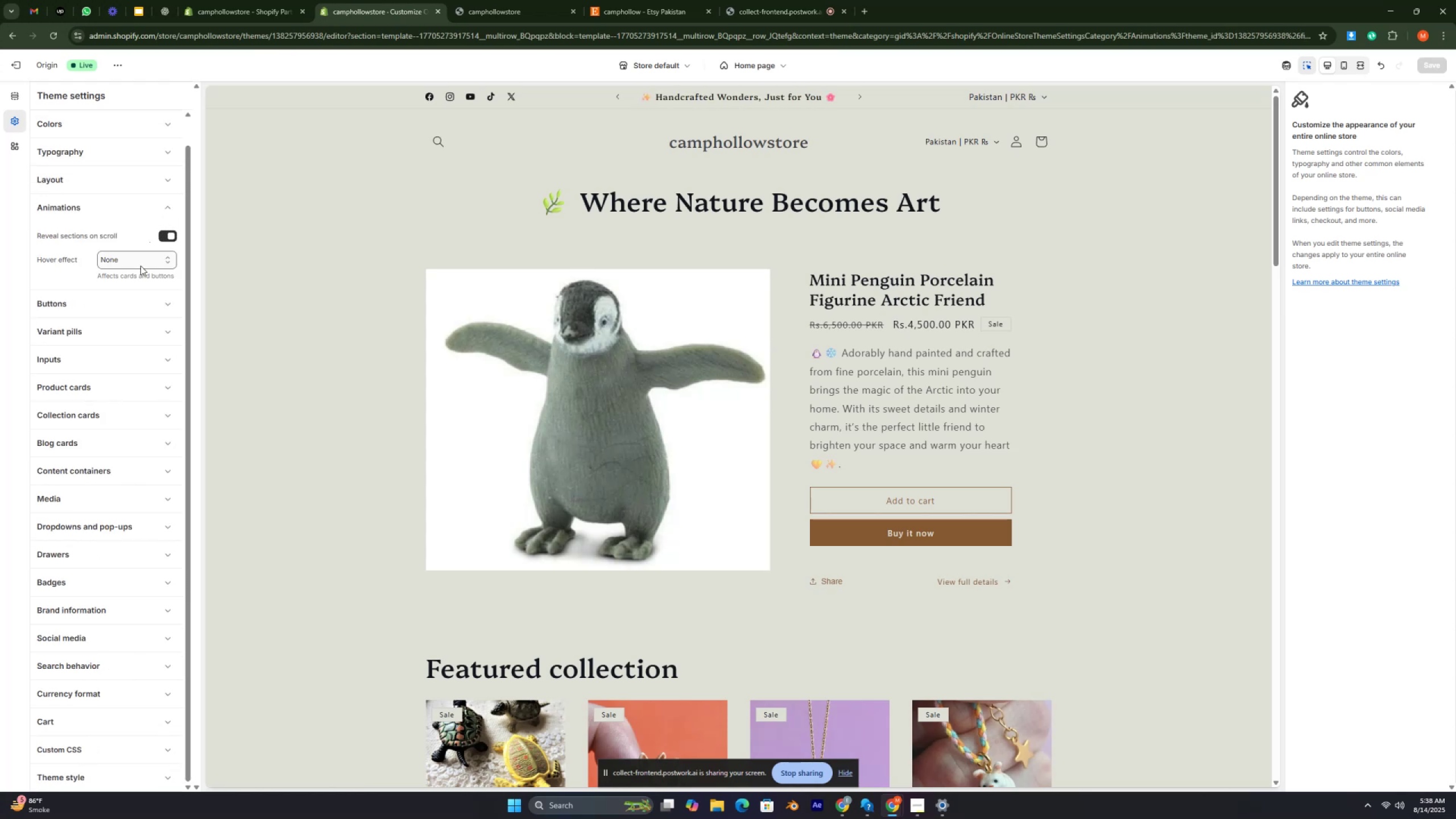 
key(Control+ControlRight)
 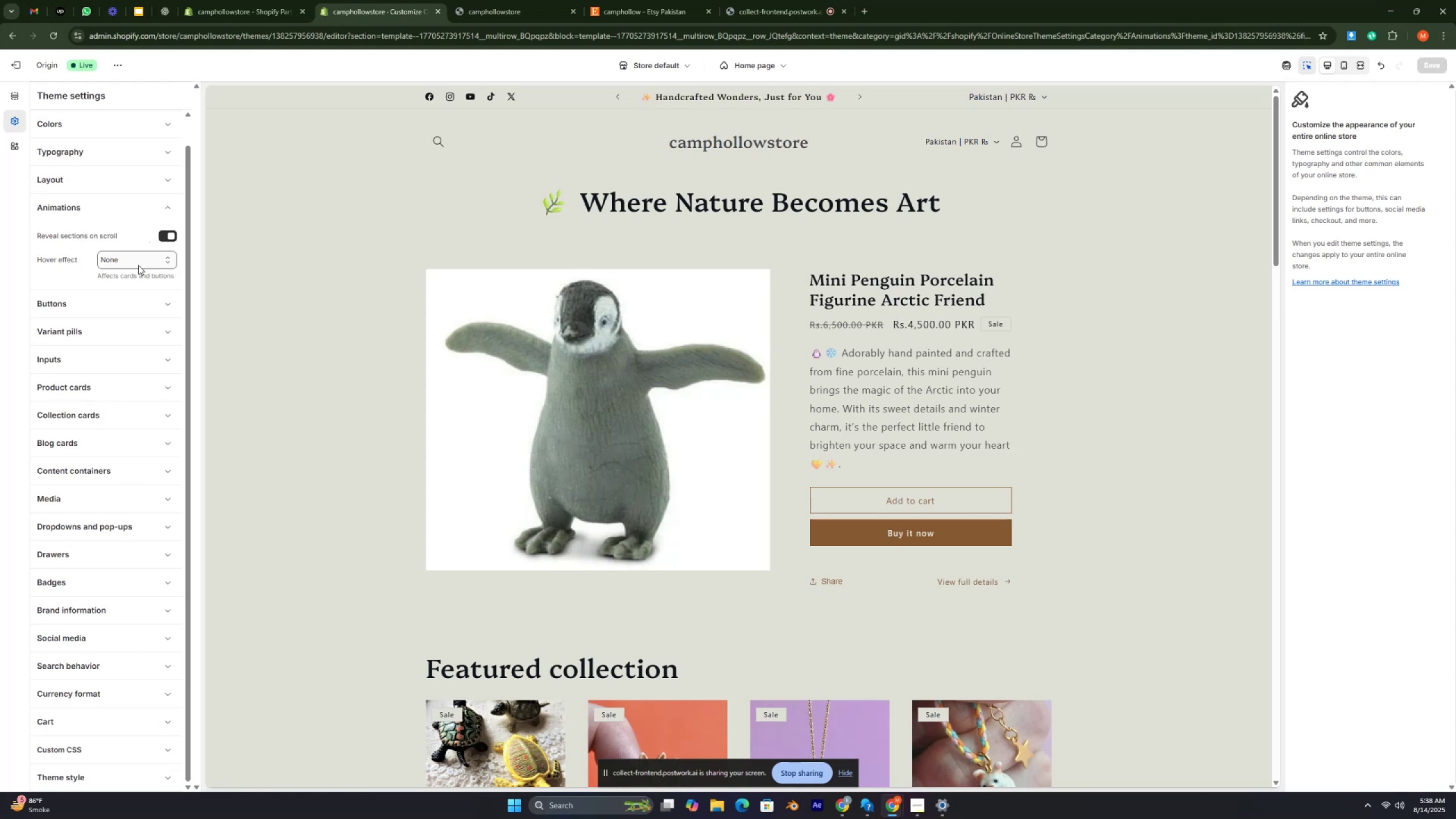 
key(Control+ControlRight)
 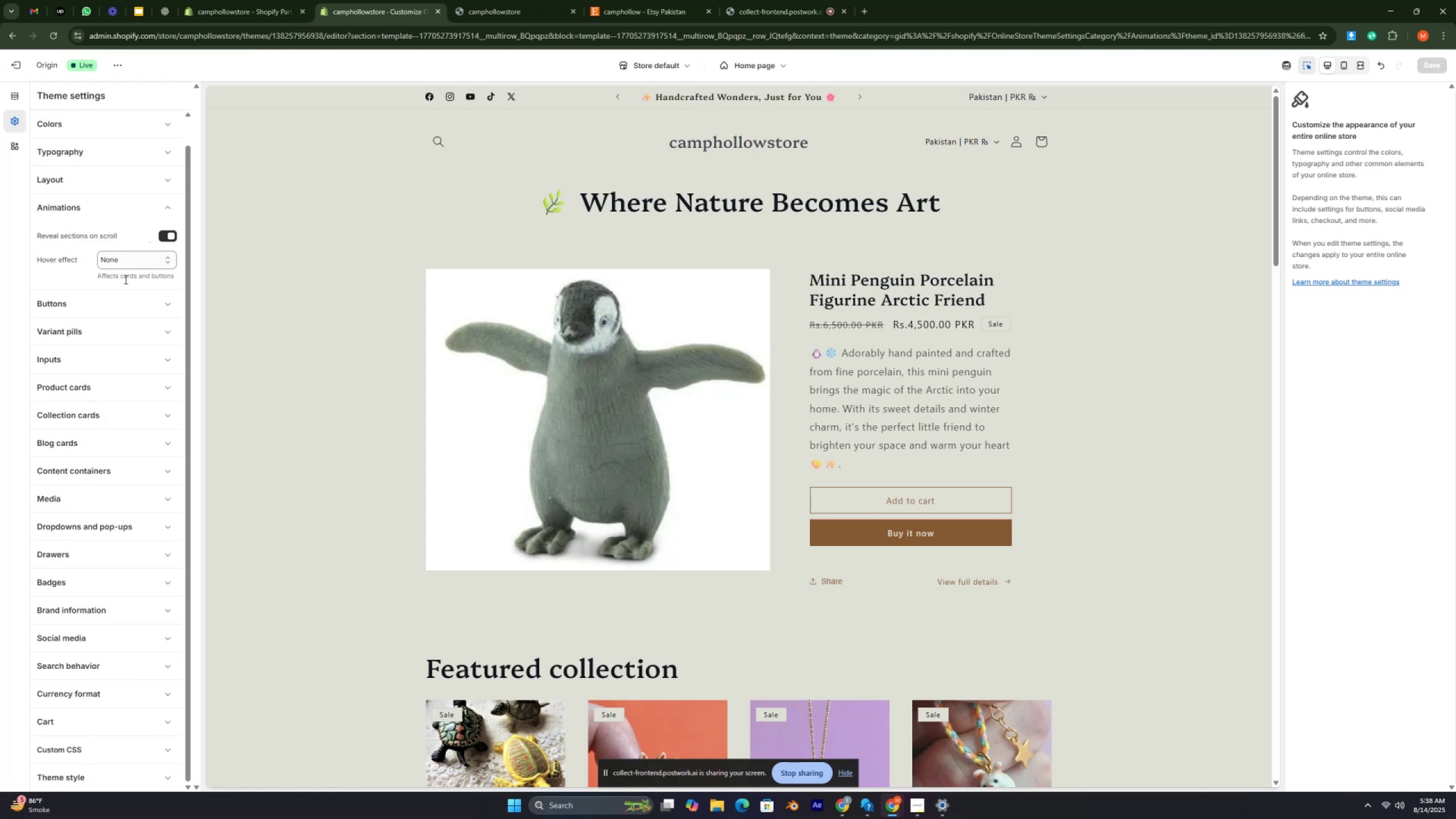 
key(Control+ControlRight)
 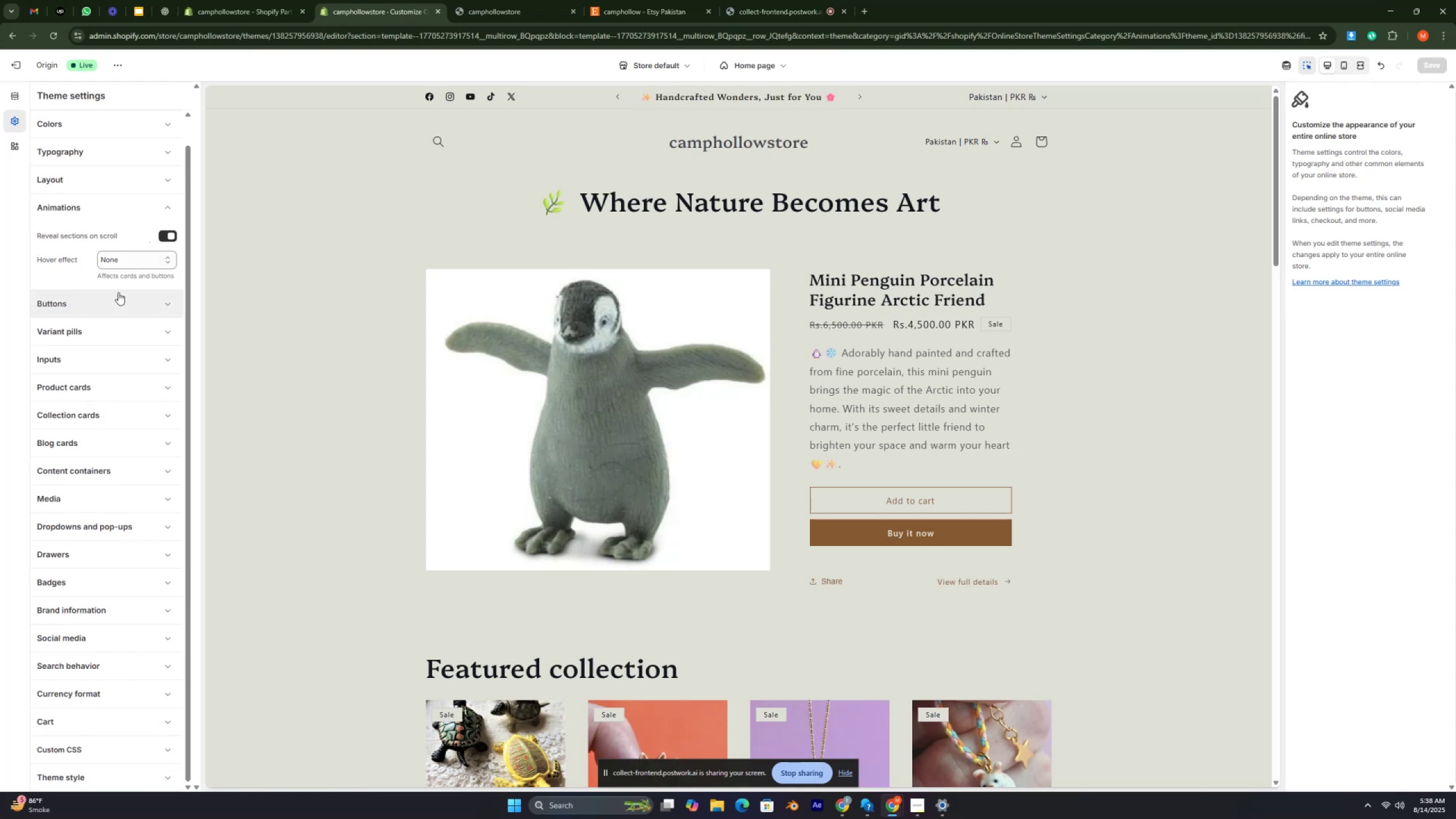 
key(Control+ControlRight)
 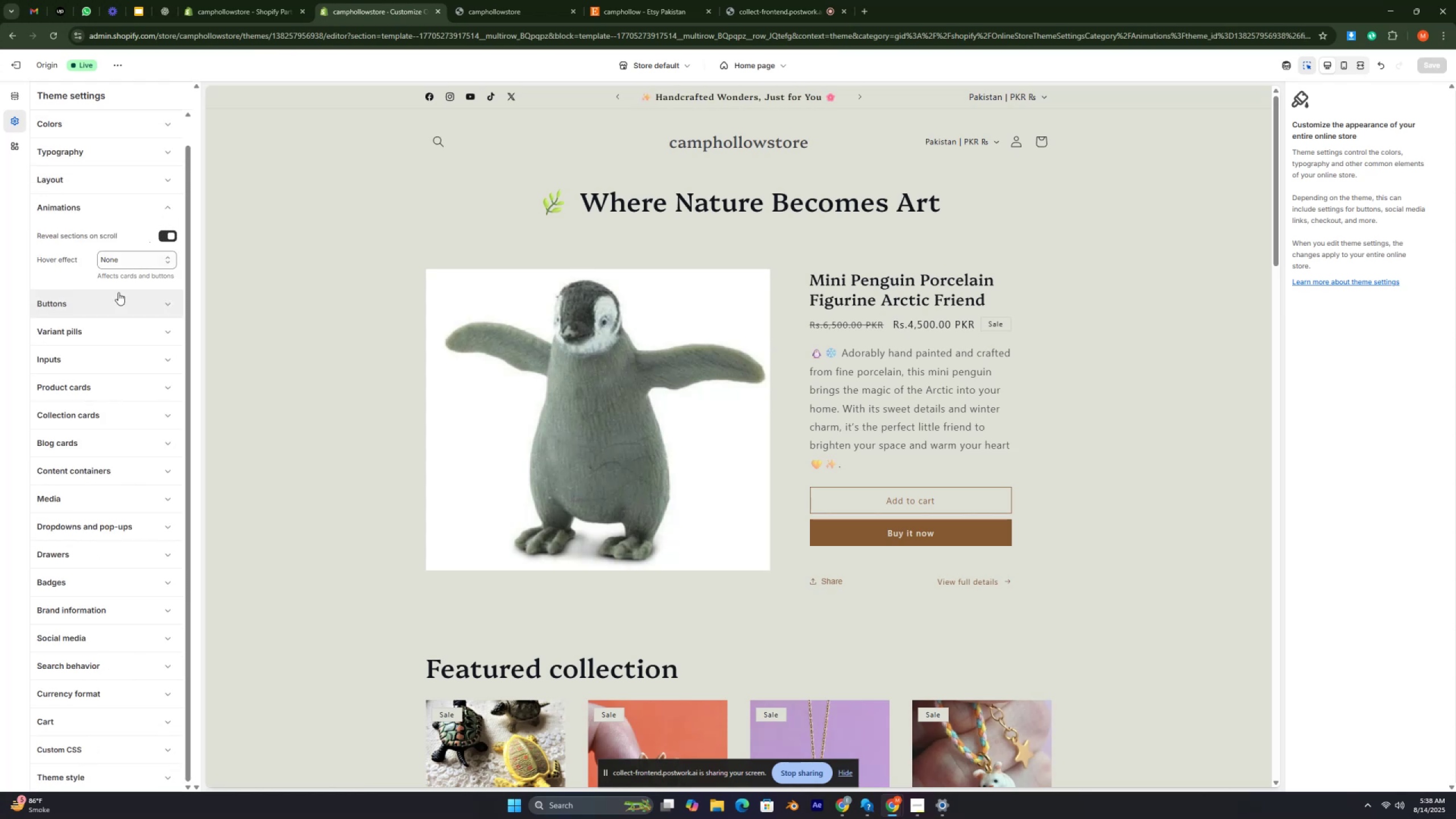 
key(Control+ControlRight)
 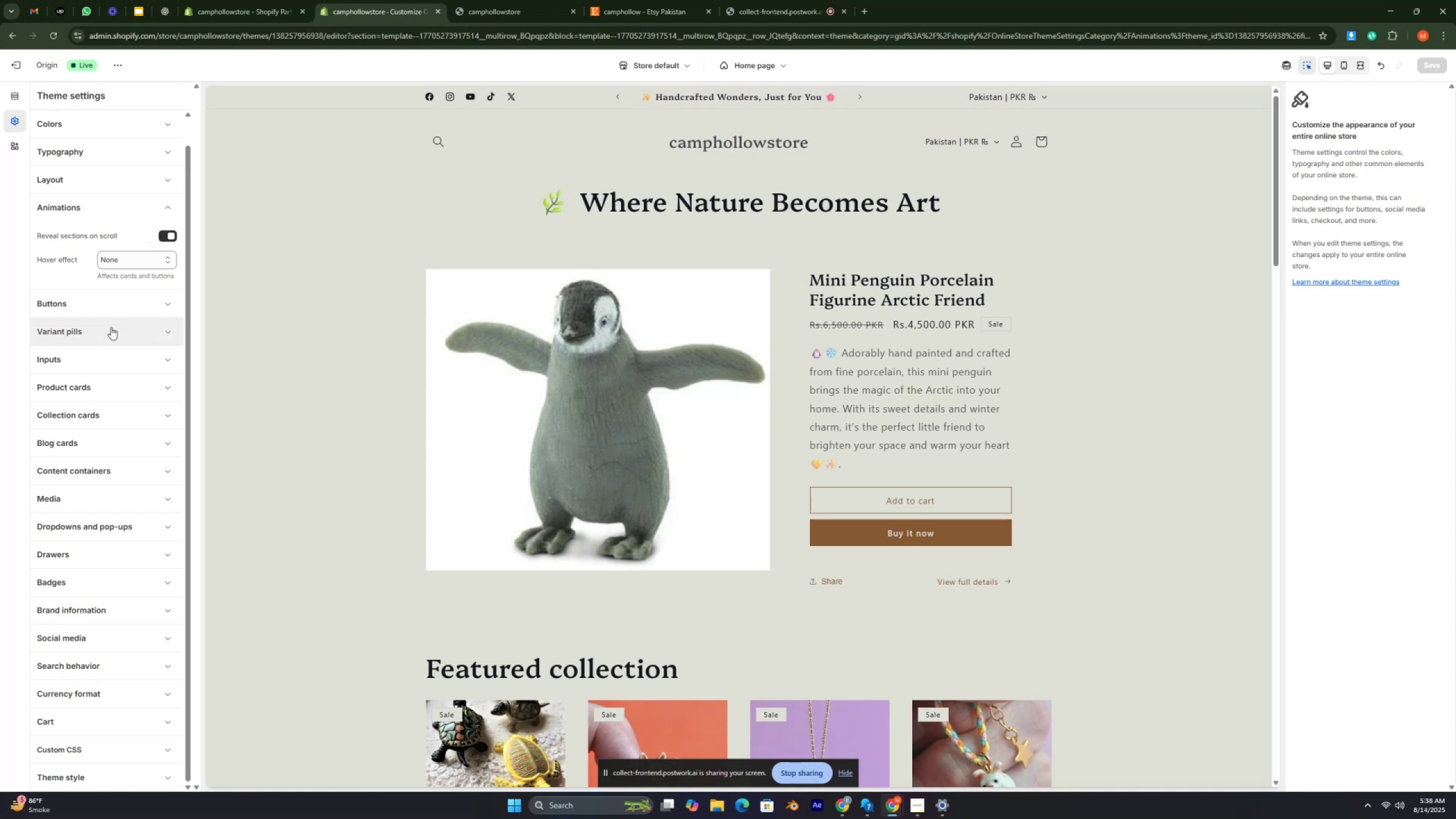 
key(Control+ControlRight)
 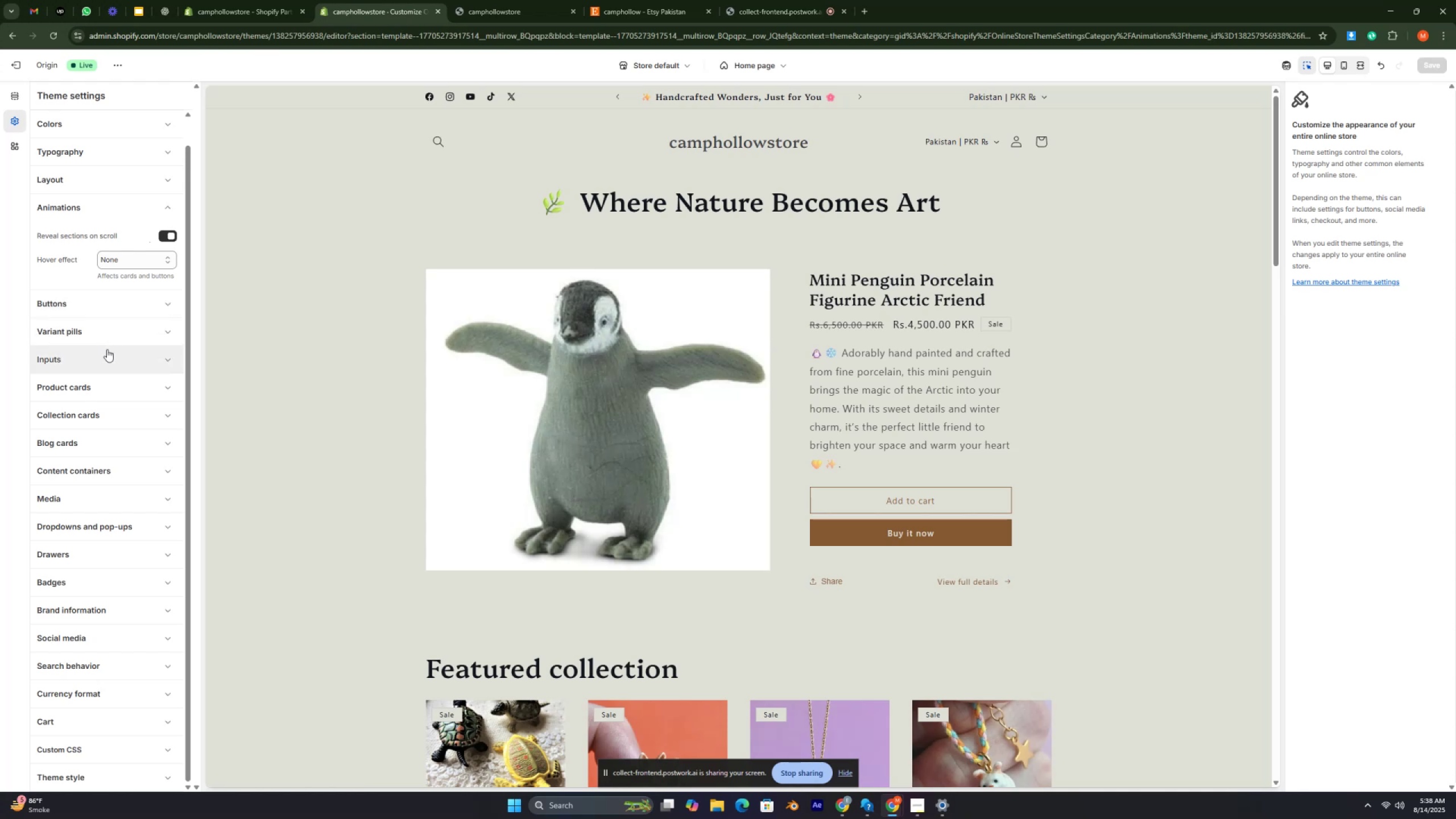 
key(Control+ControlRight)
 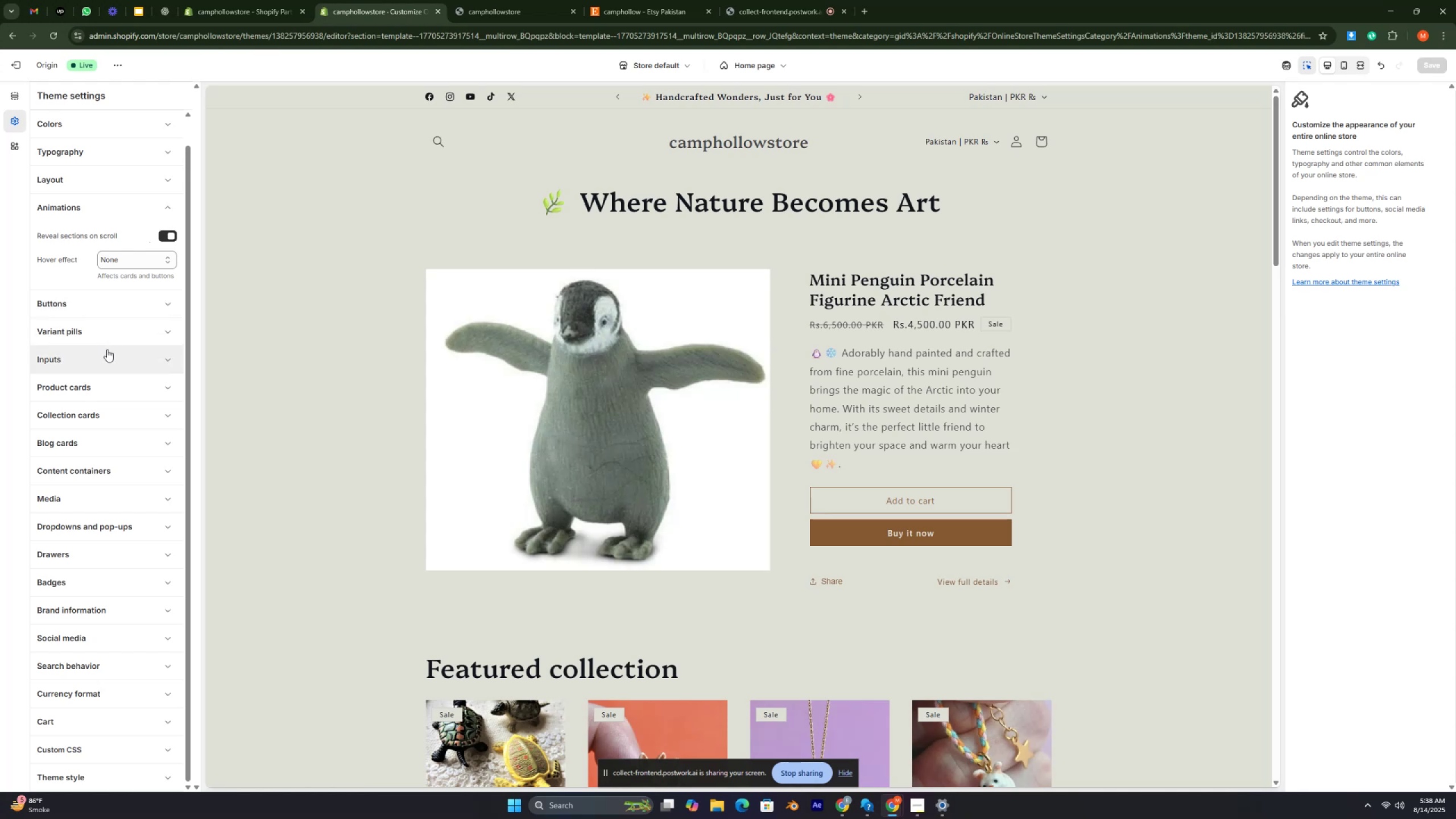 
key(Control+ControlRight)
 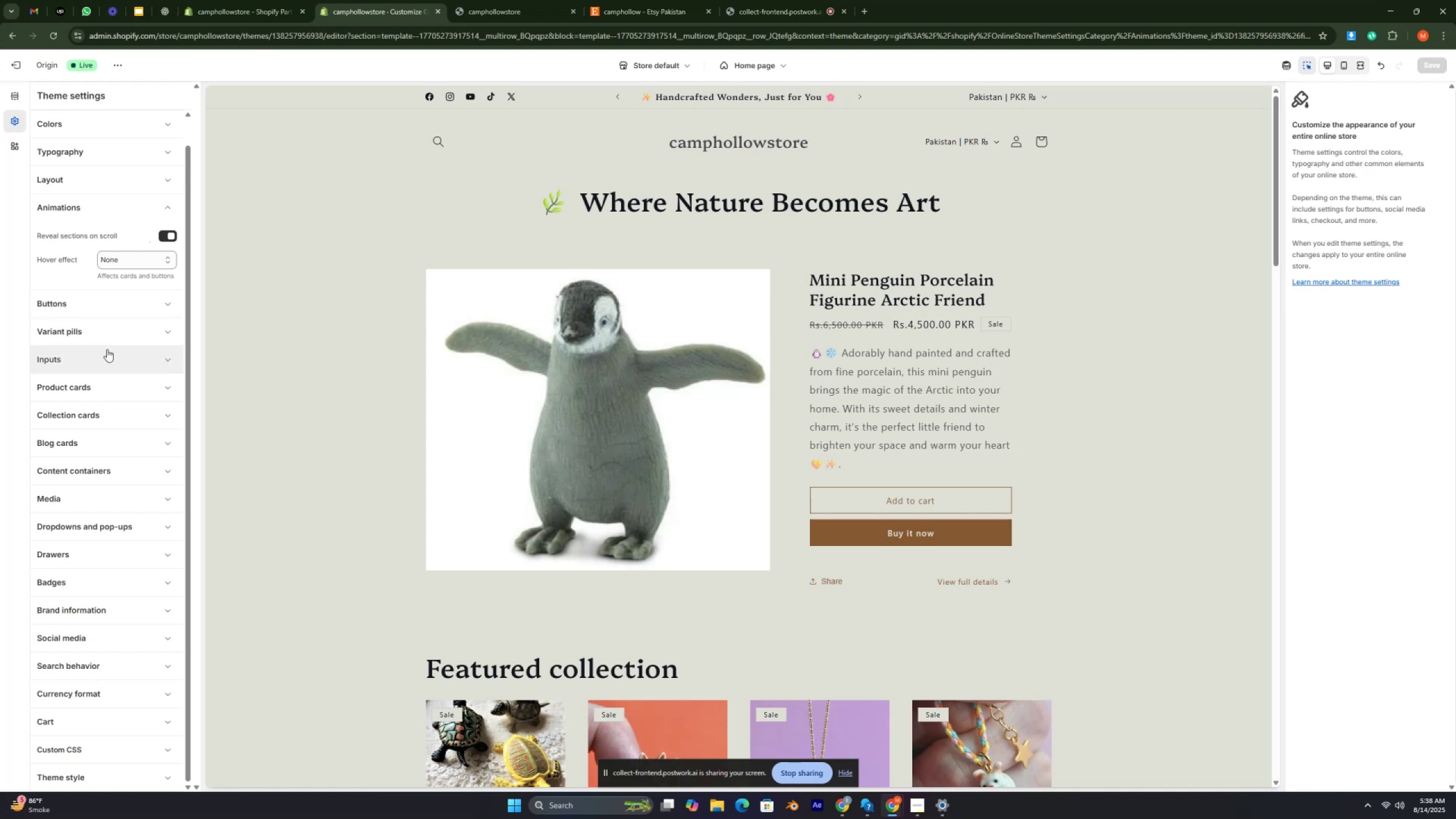 
key(Control+ControlRight)
 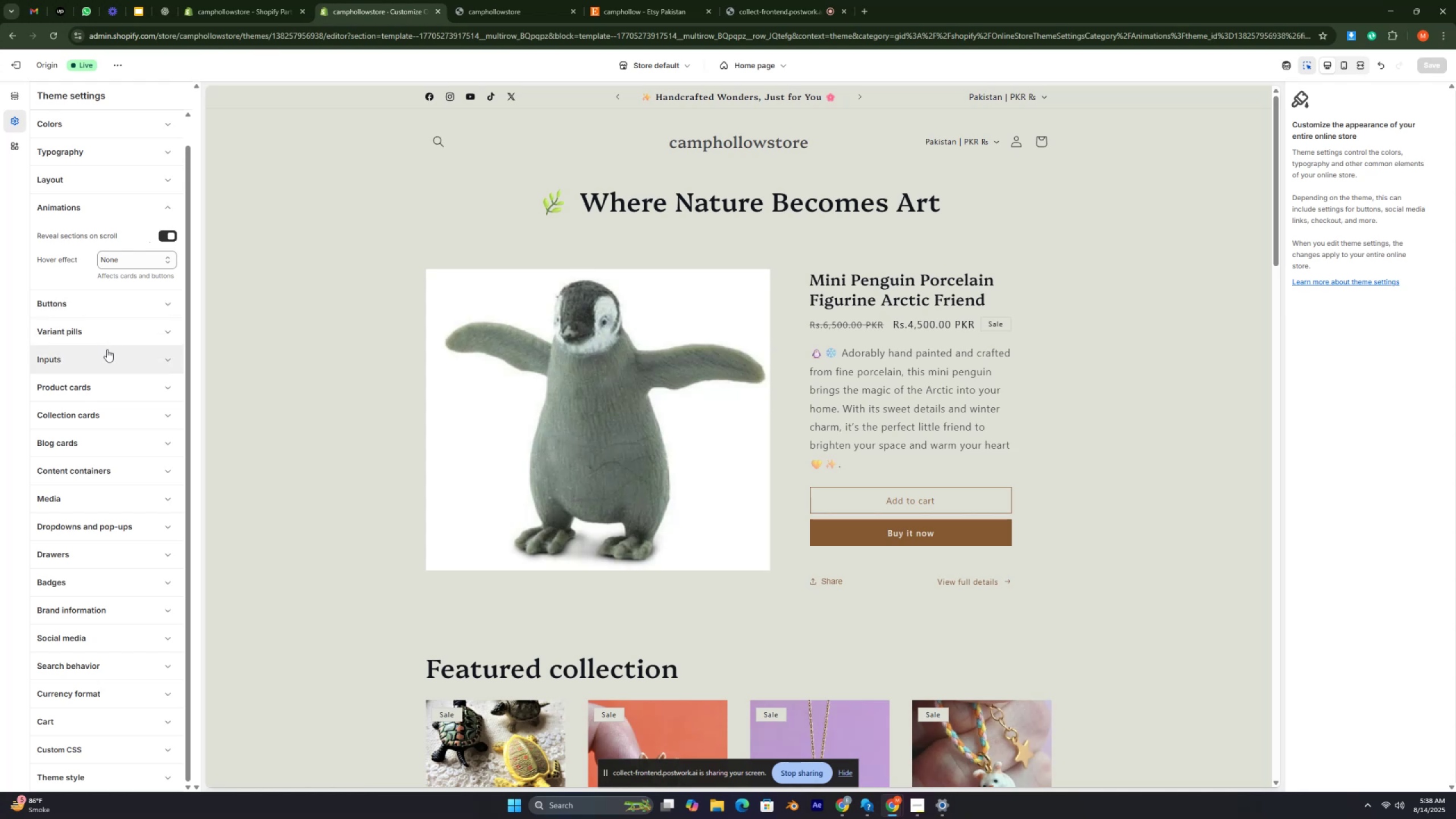 
key(Control+ControlRight)
 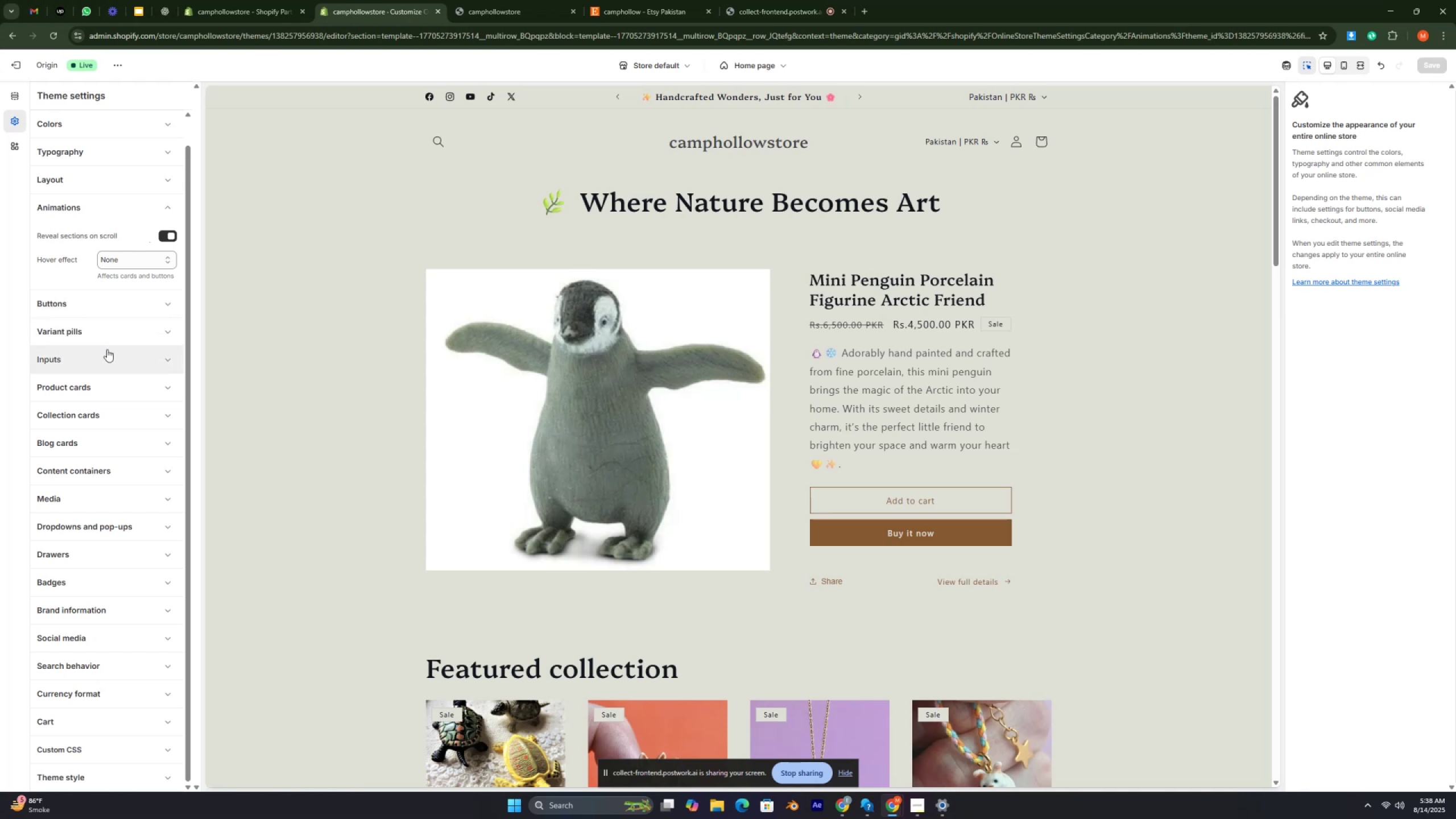 
key(Control+ControlRight)
 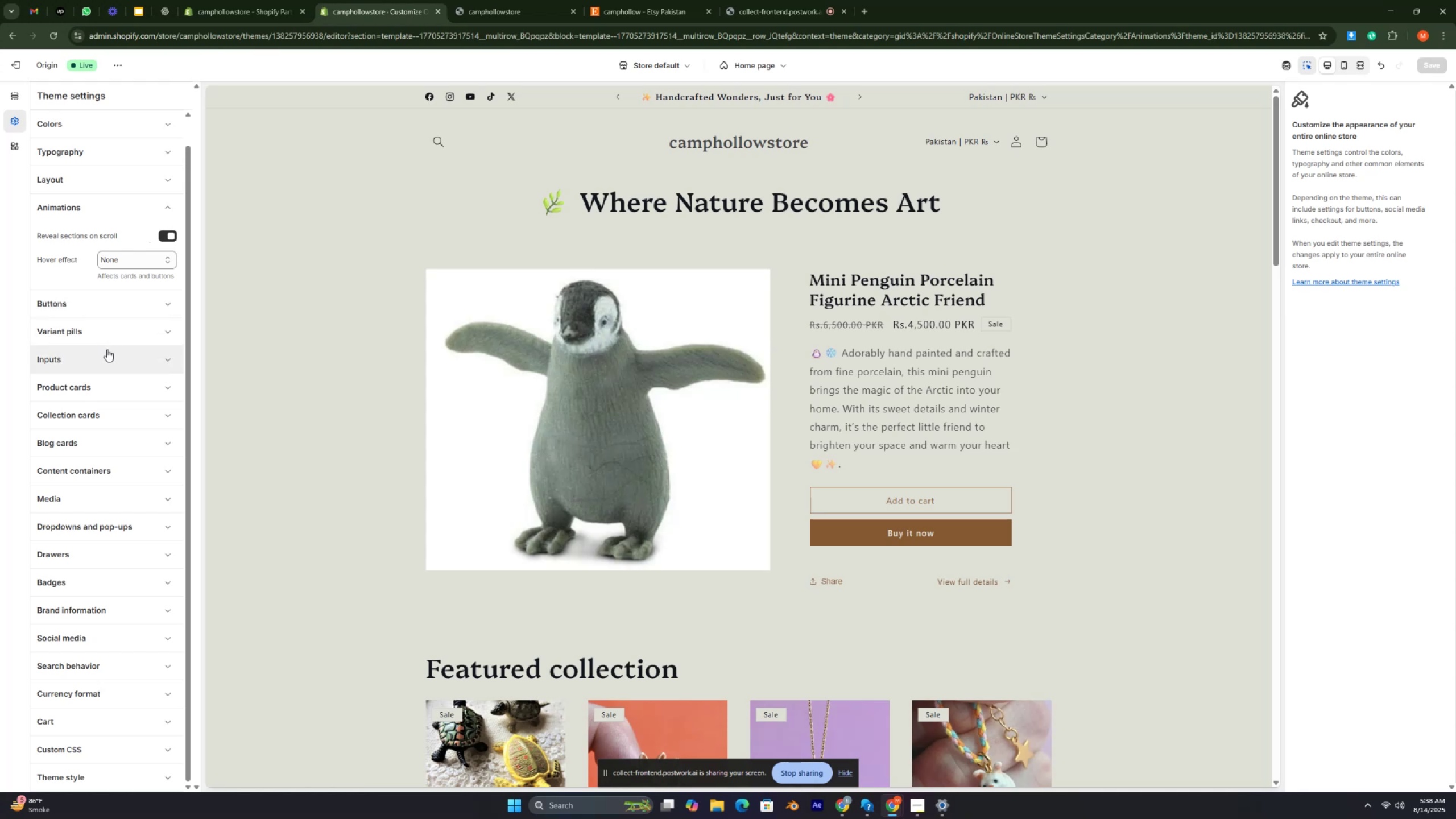 
key(Control+ControlRight)
 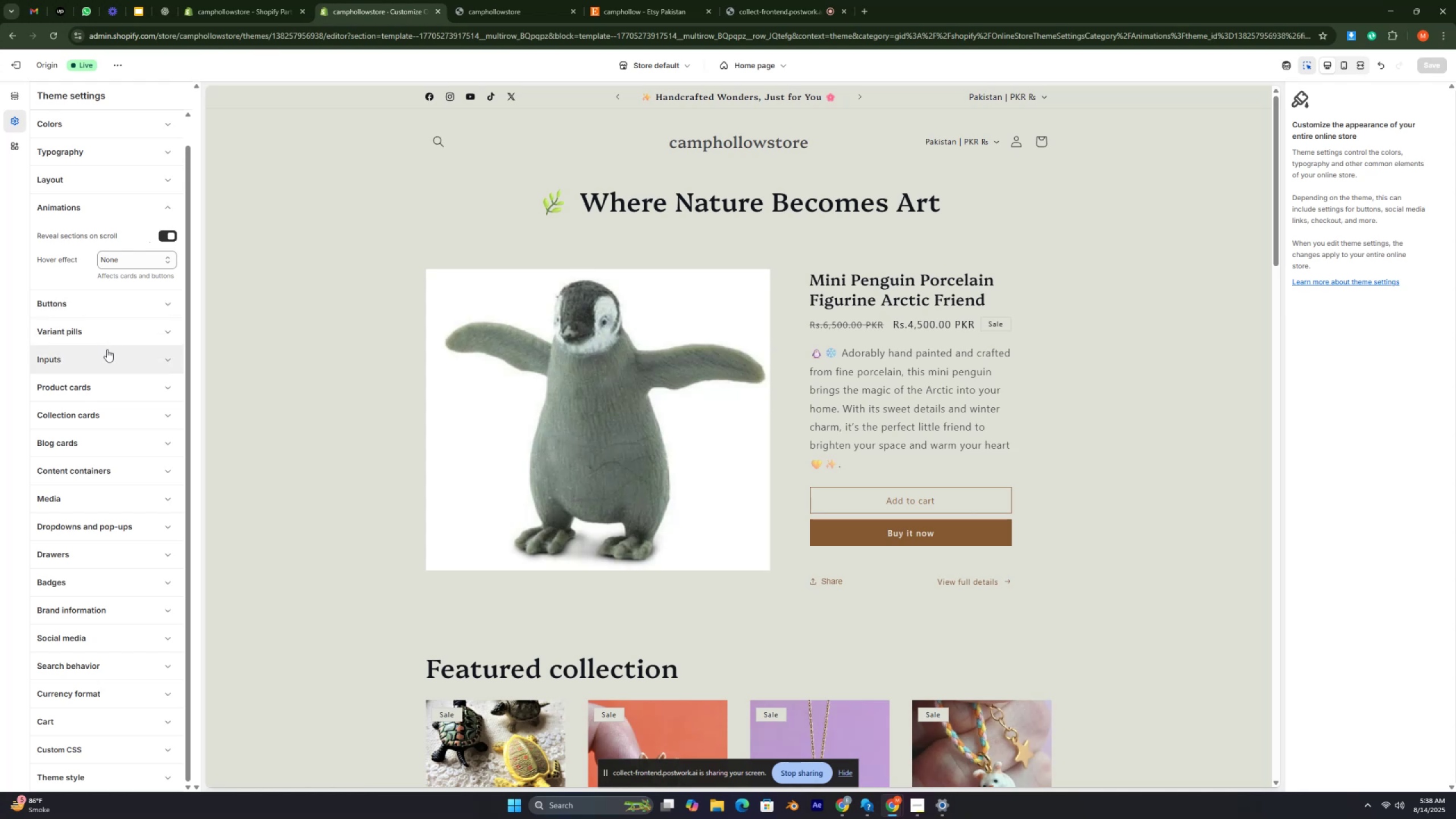 
key(Control+ControlRight)
 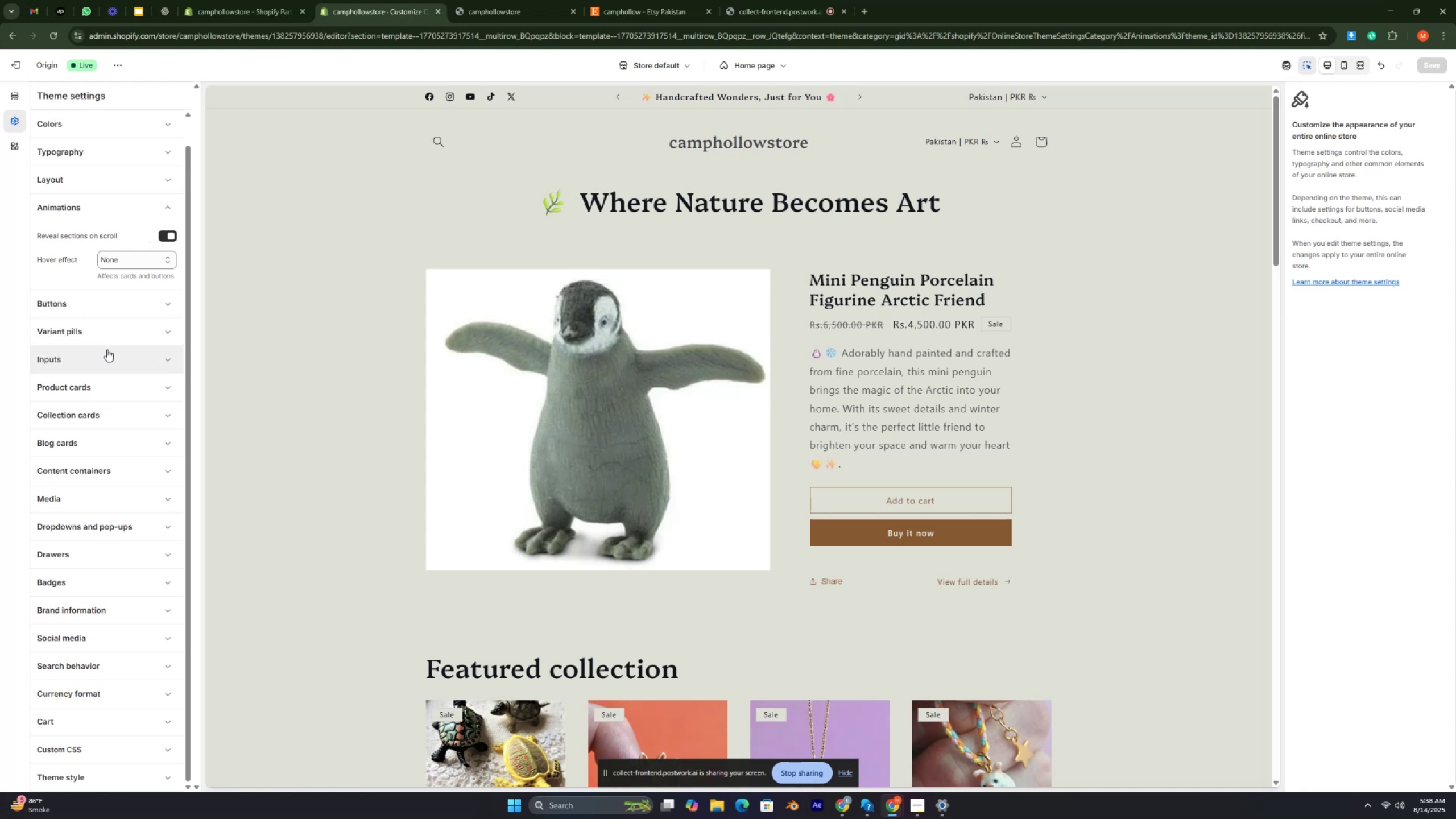 
key(Control+ControlRight)
 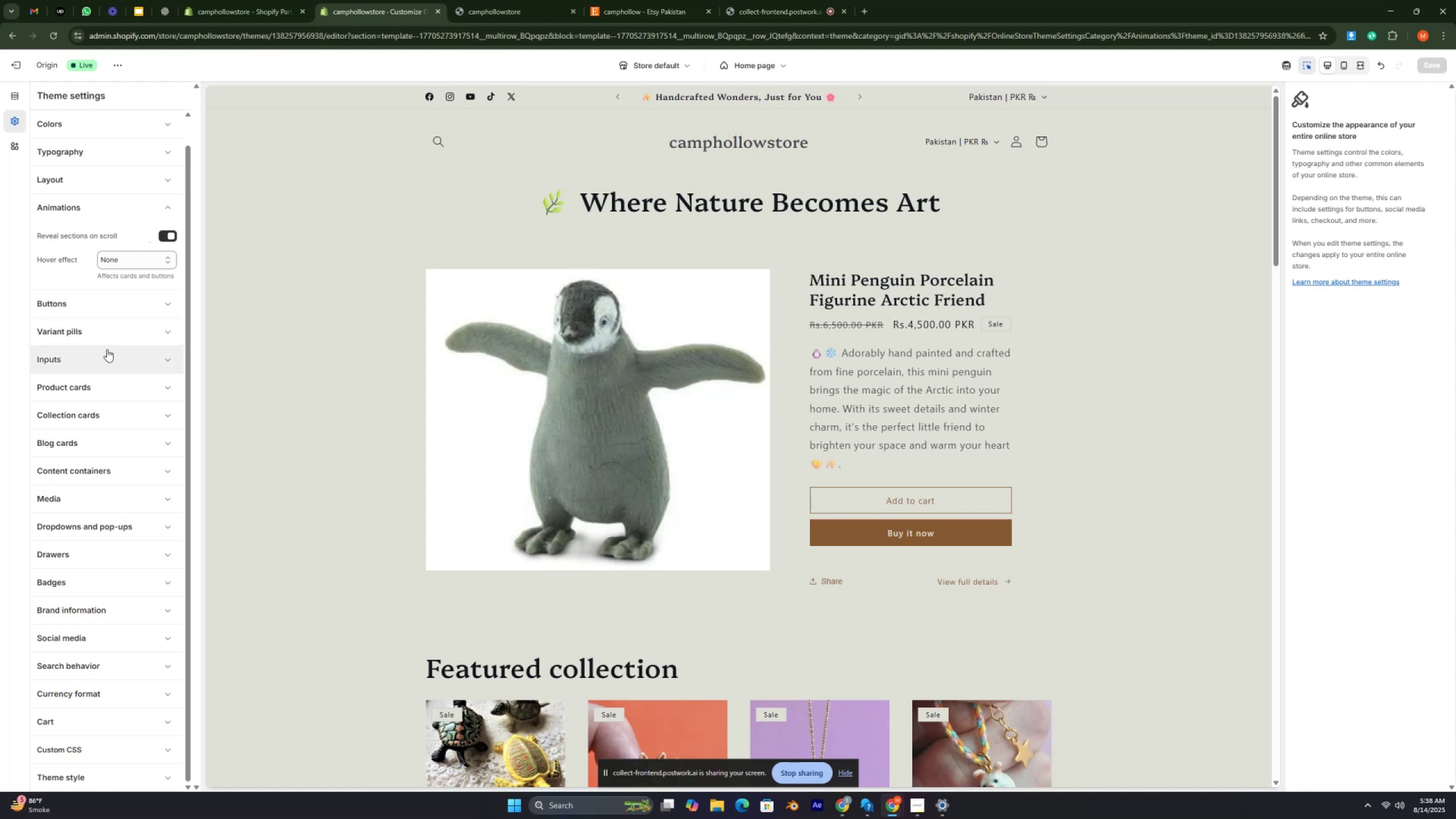 
key(Control+ControlRight)
 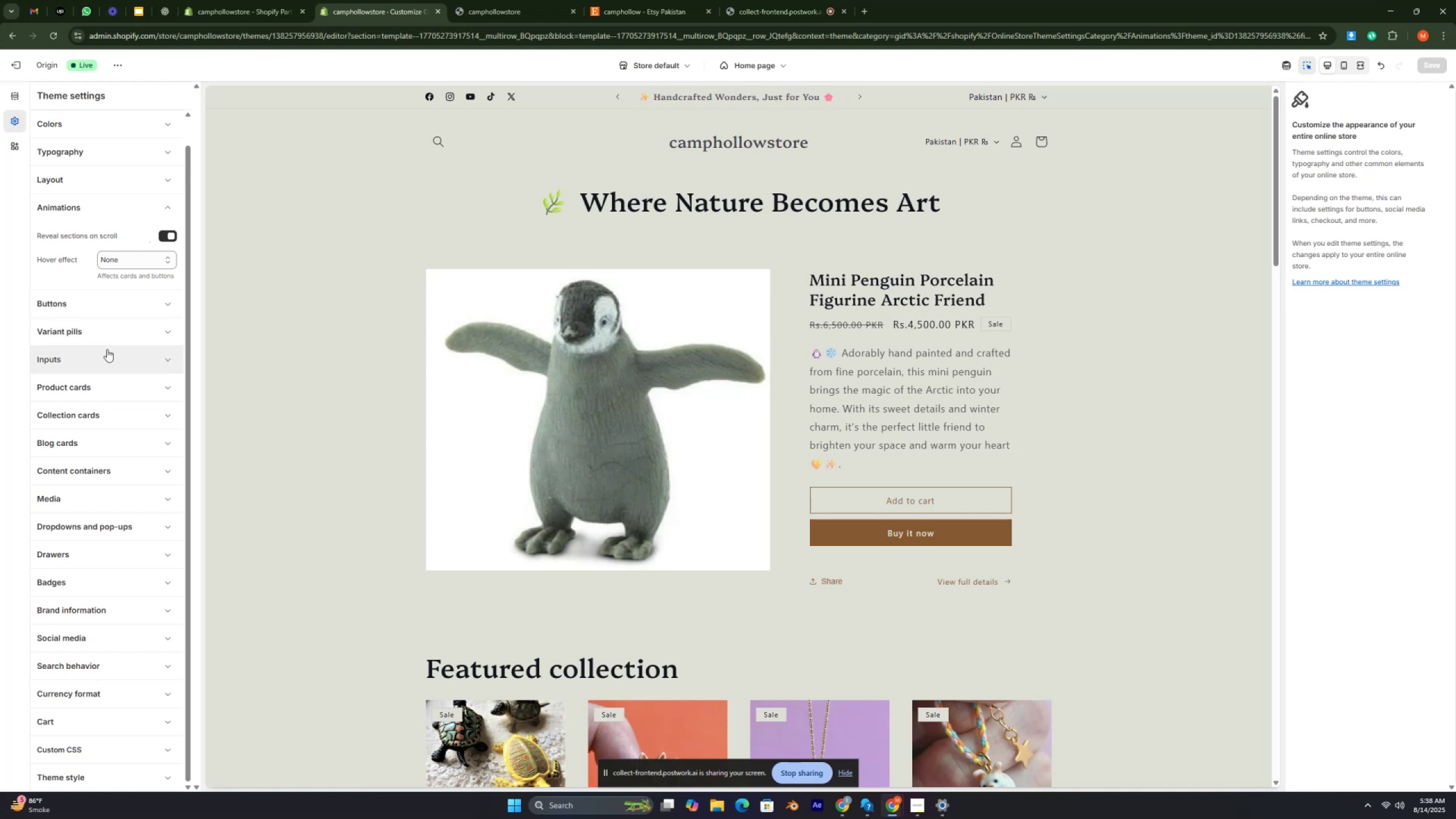 
key(Control+ControlRight)
 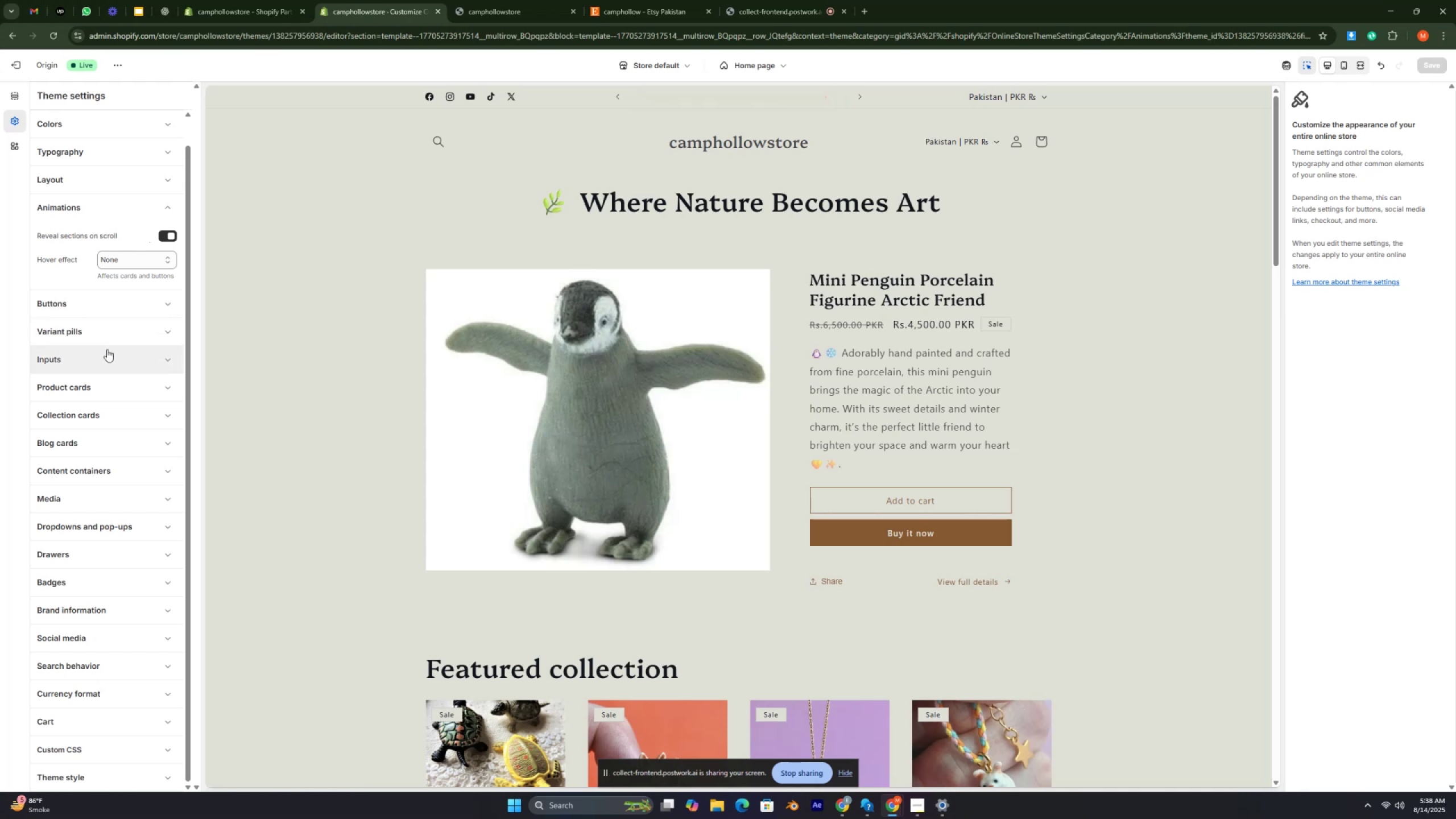 
key(Control+ControlRight)
 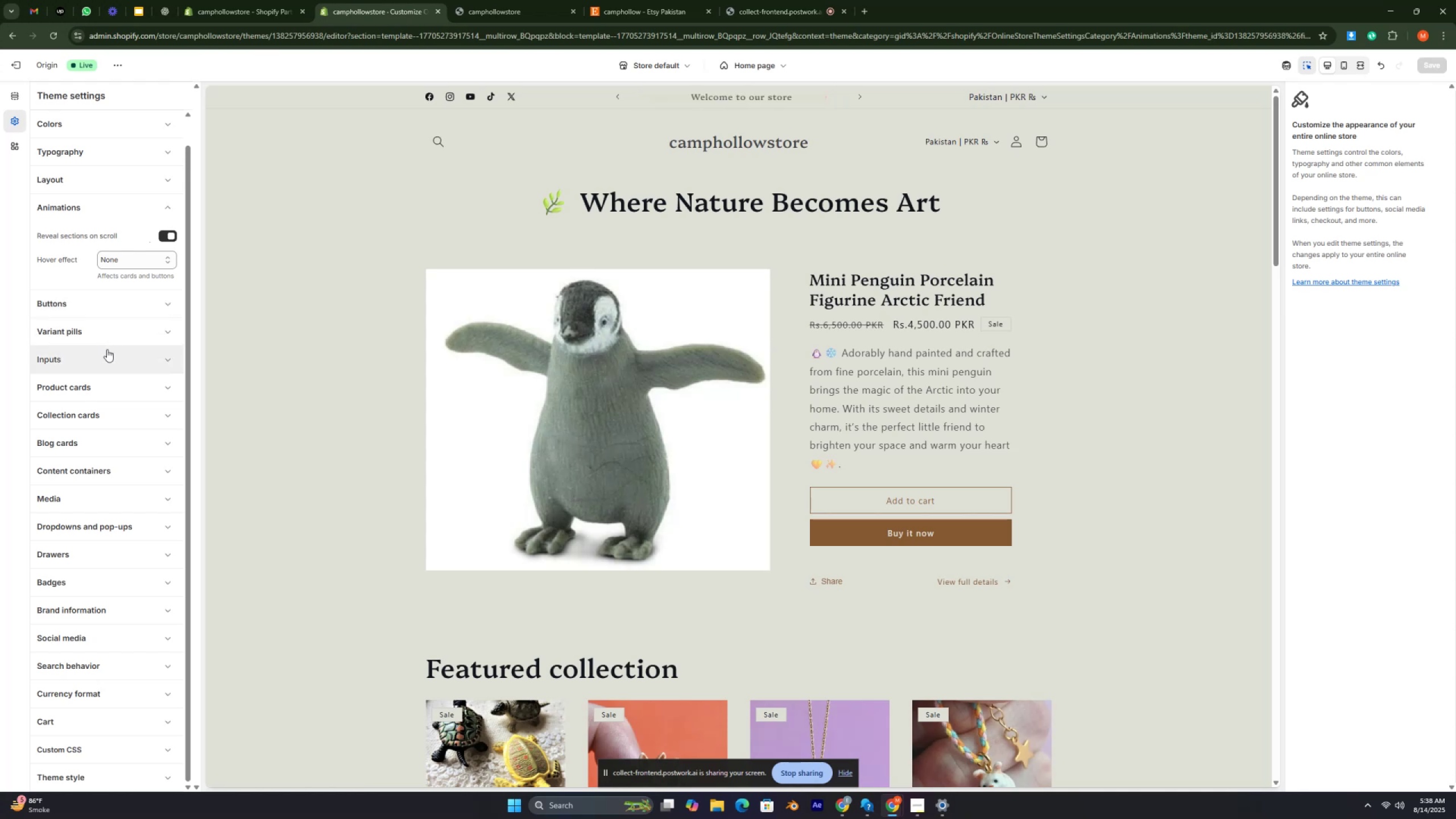 
key(Control+ControlRight)
 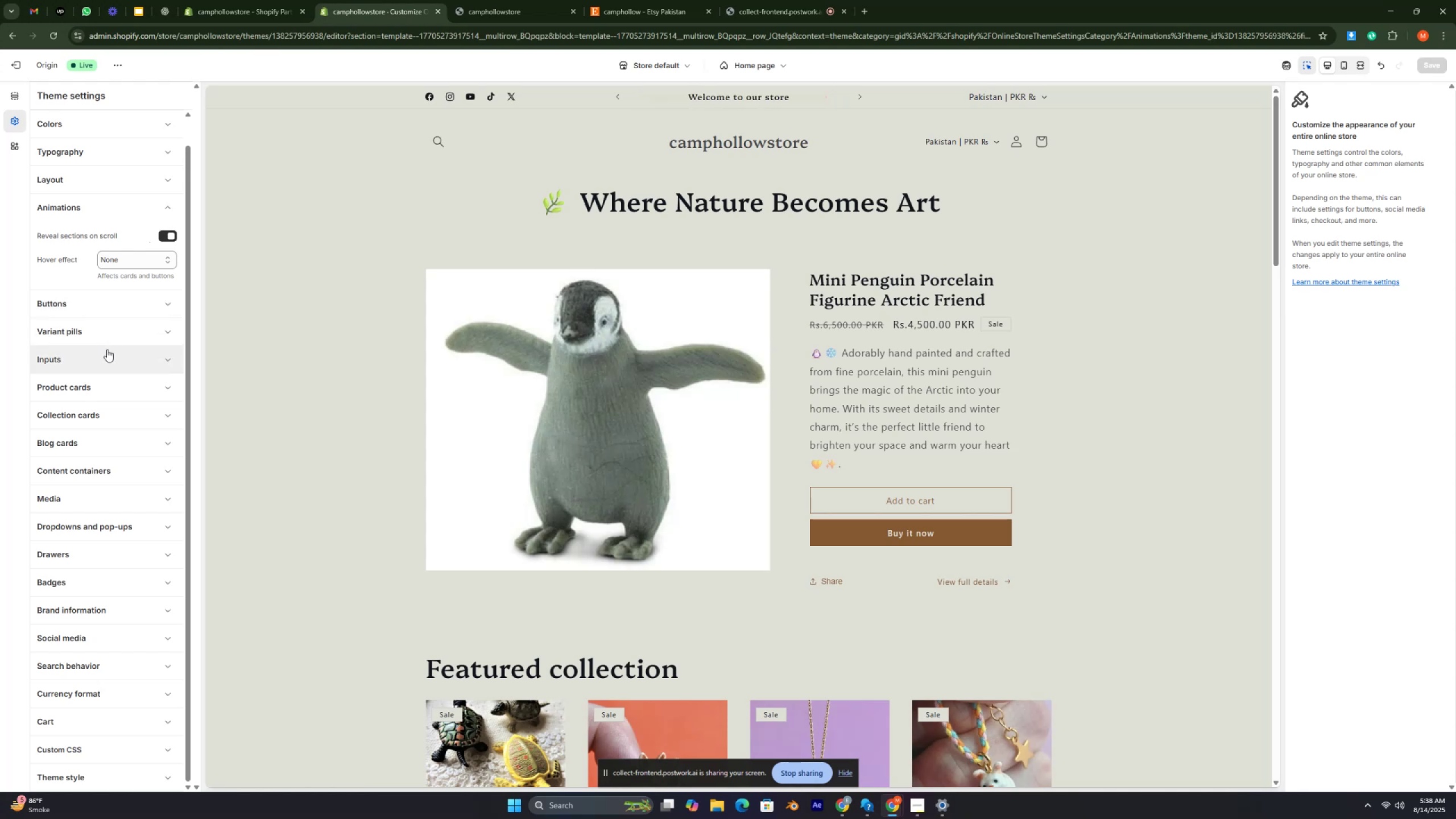 
key(Control+ControlRight)
 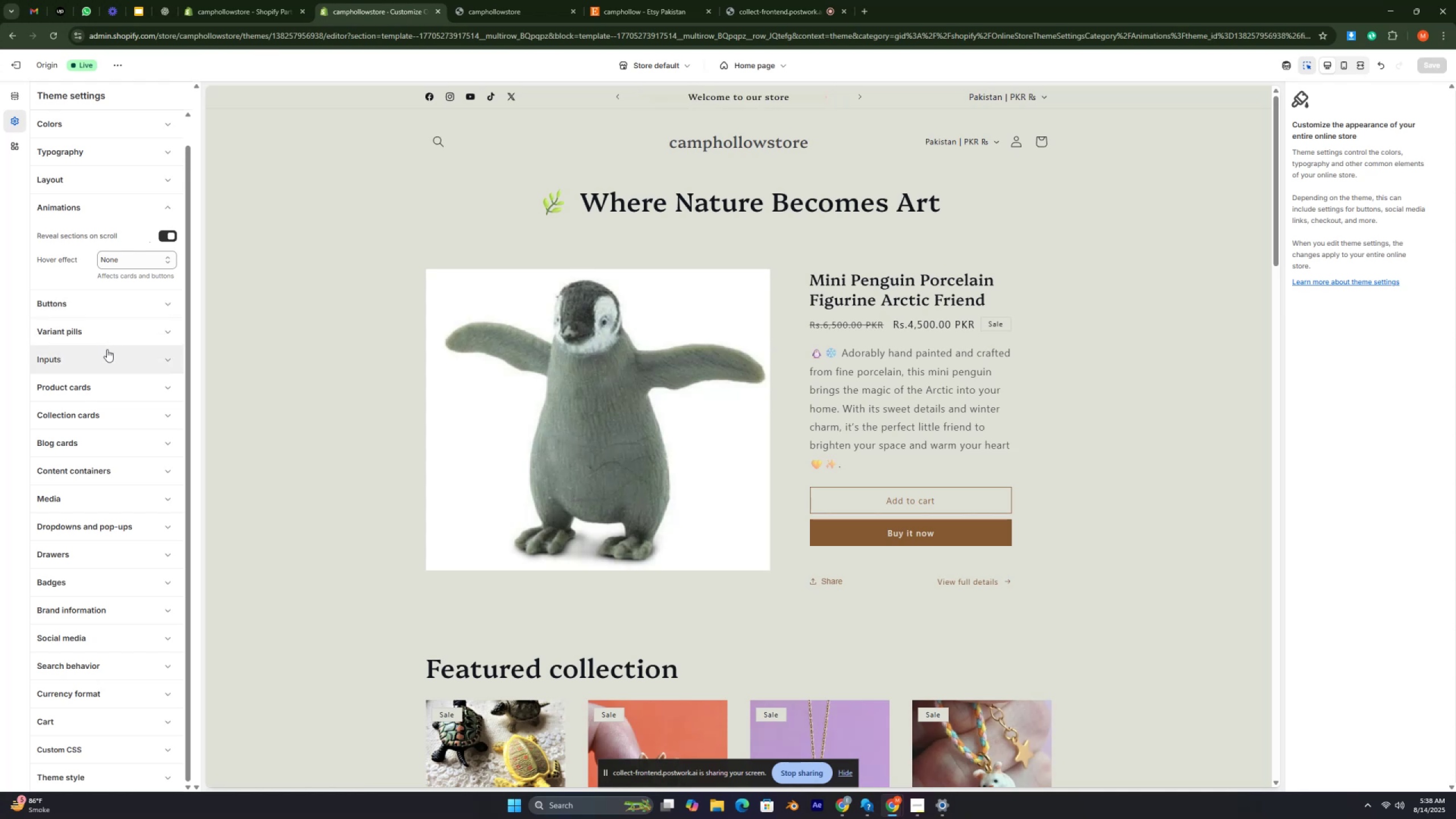 
key(Control+ControlRight)
 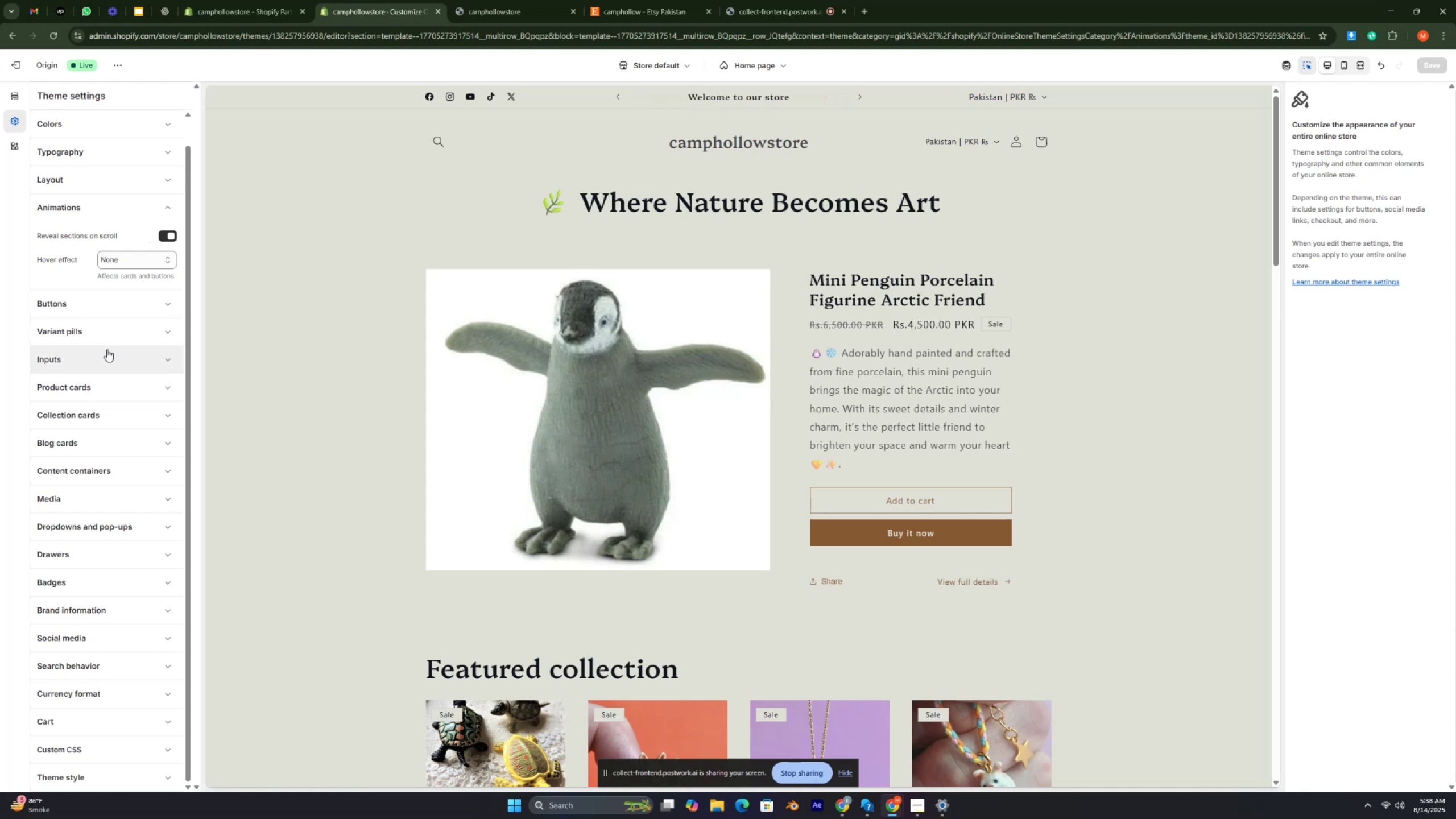 
key(Control+ControlRight)
 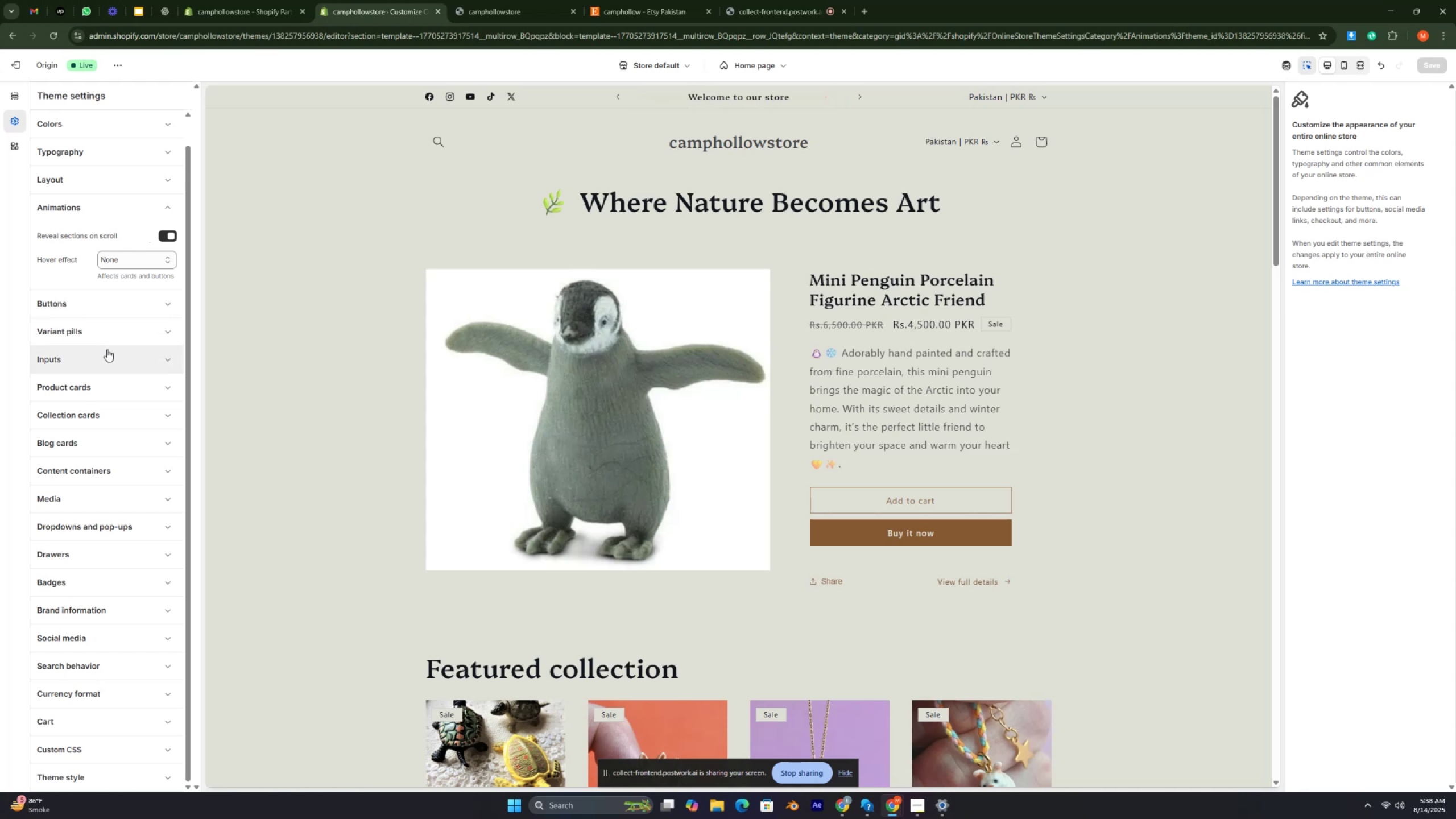 
key(Control+ControlRight)
 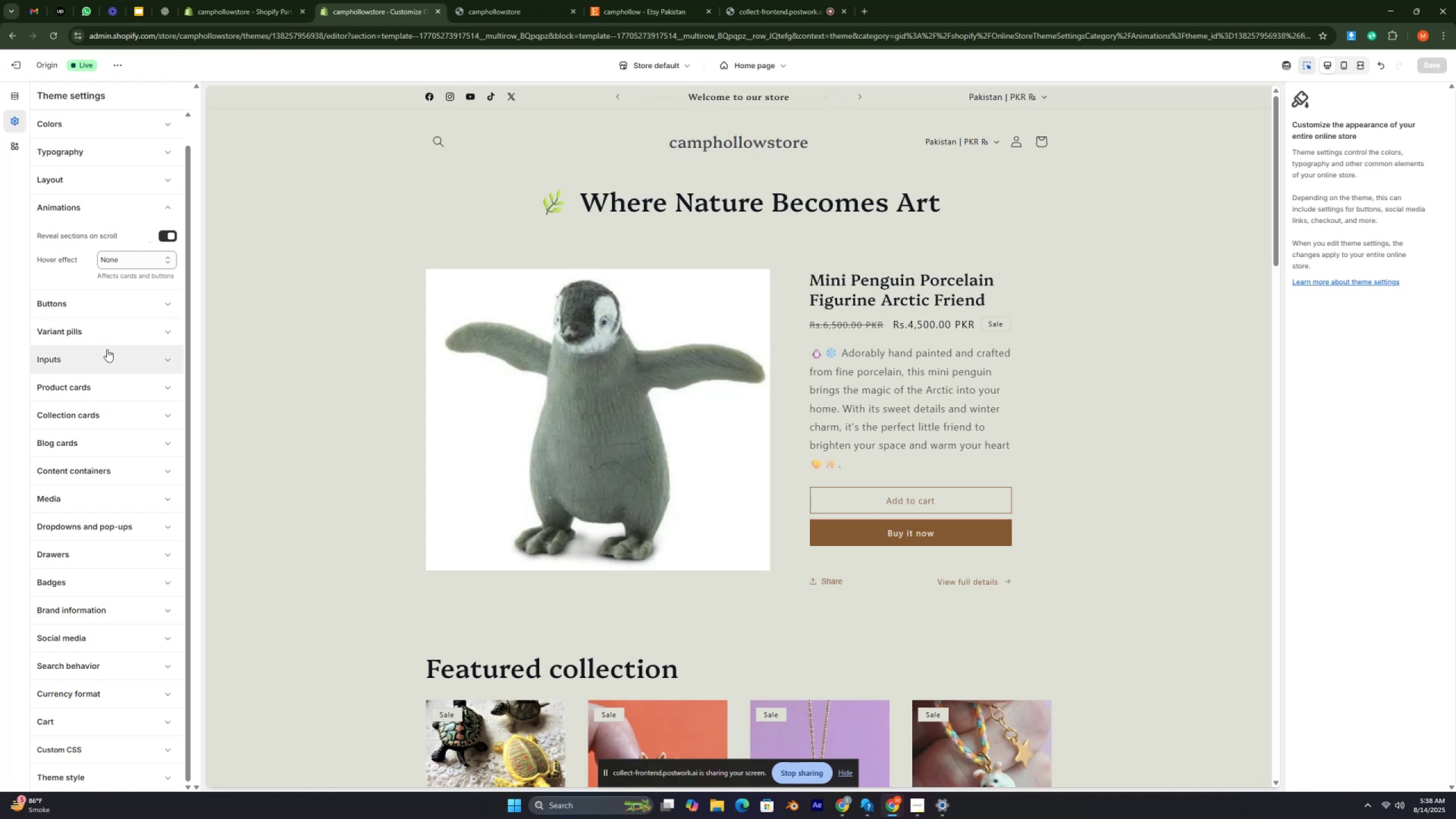 
key(Control+ControlRight)
 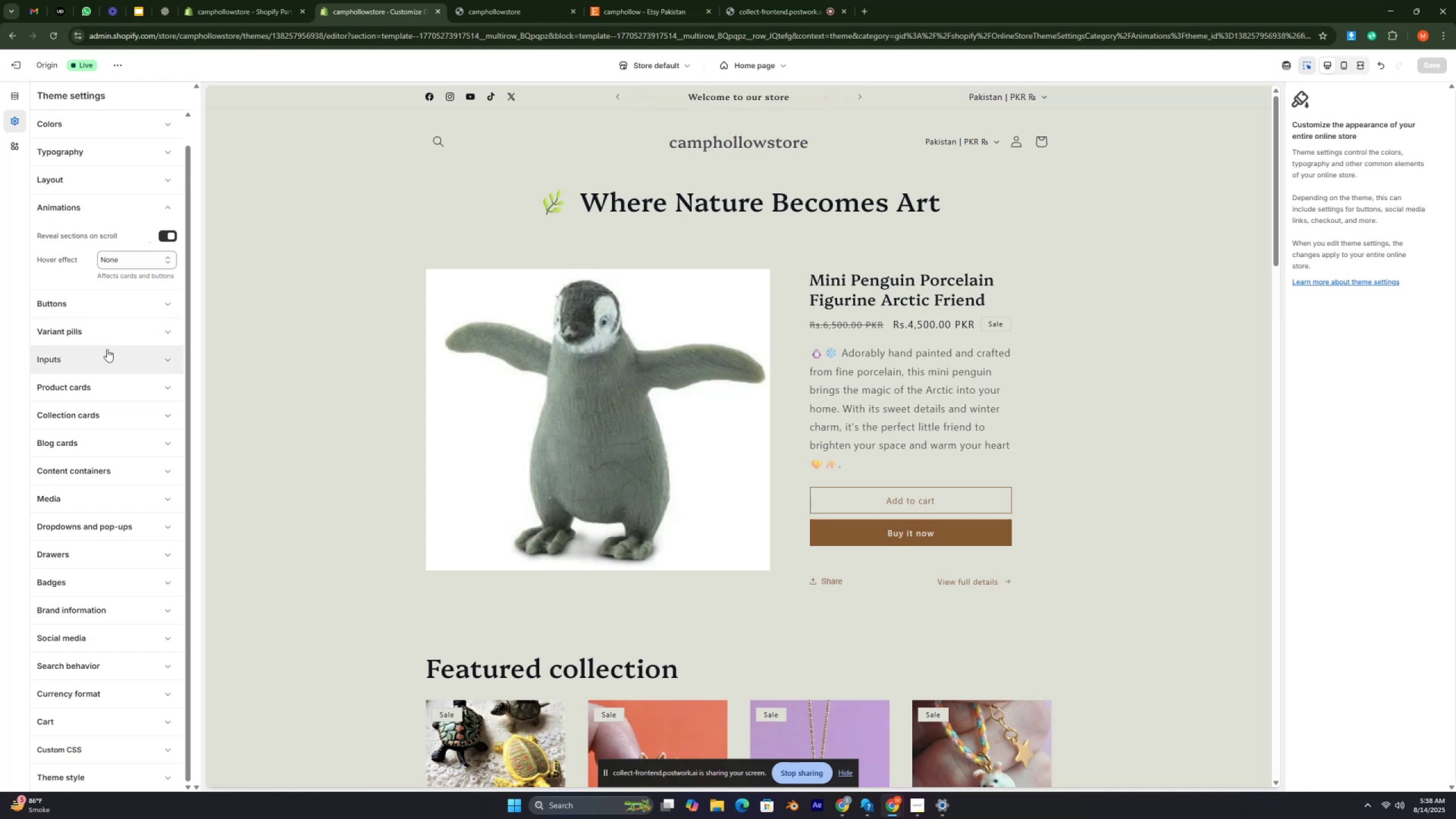 
key(Control+ControlRight)
 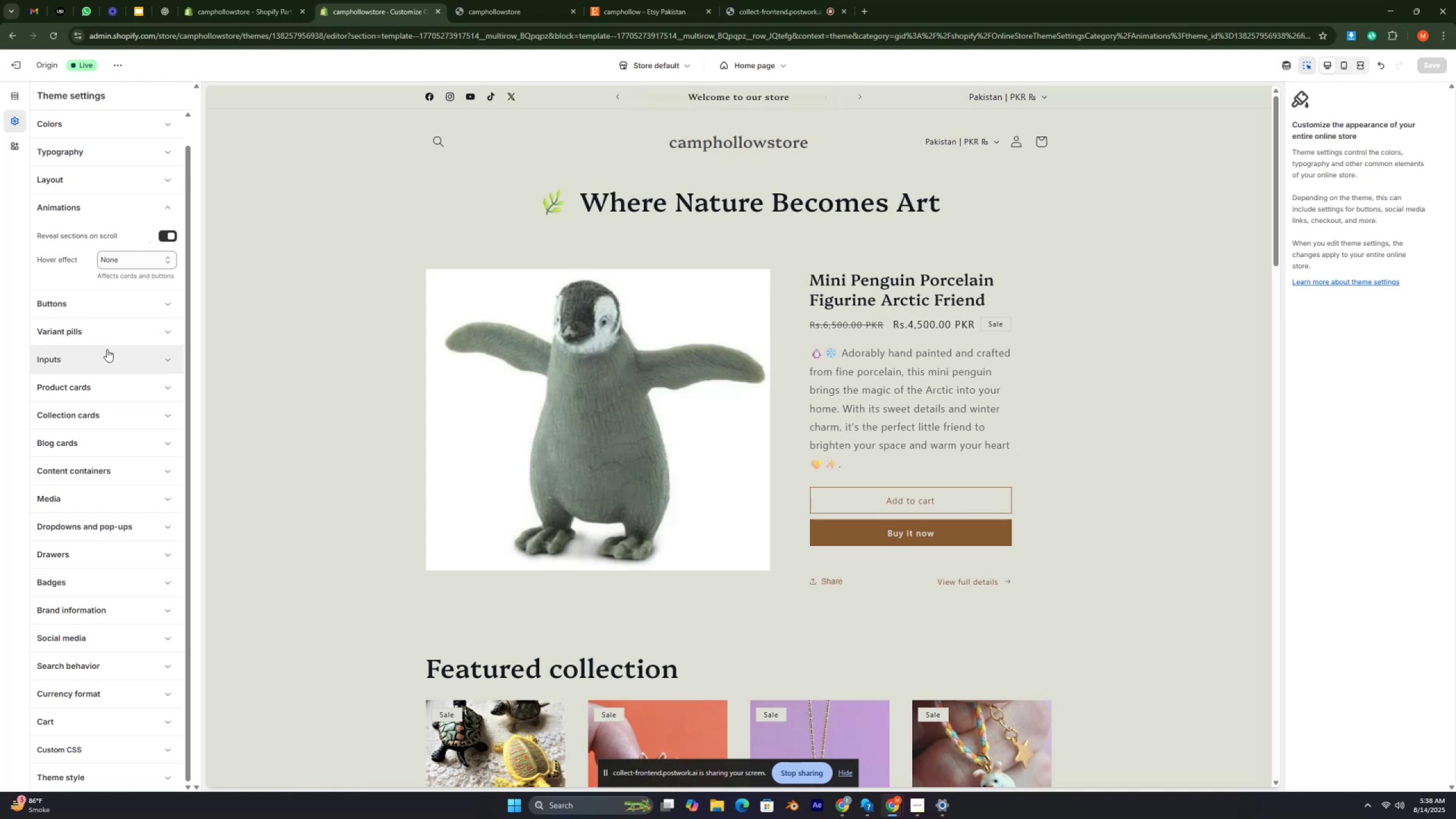 
key(Control+ControlRight)
 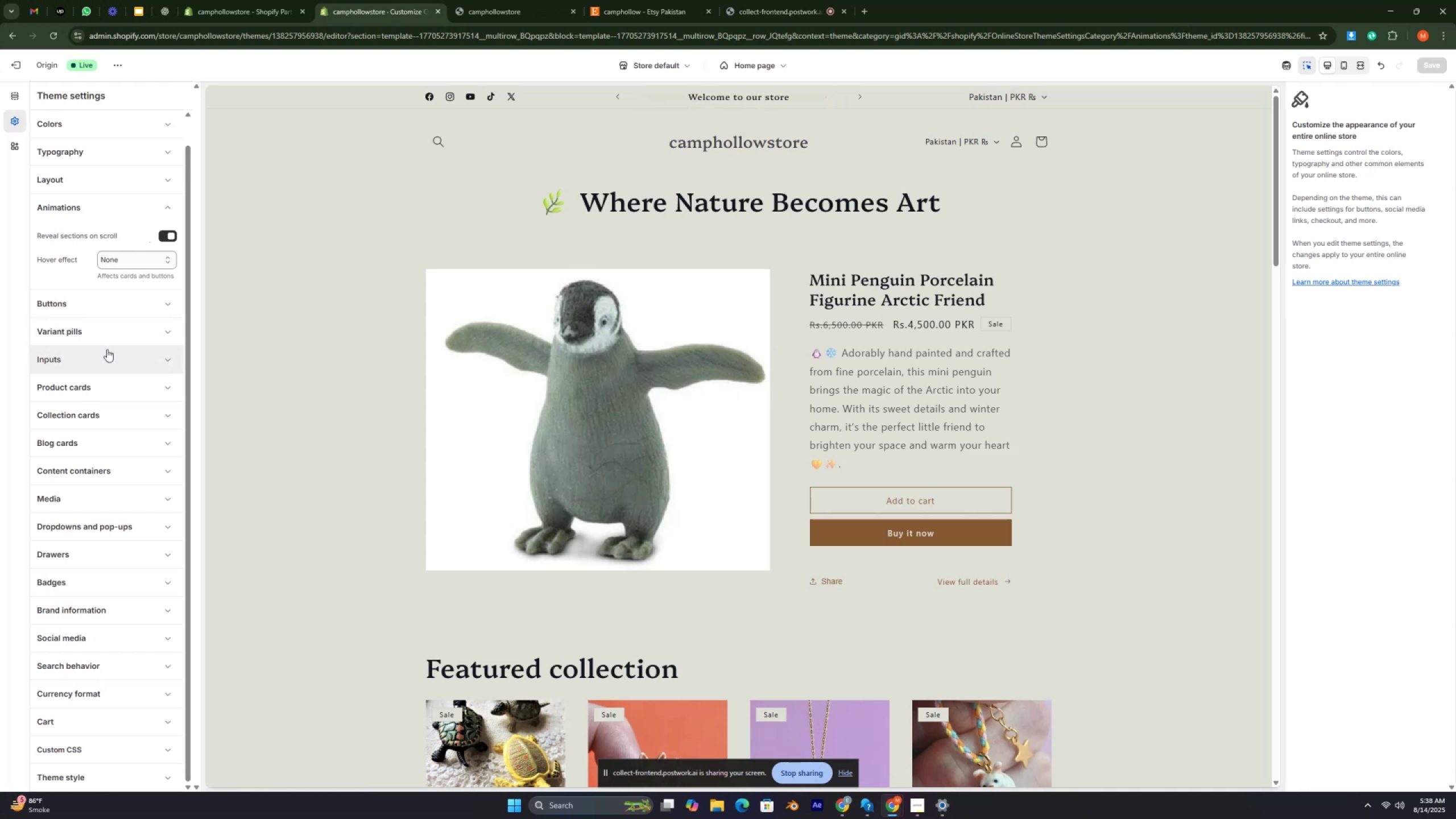 
key(Control+ControlRight)
 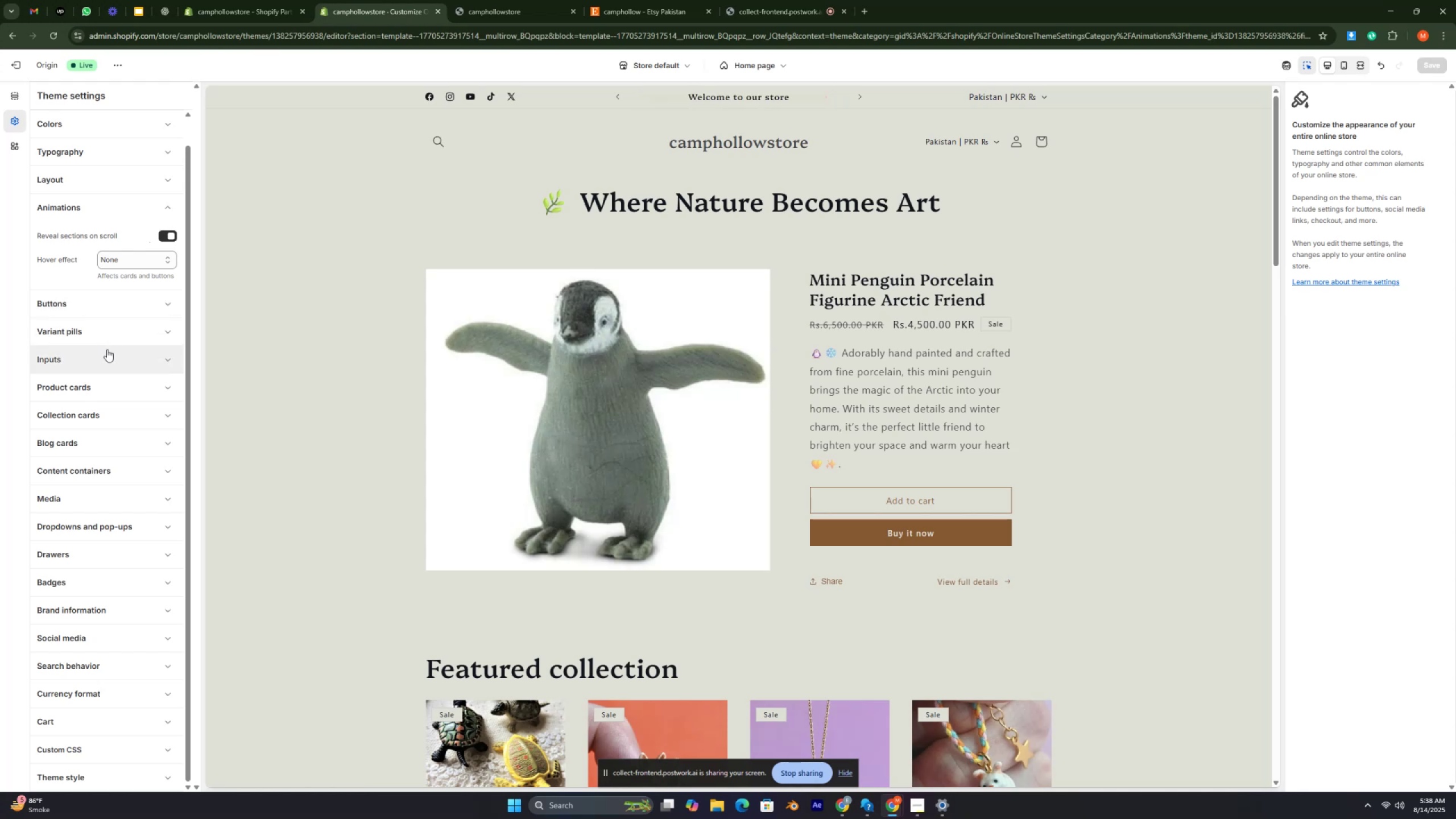 
key(Control+ControlRight)
 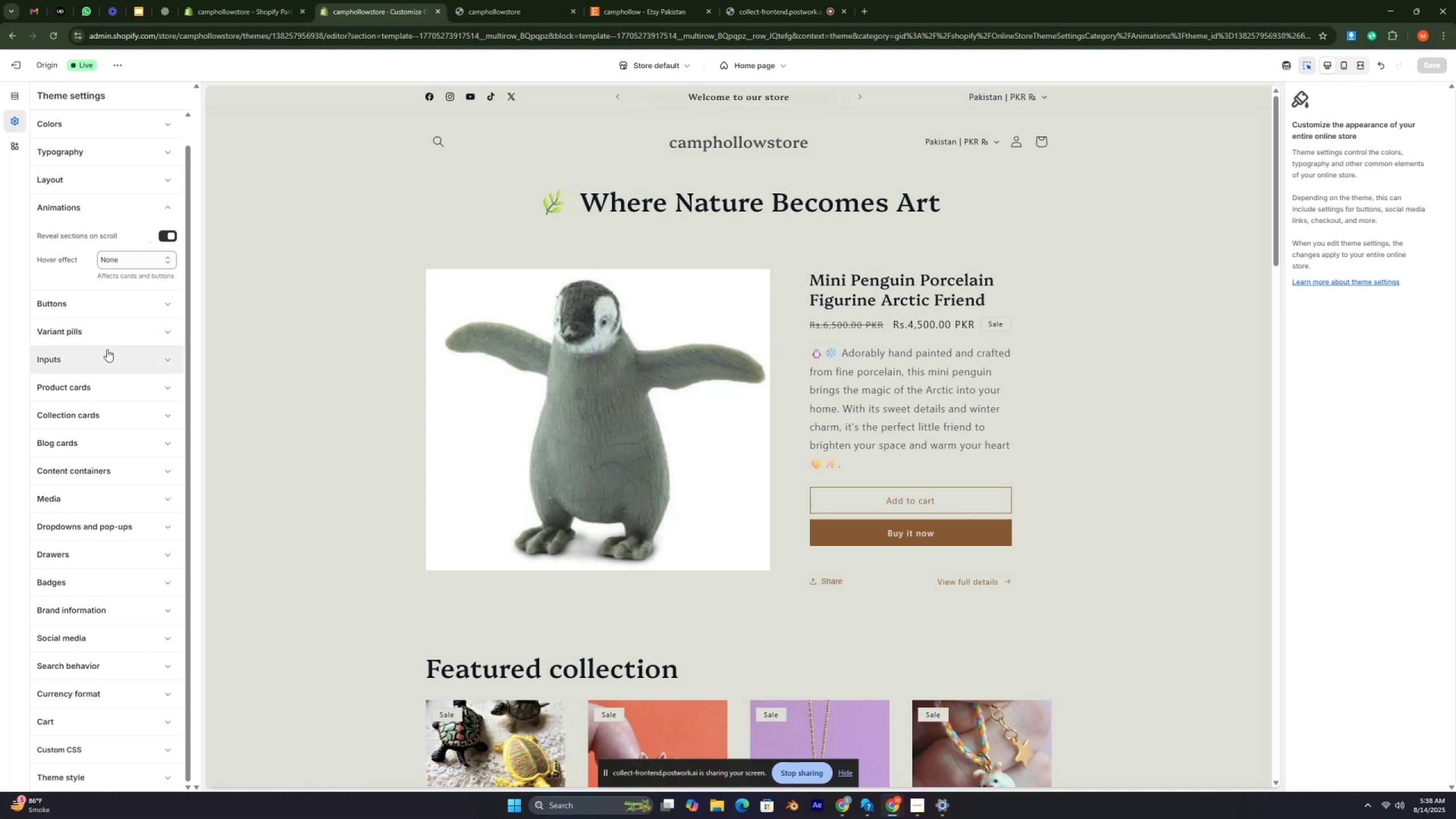 
key(Control+ControlRight)
 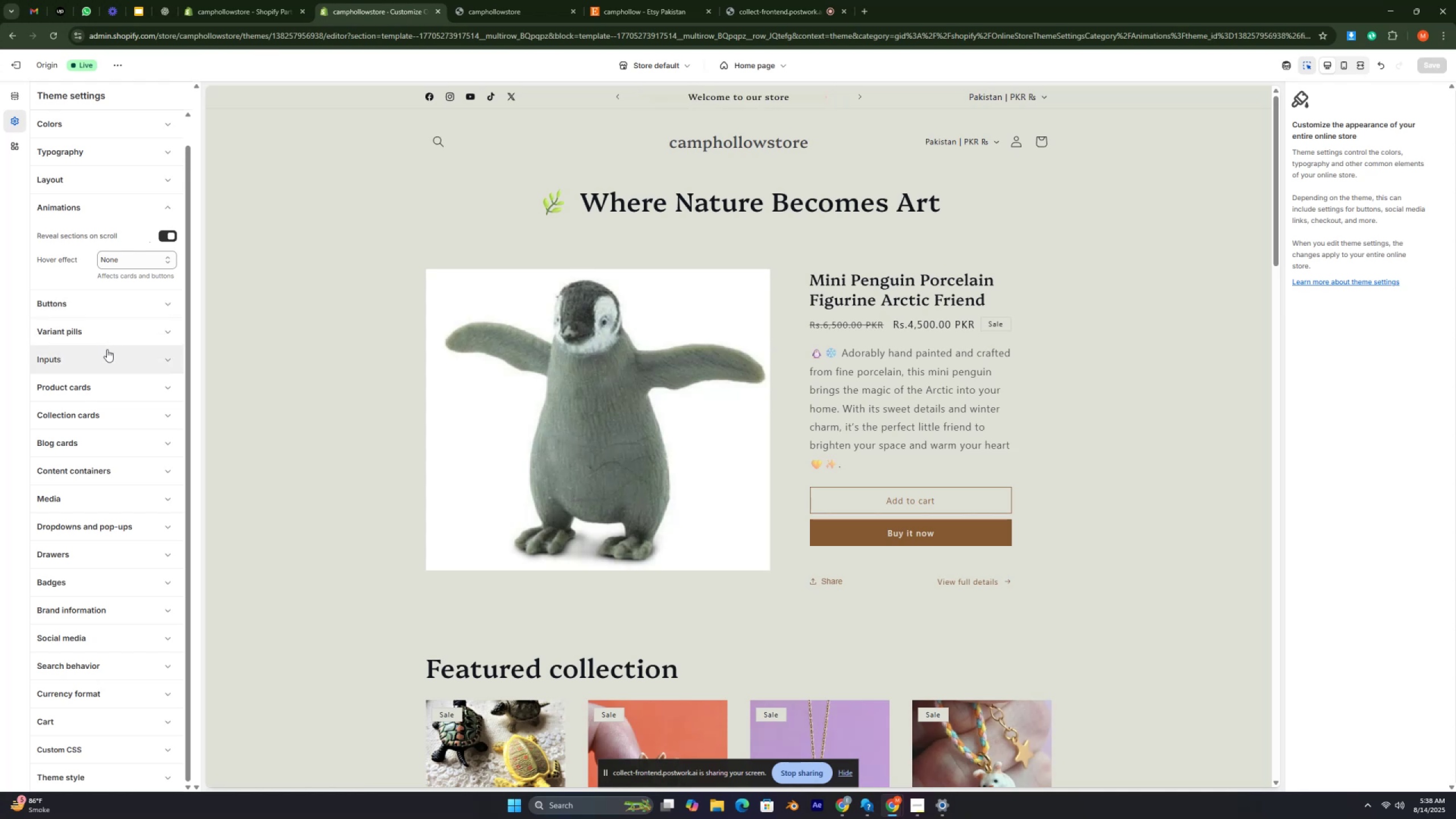 
key(Control+ControlRight)
 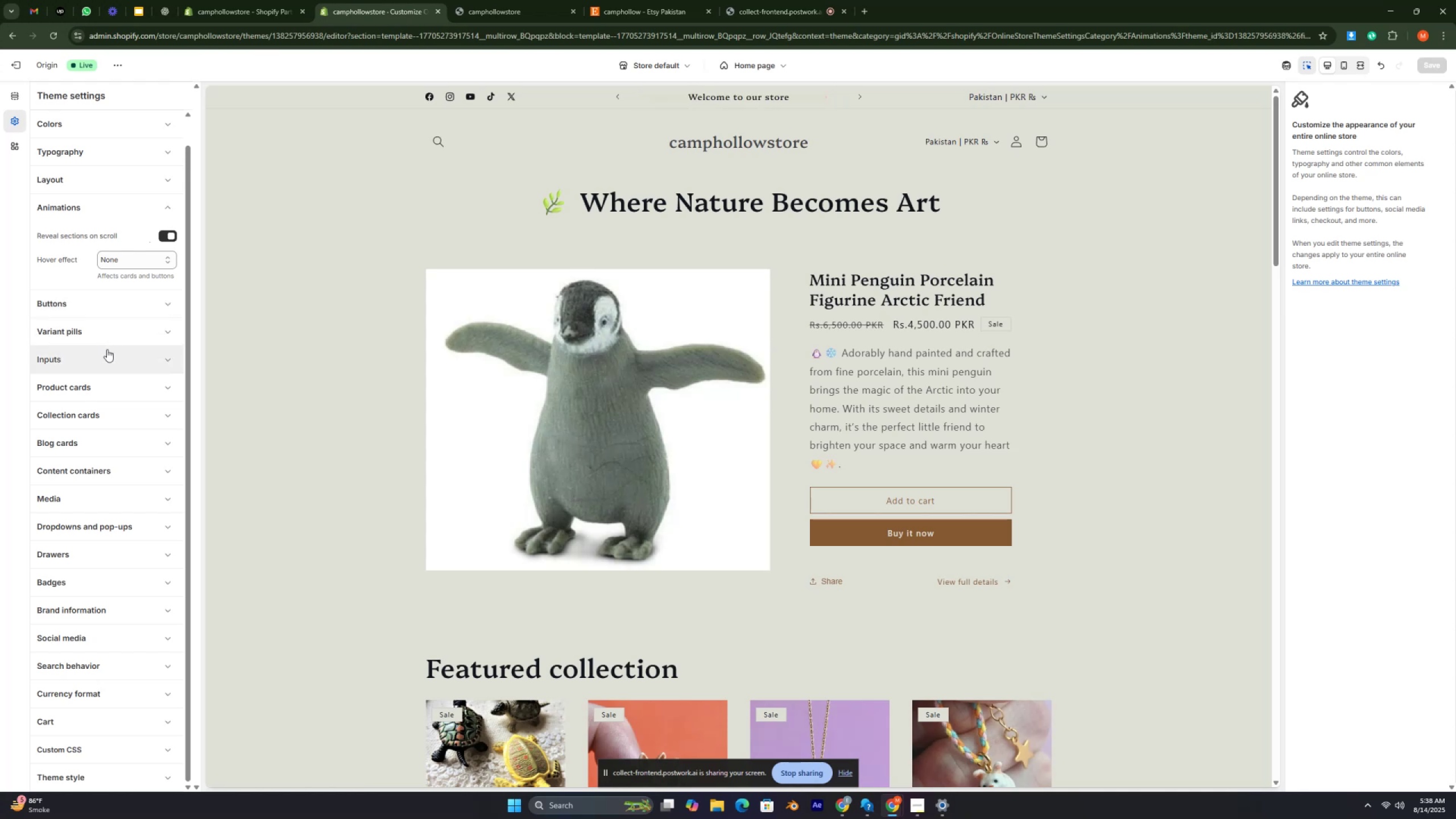 
key(Control+ControlRight)
 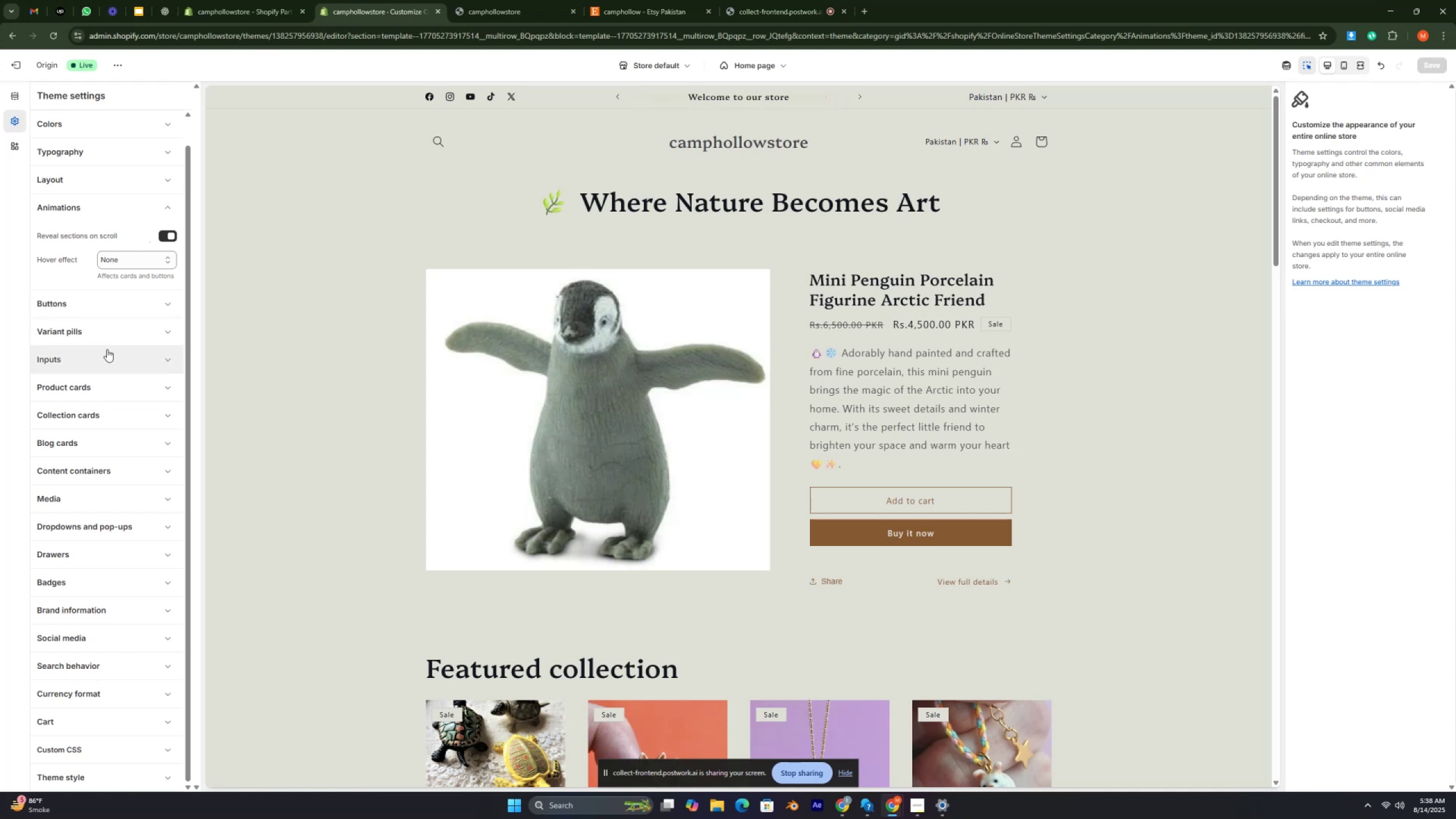 
key(Control+ControlRight)
 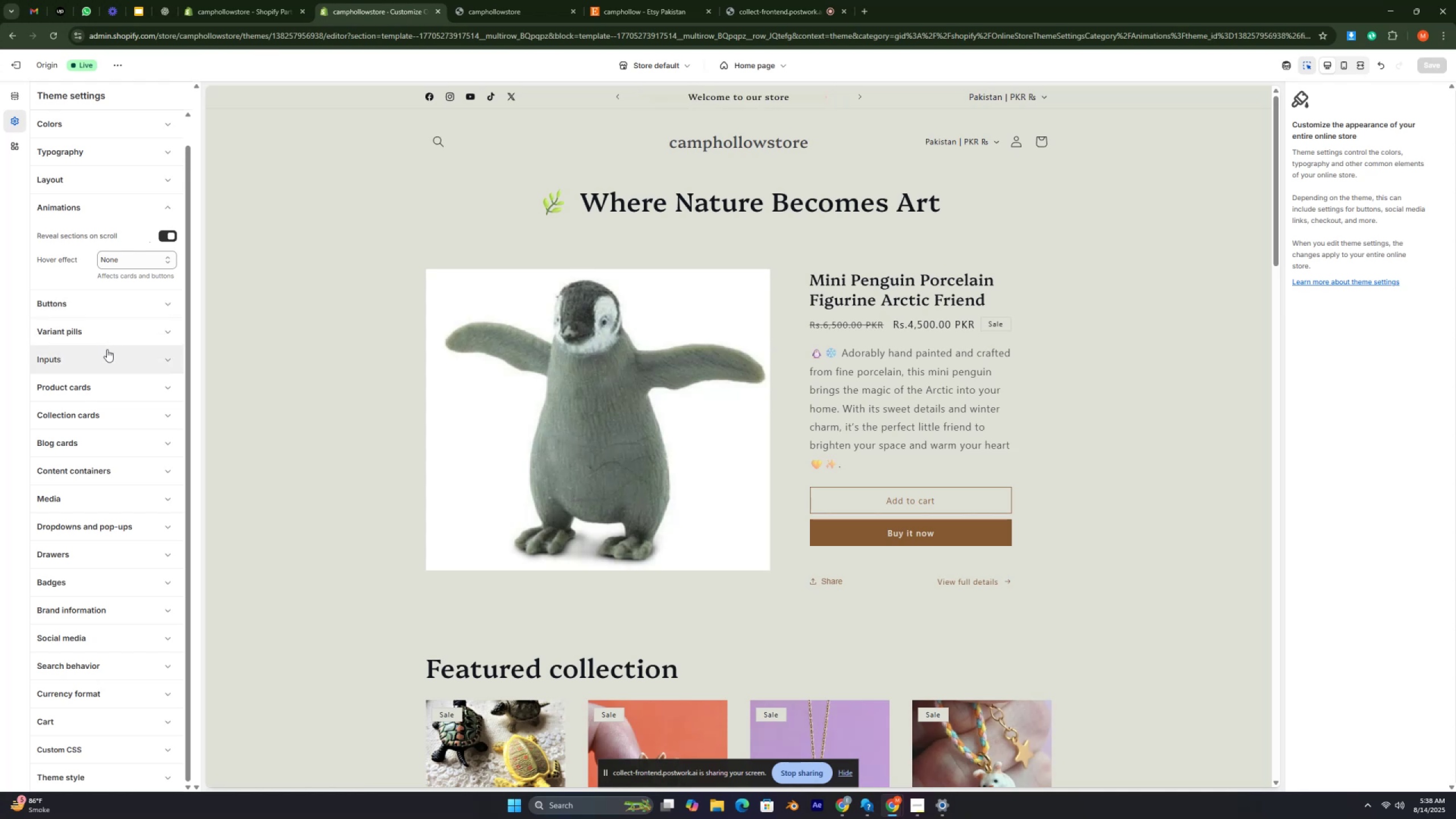 
key(Control+ControlRight)
 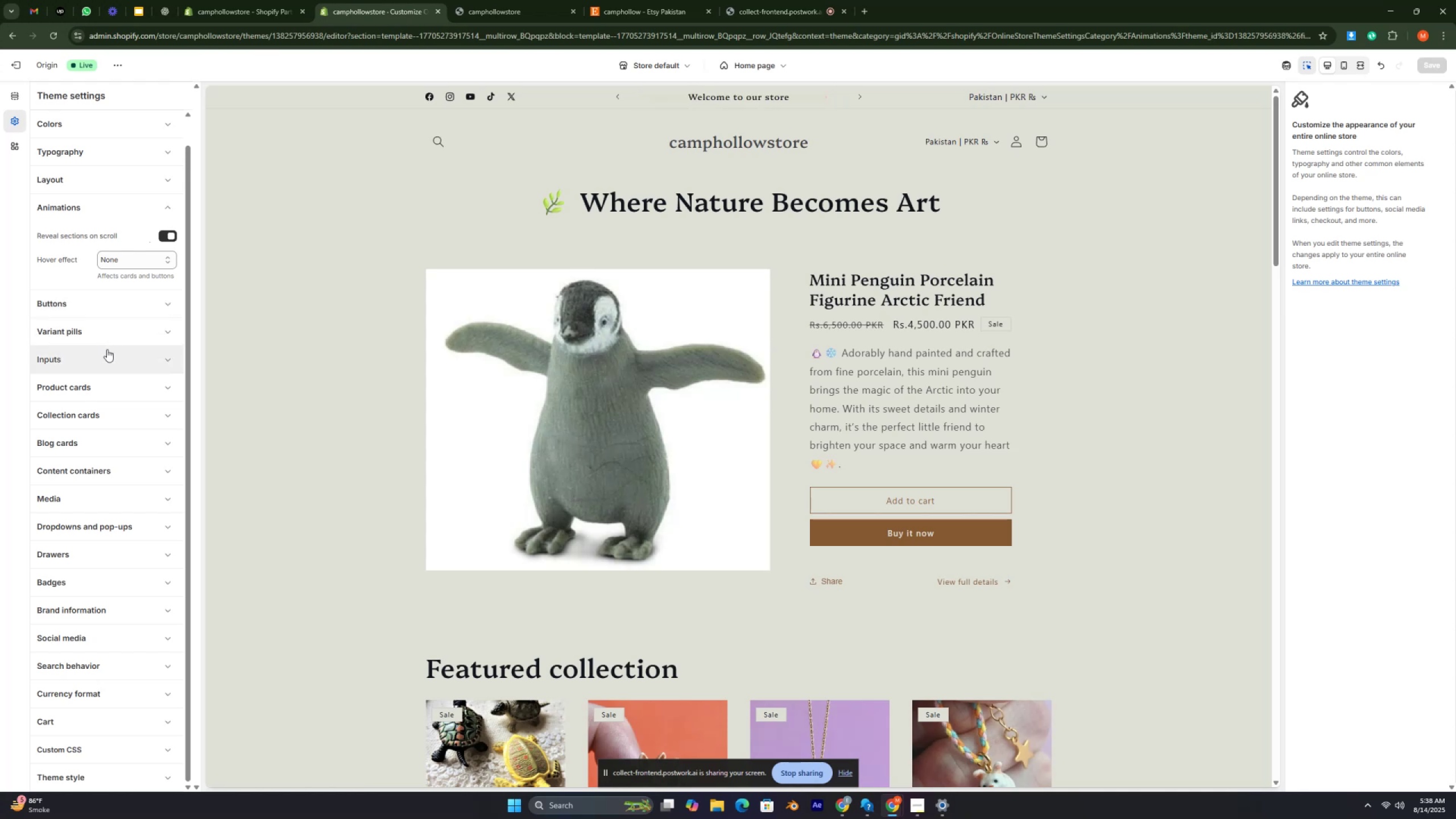 
key(Control+ControlRight)
 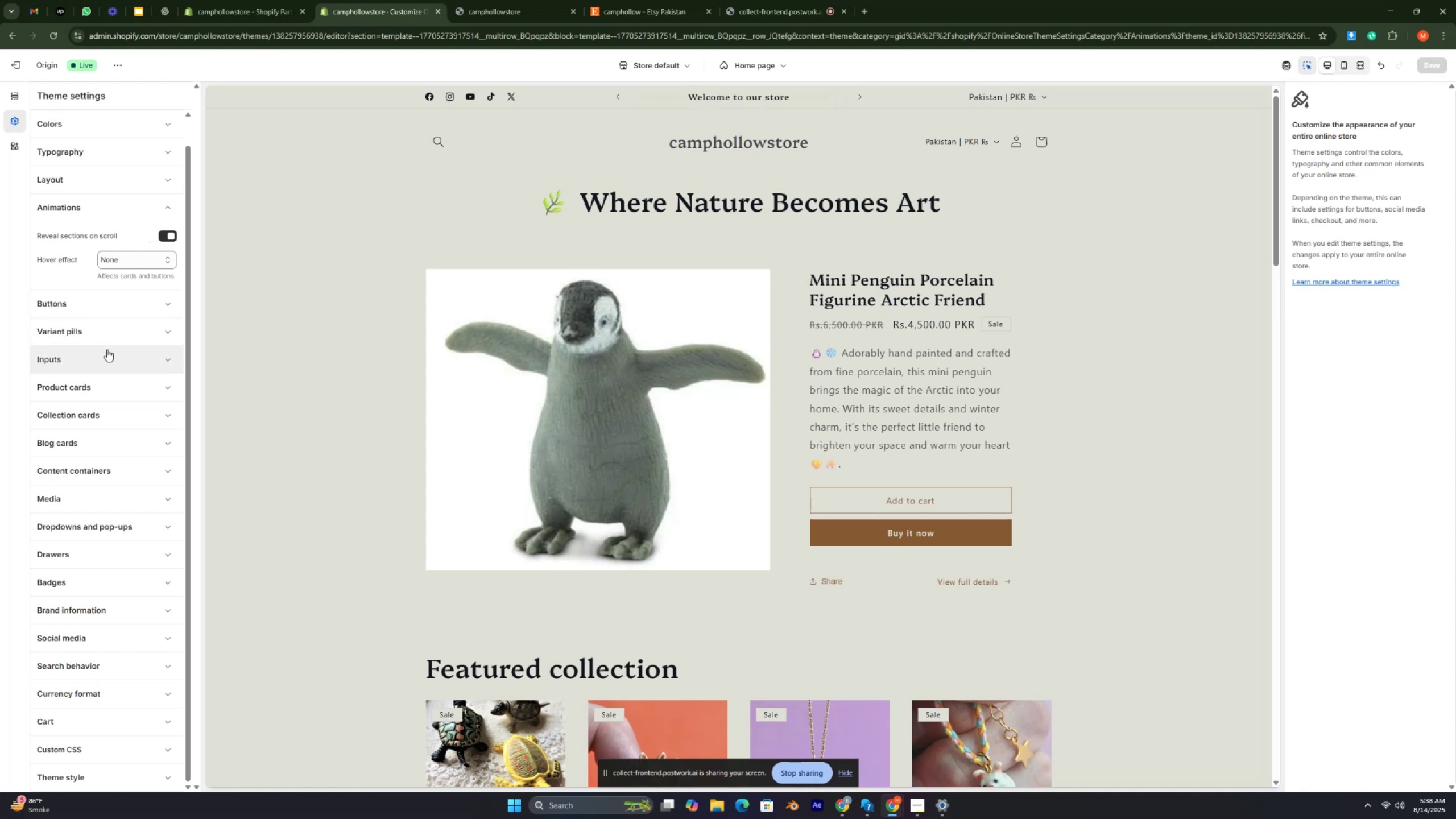 
key(Control+ControlRight)
 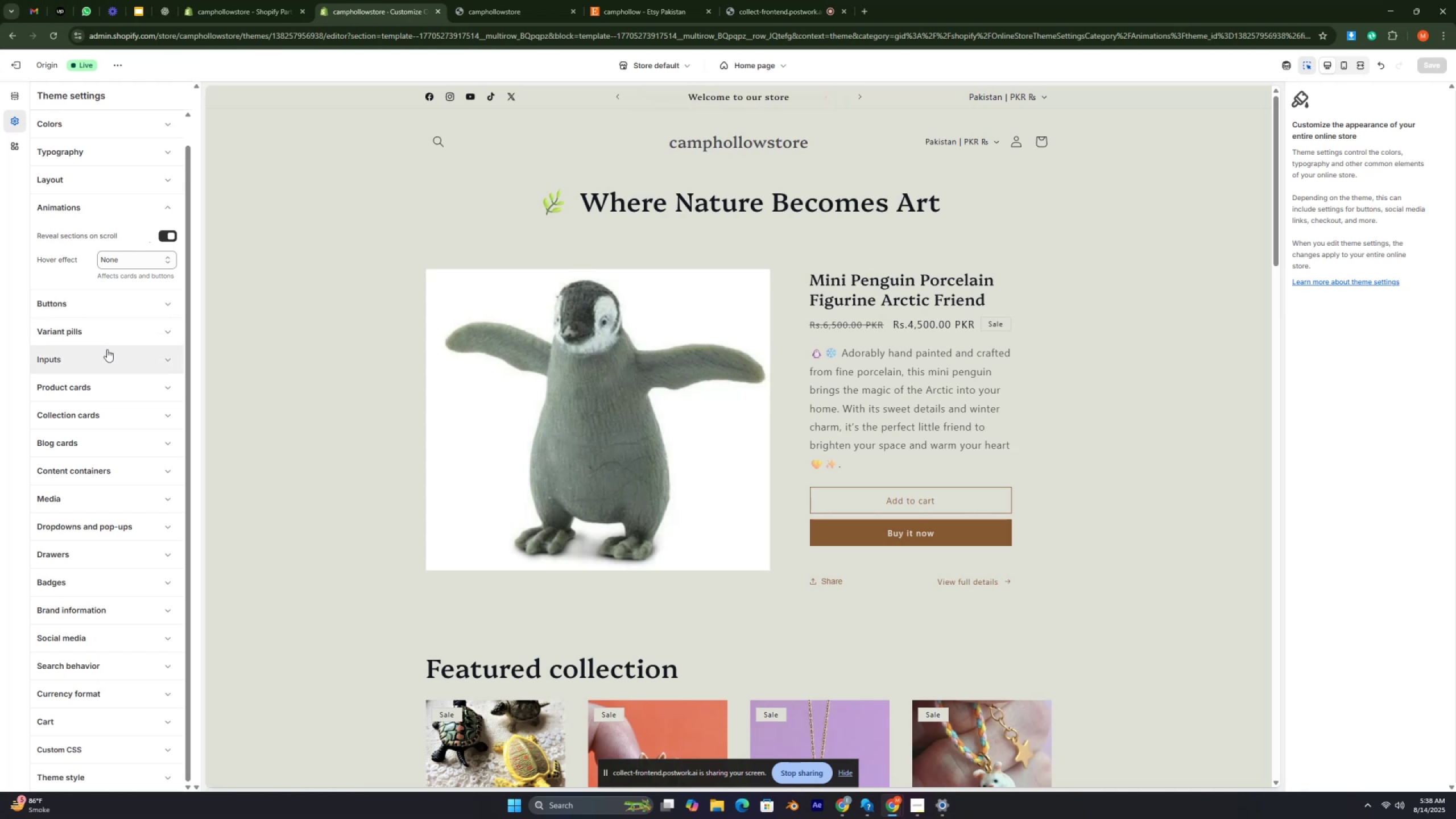 
key(Control+ControlRight)
 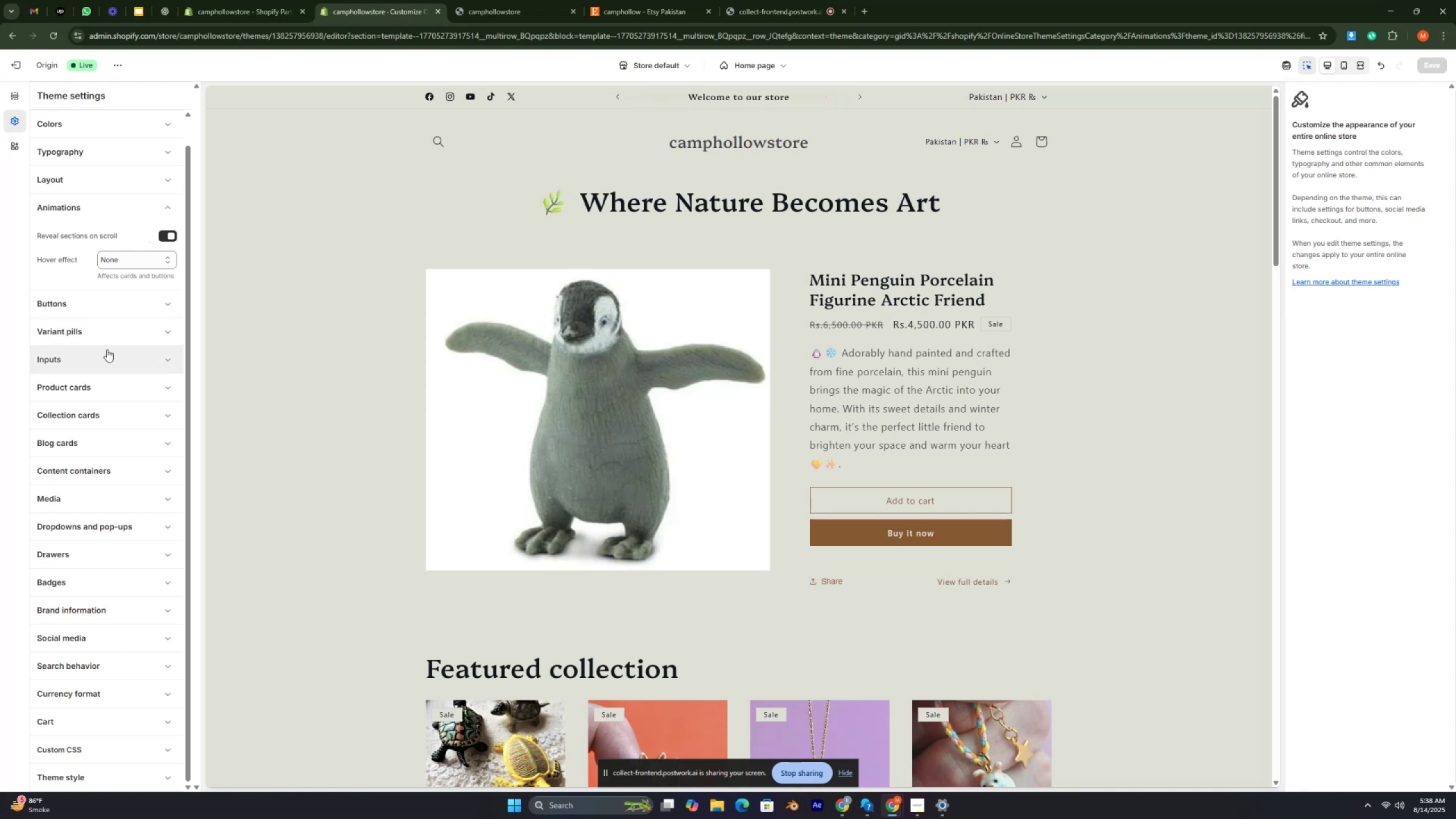 
key(Control+ControlRight)
 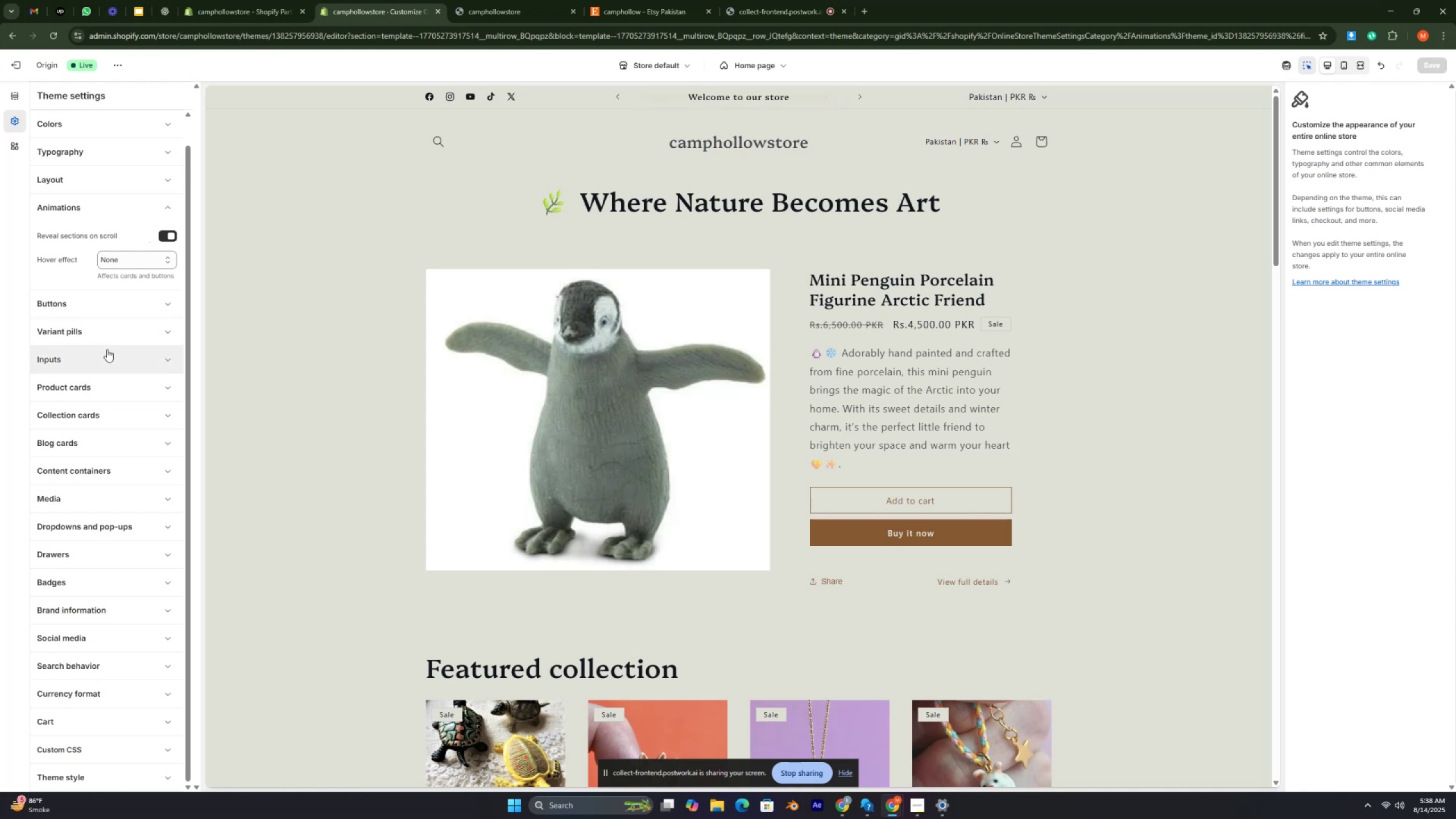 
key(Control+ControlRight)
 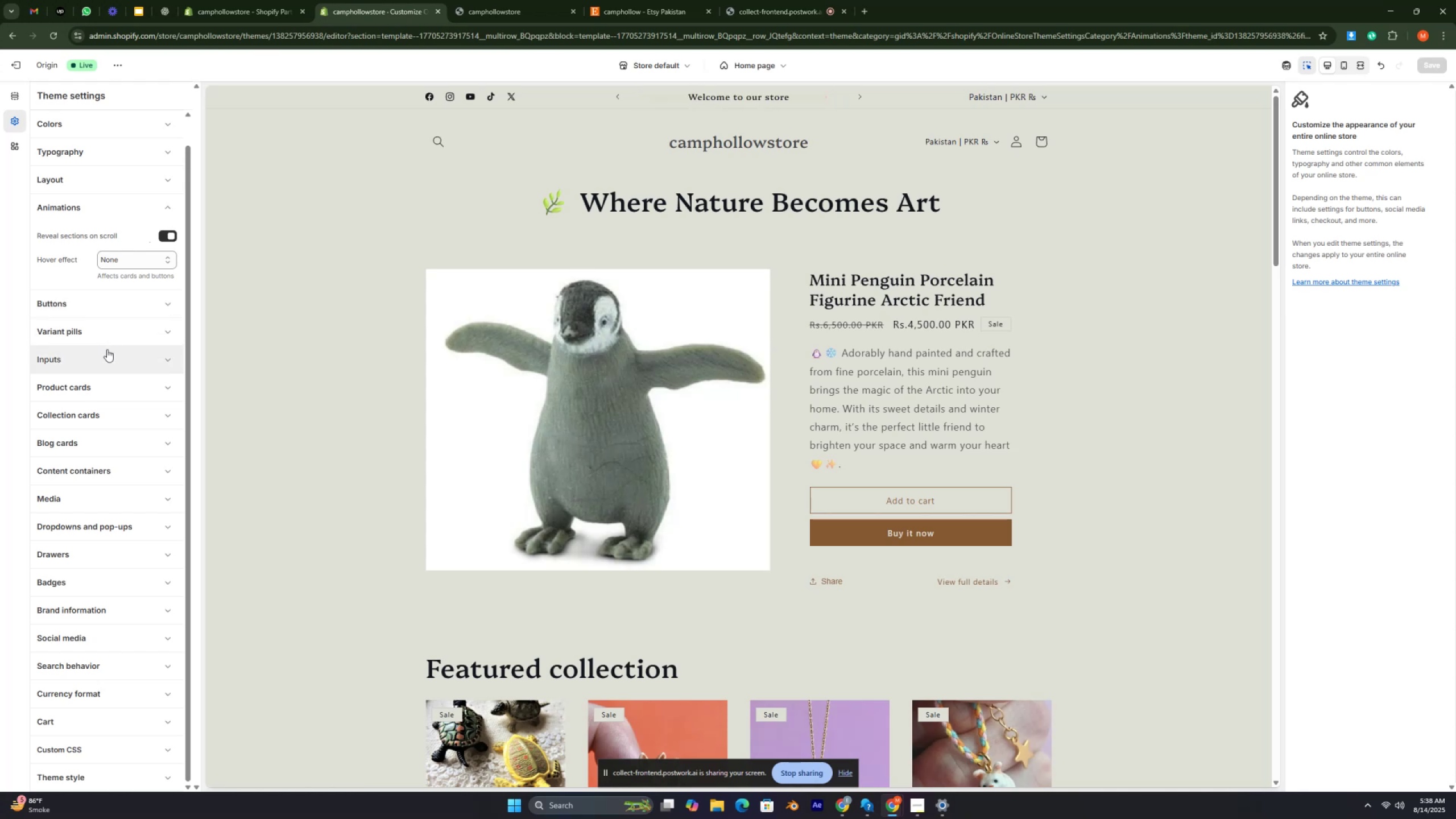 
key(Control+ControlRight)
 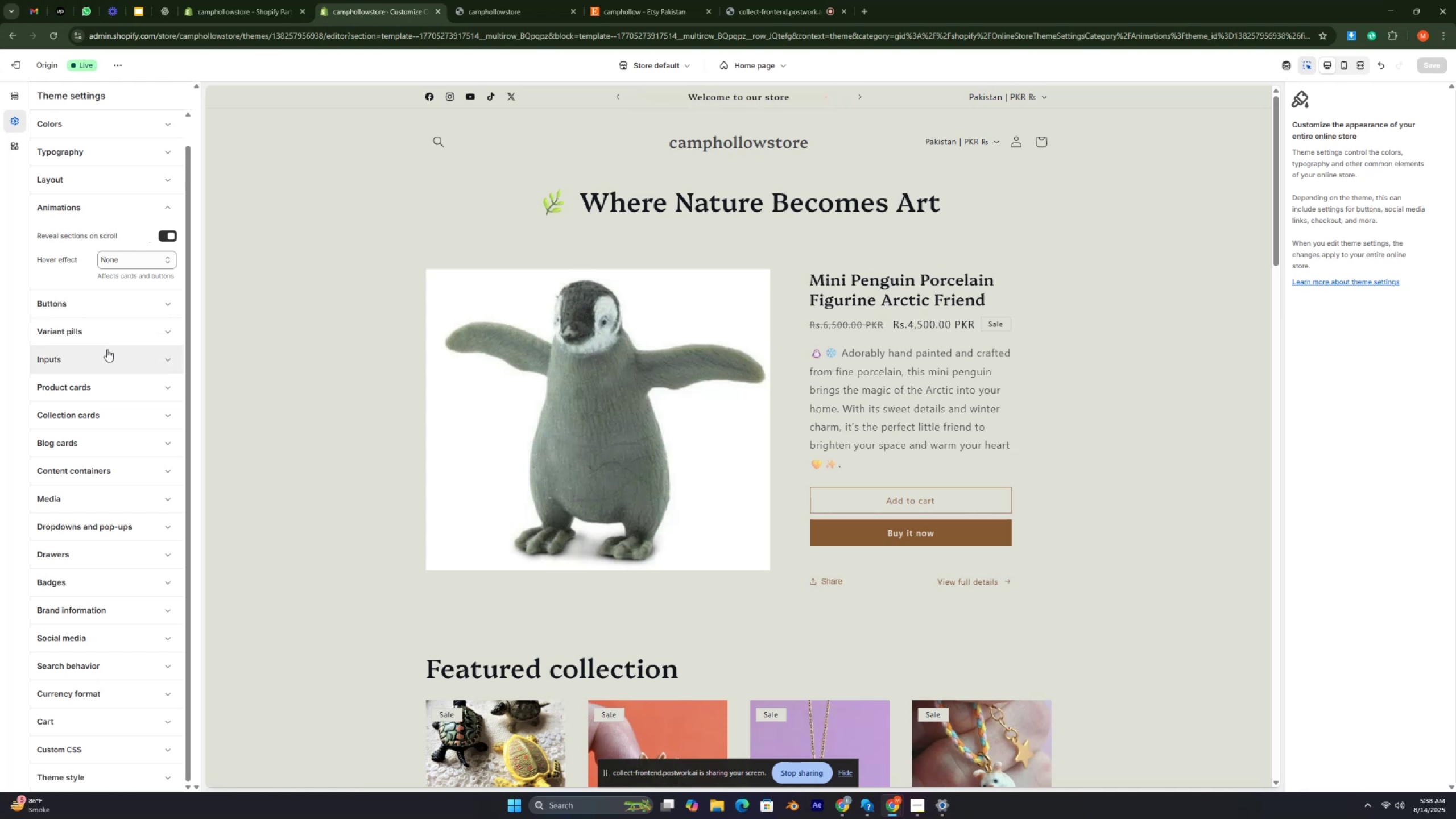 
hold_key(key=ControlRight, duration=0.41)
 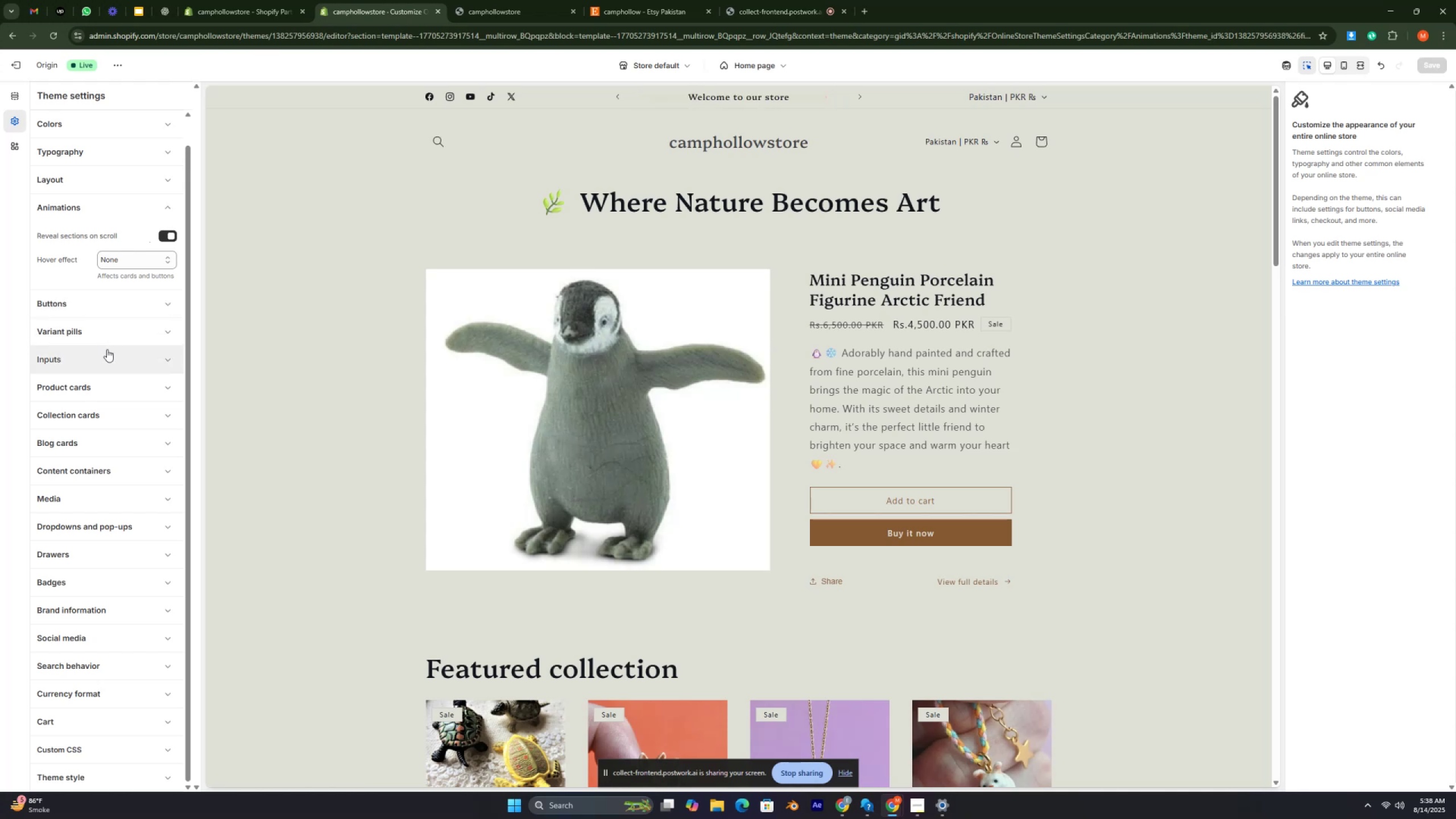 
key(Control+ControlRight)
 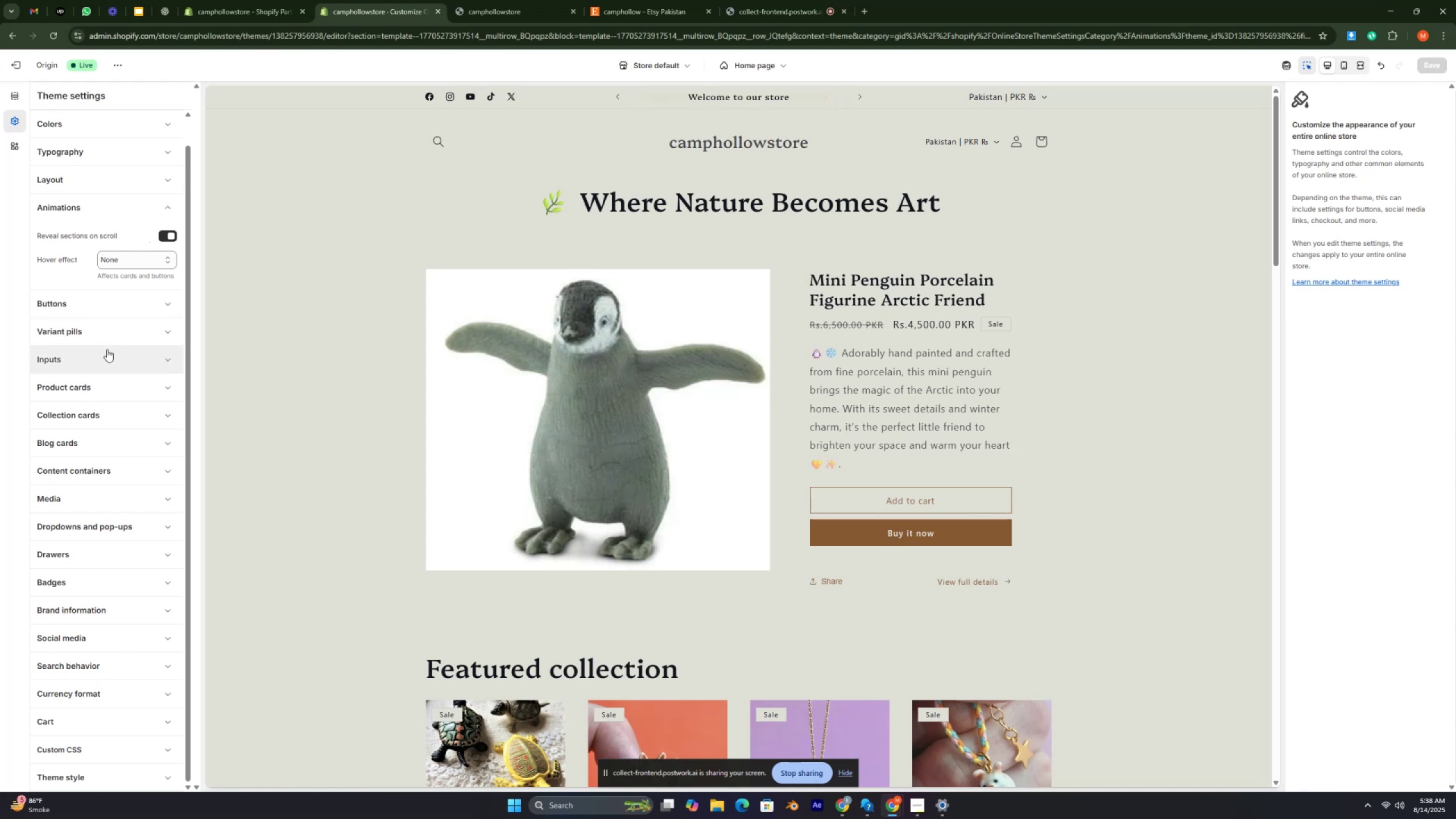 
key(Control+ControlRight)
 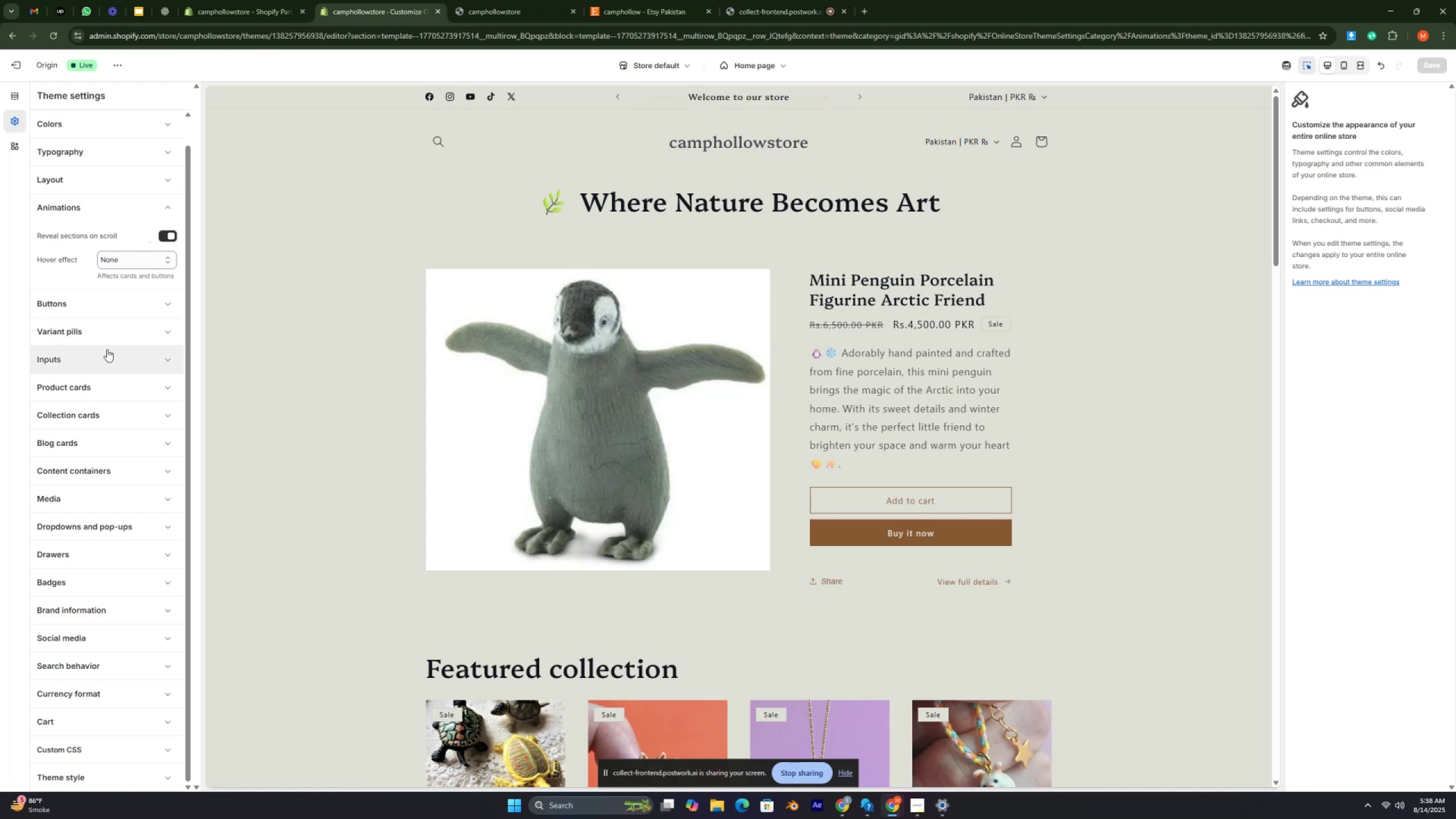 
key(Control+ControlRight)
 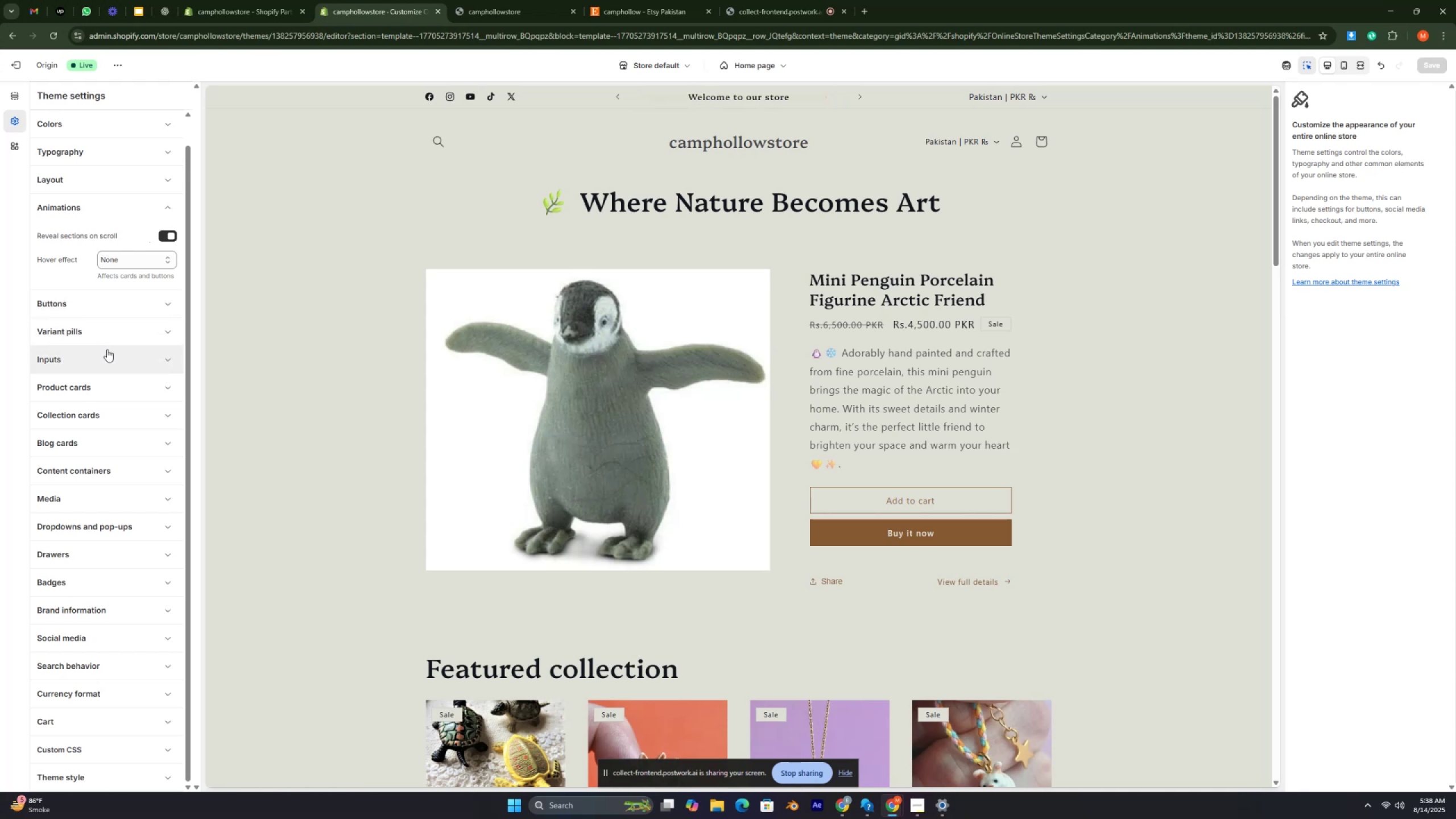 
key(Control+ControlRight)
 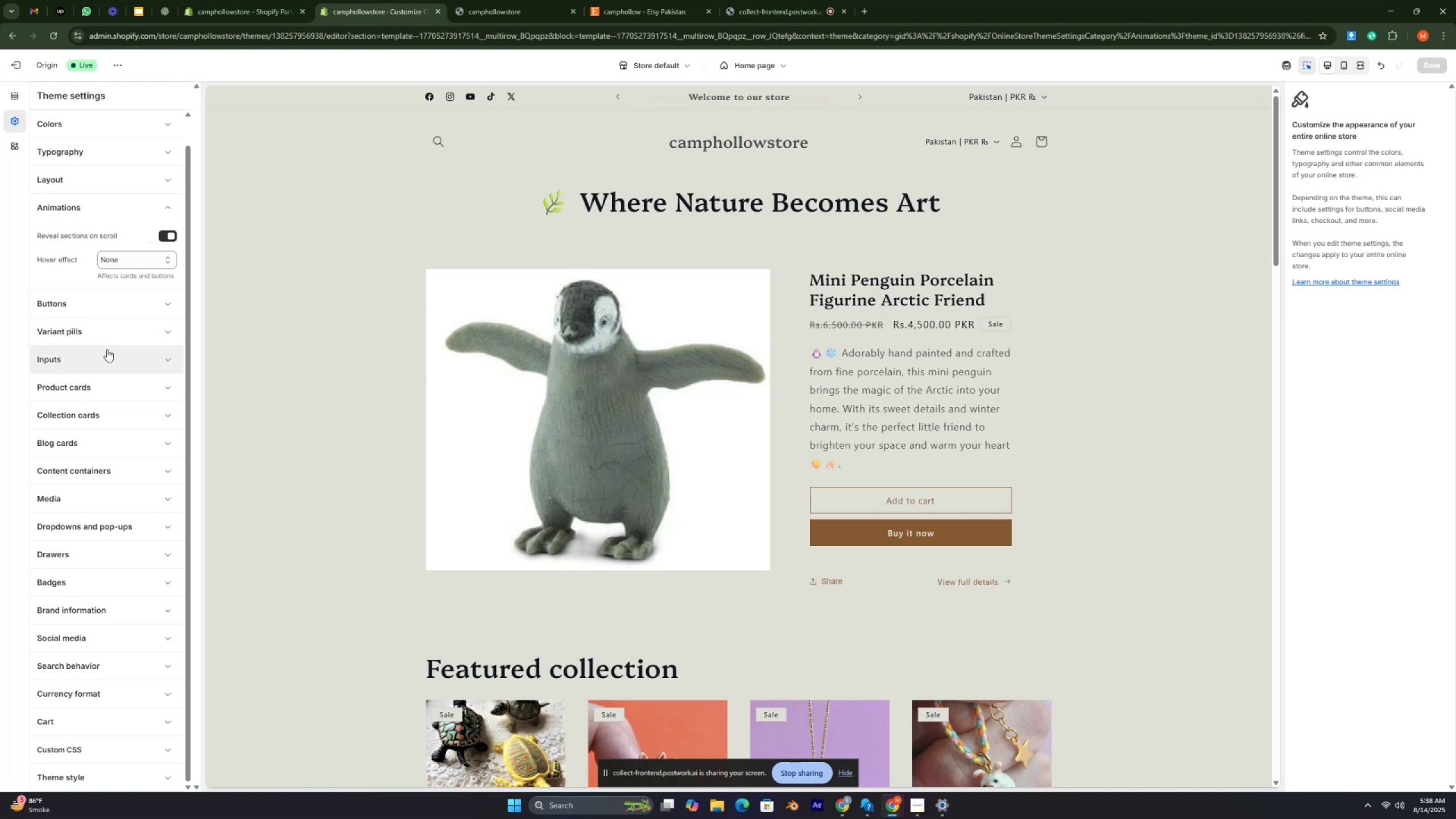 
key(Control+ControlRight)
 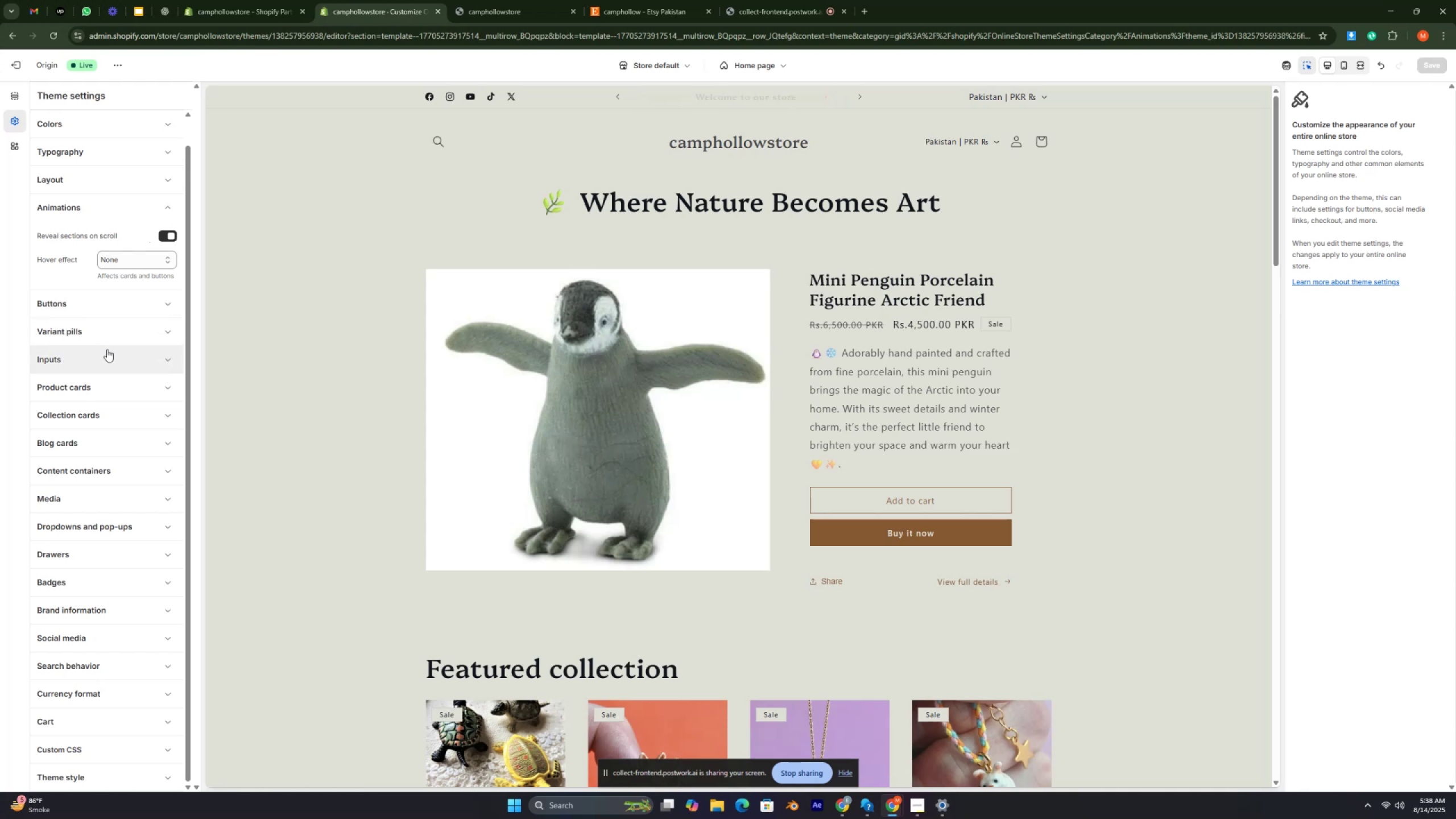 
key(Control+ControlRight)
 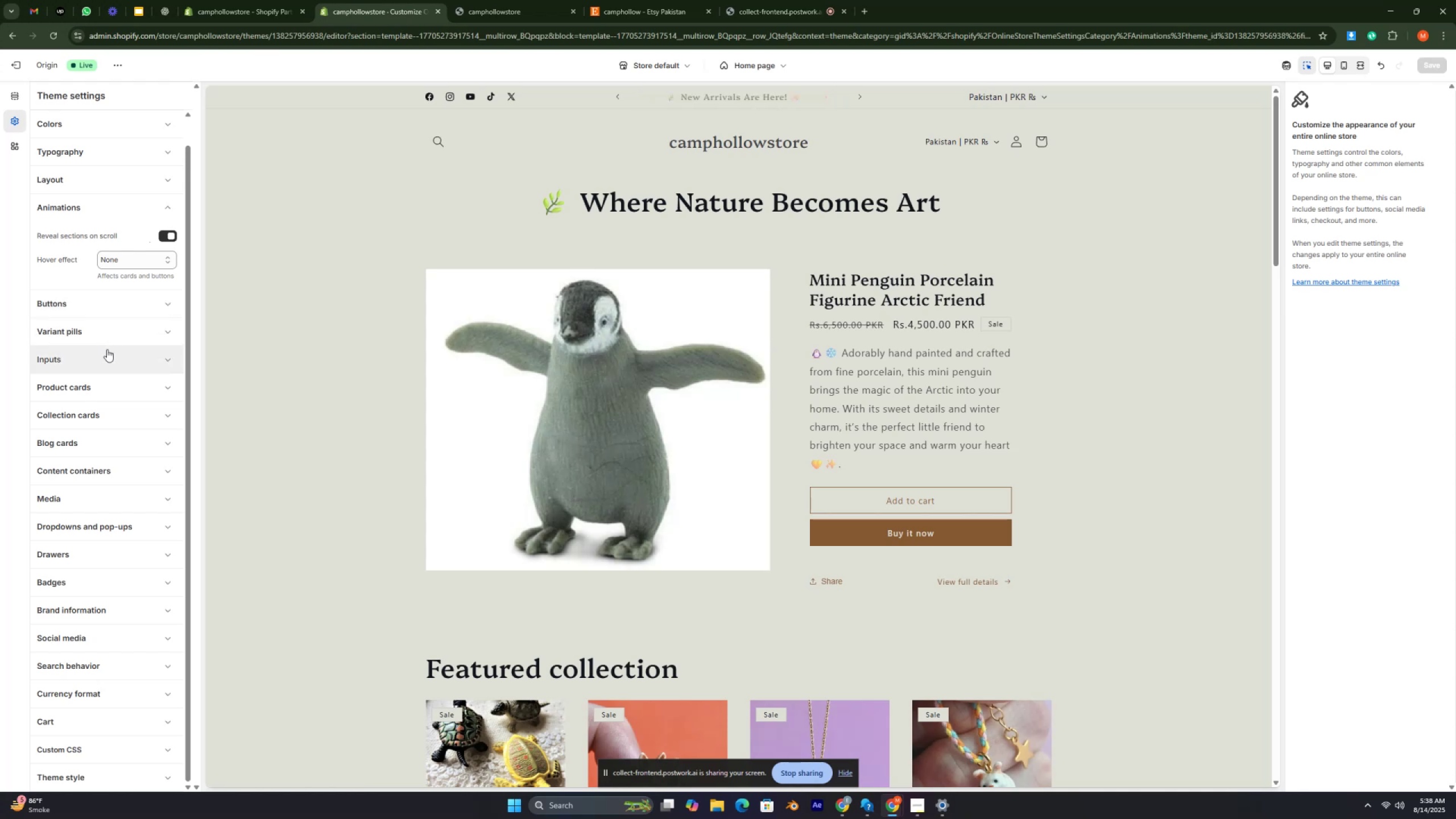 
key(Control+ControlRight)
 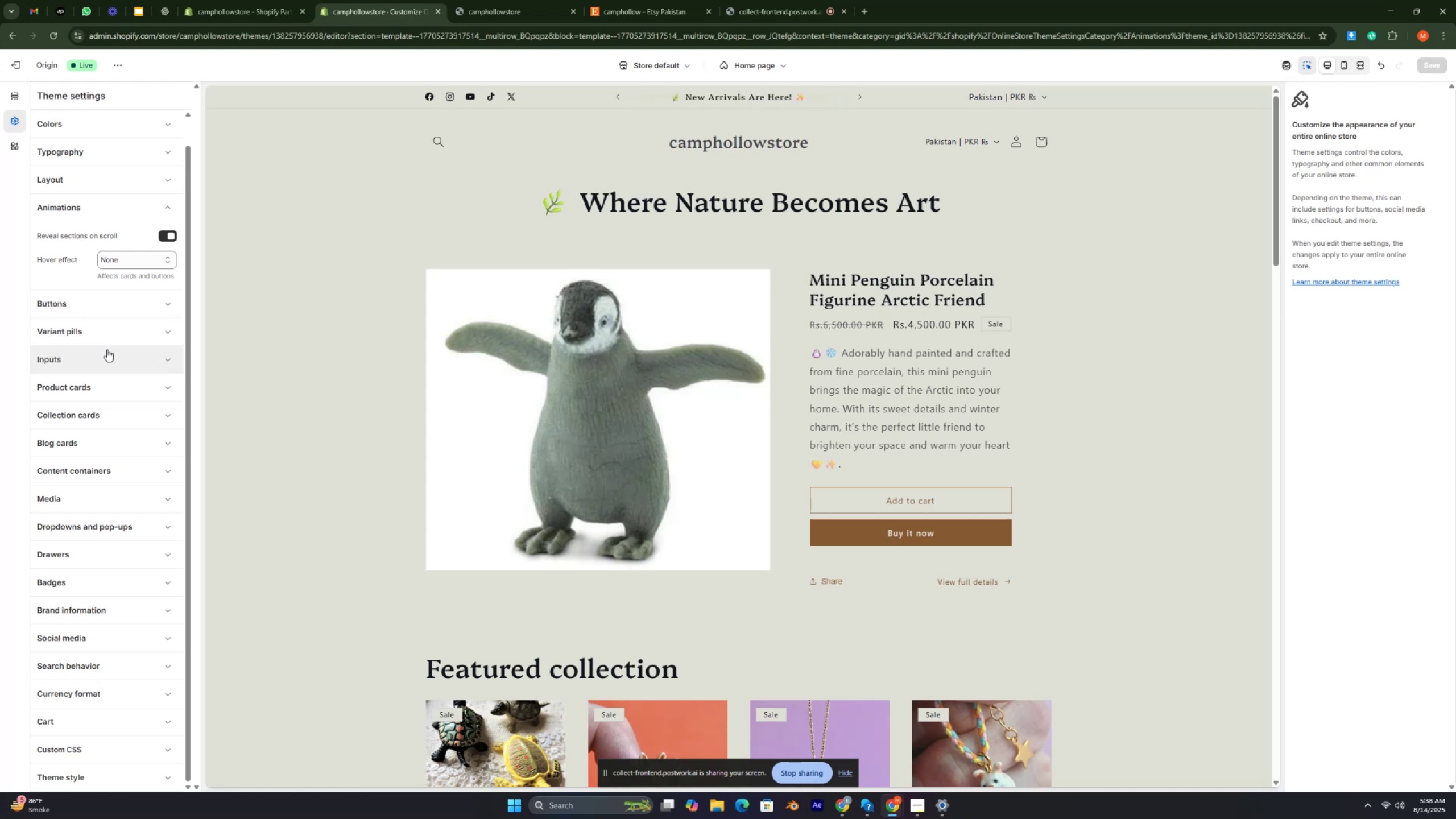 
key(Control+ControlRight)
 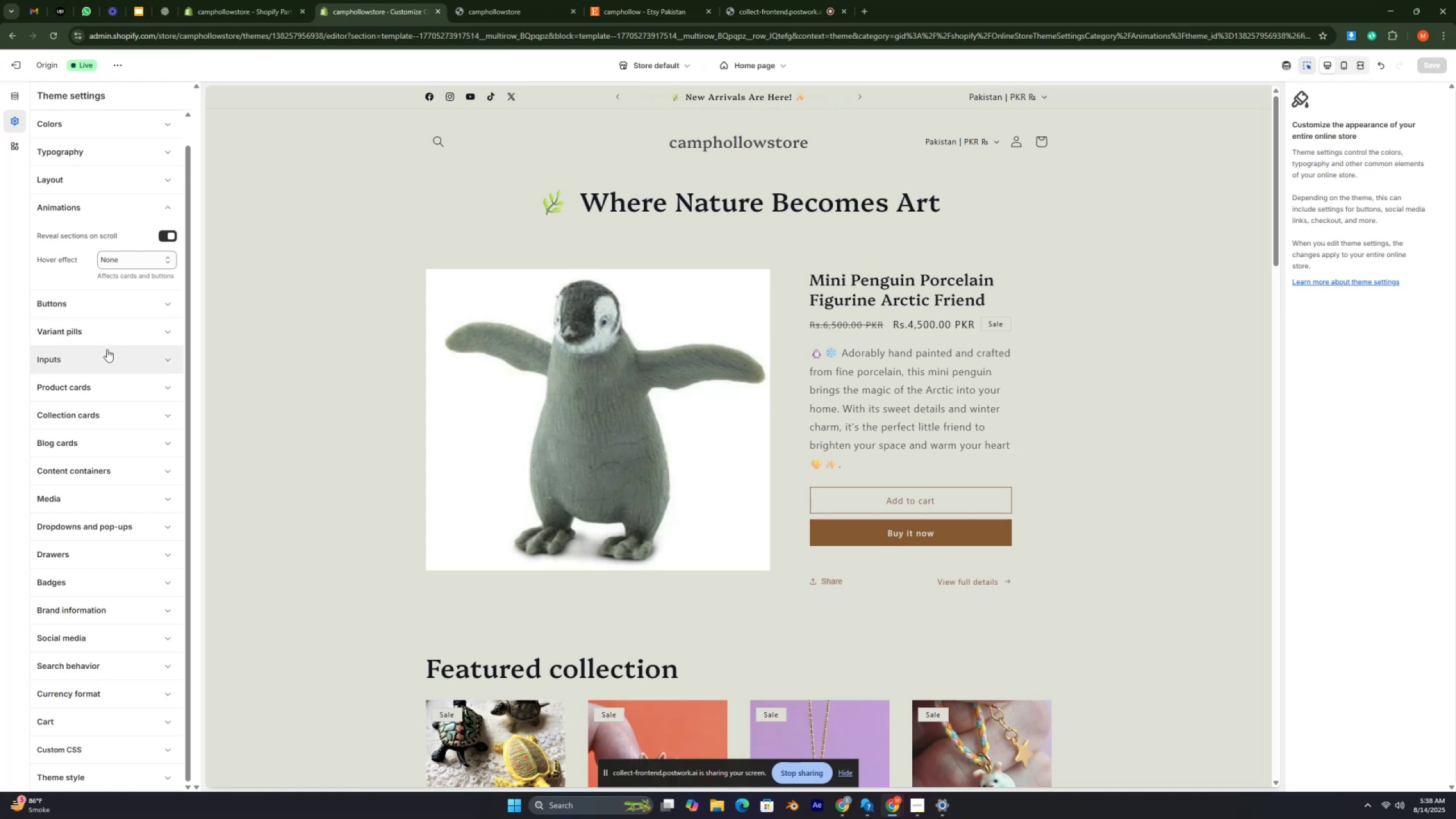 
key(Control+ControlRight)
 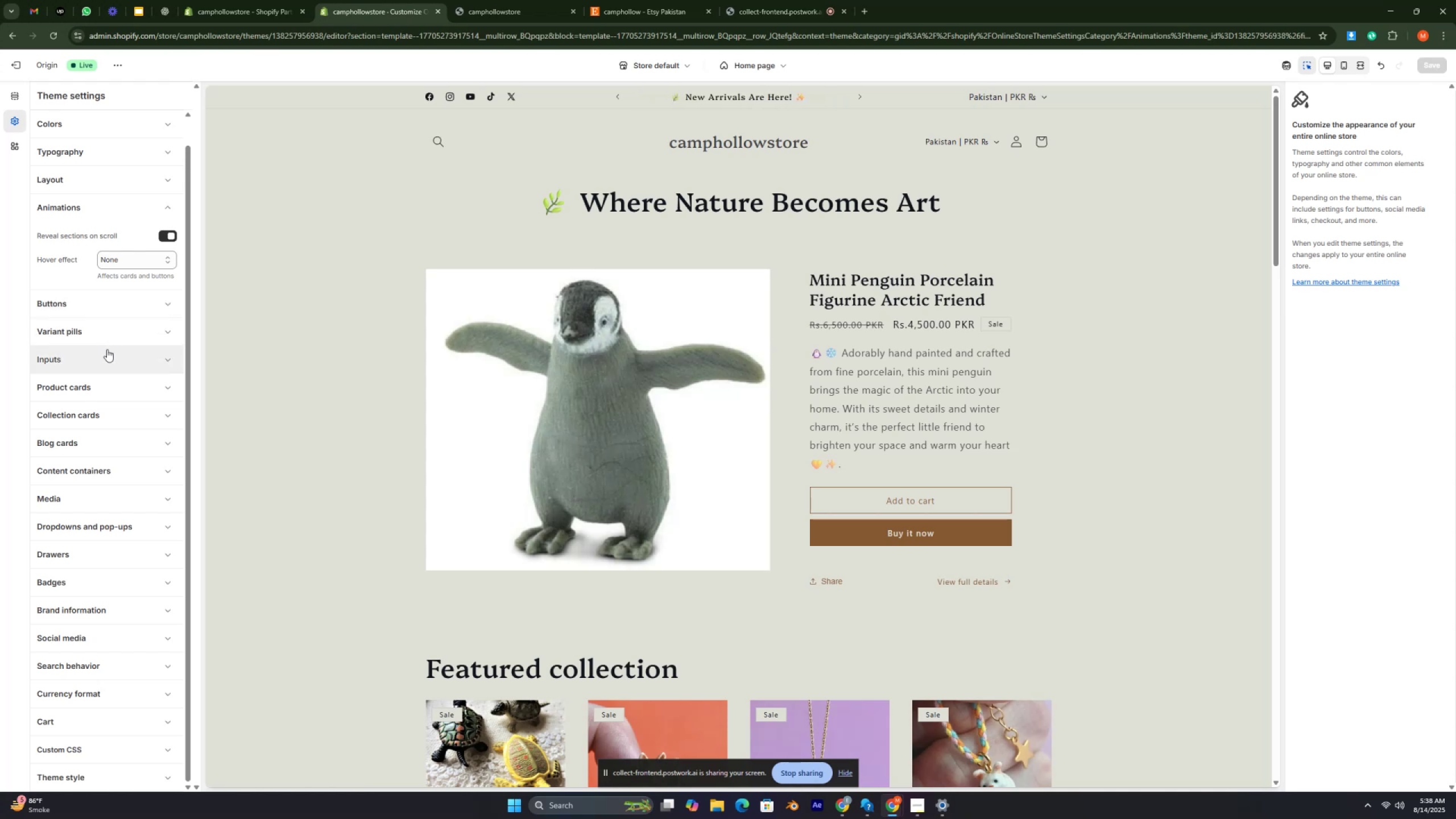 
key(Control+ControlRight)
 